 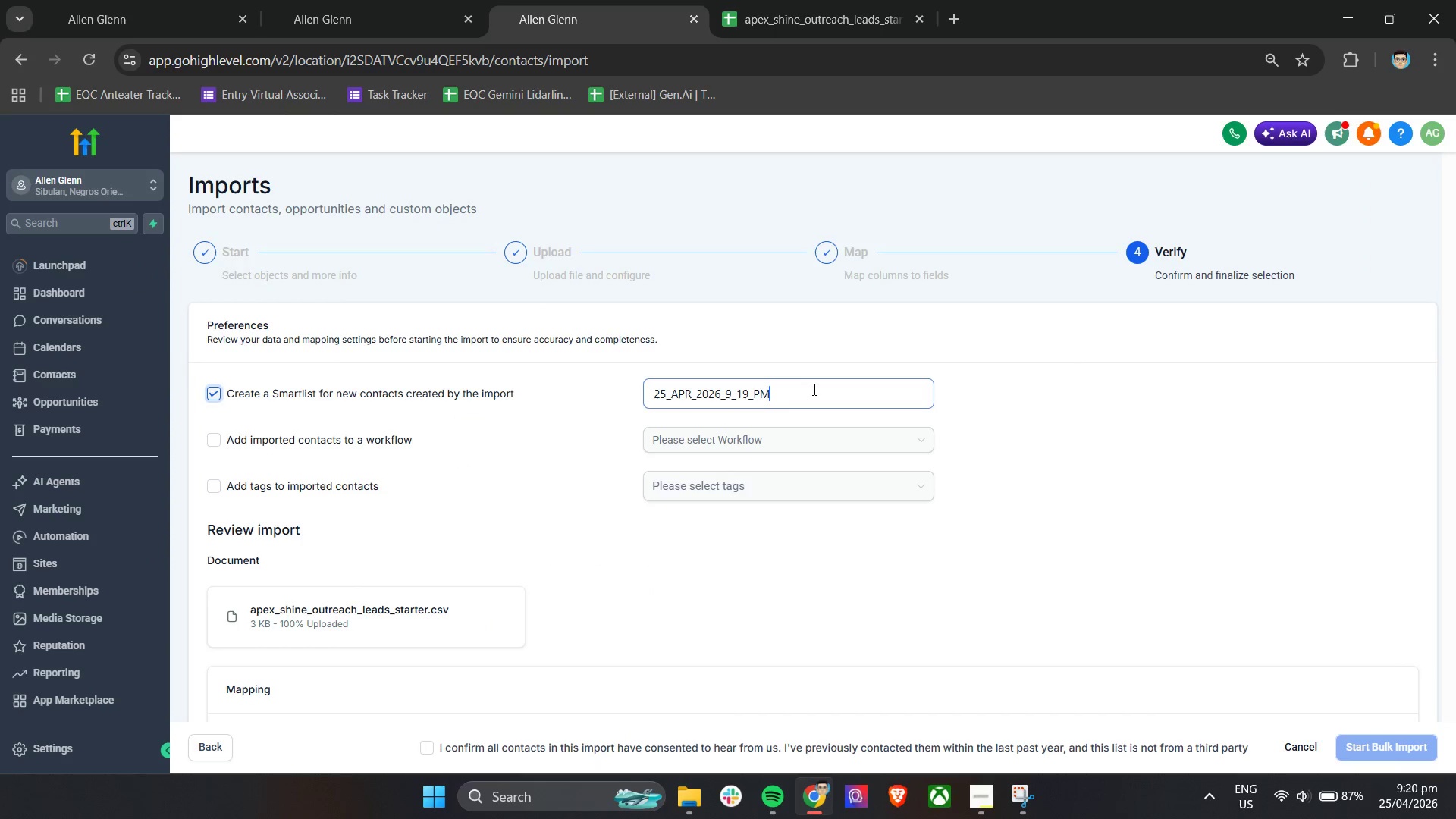 
key(Control+A)
 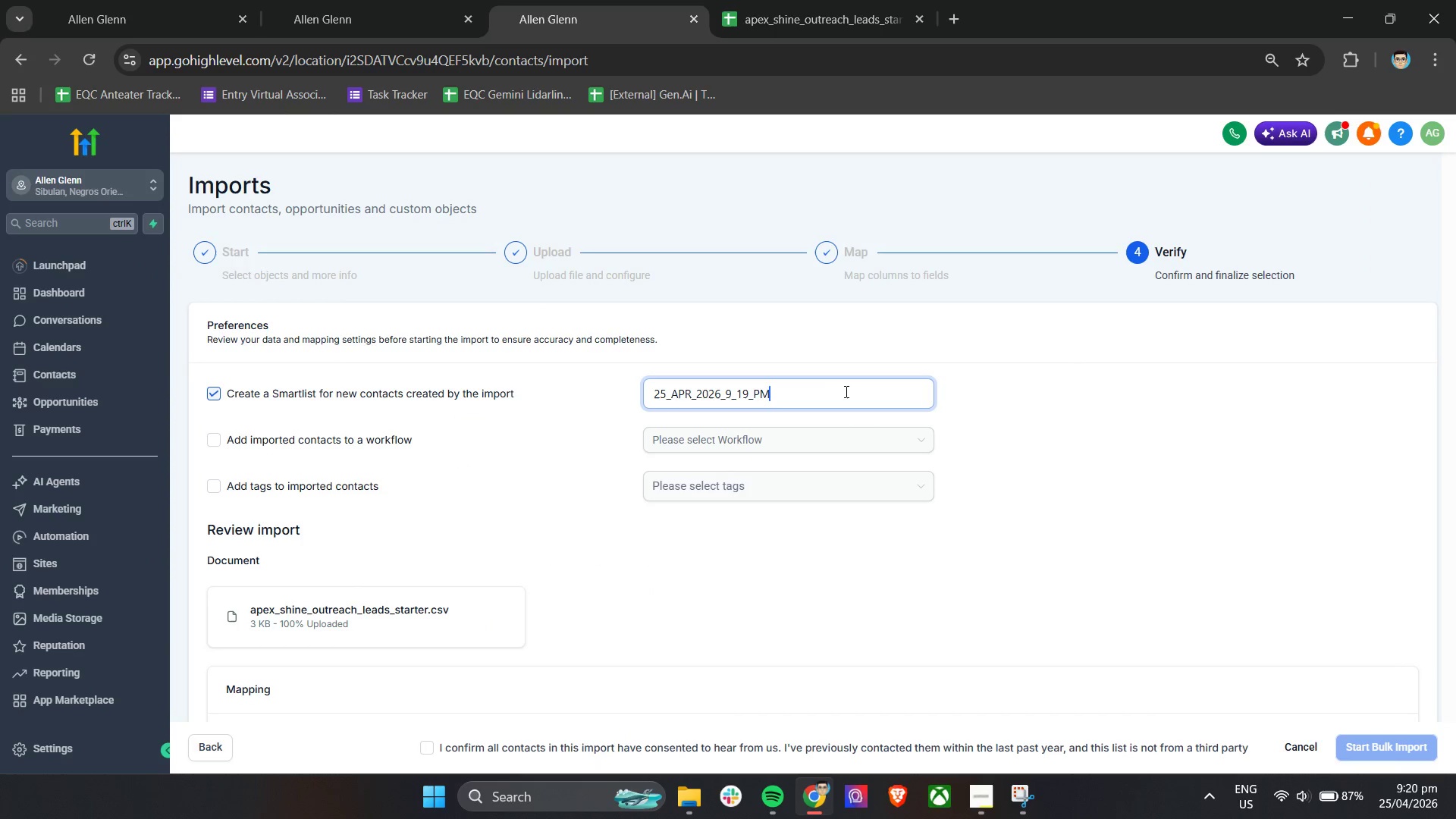 
double_click([814, 391])
 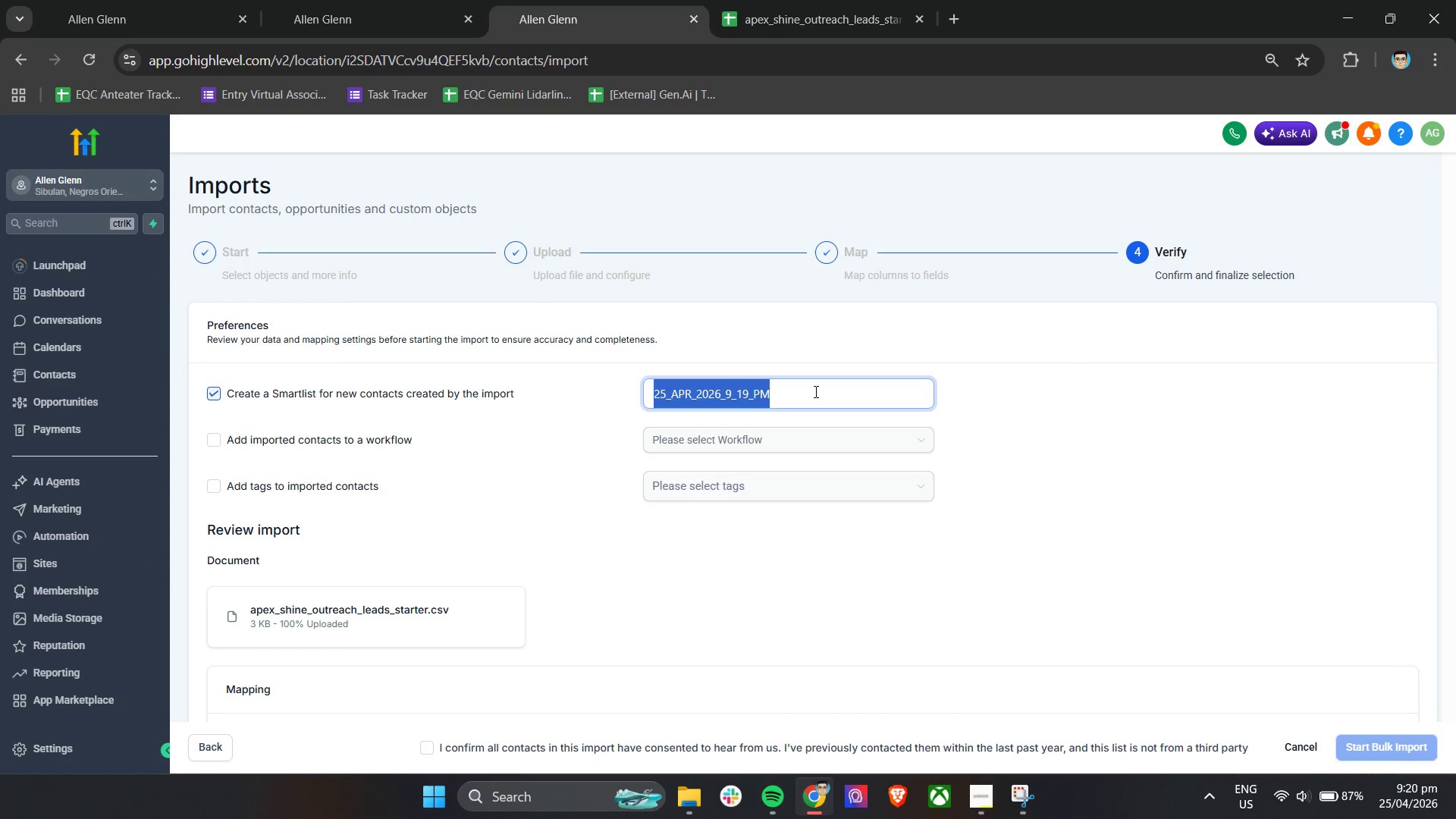 
triple_click([814, 391])
 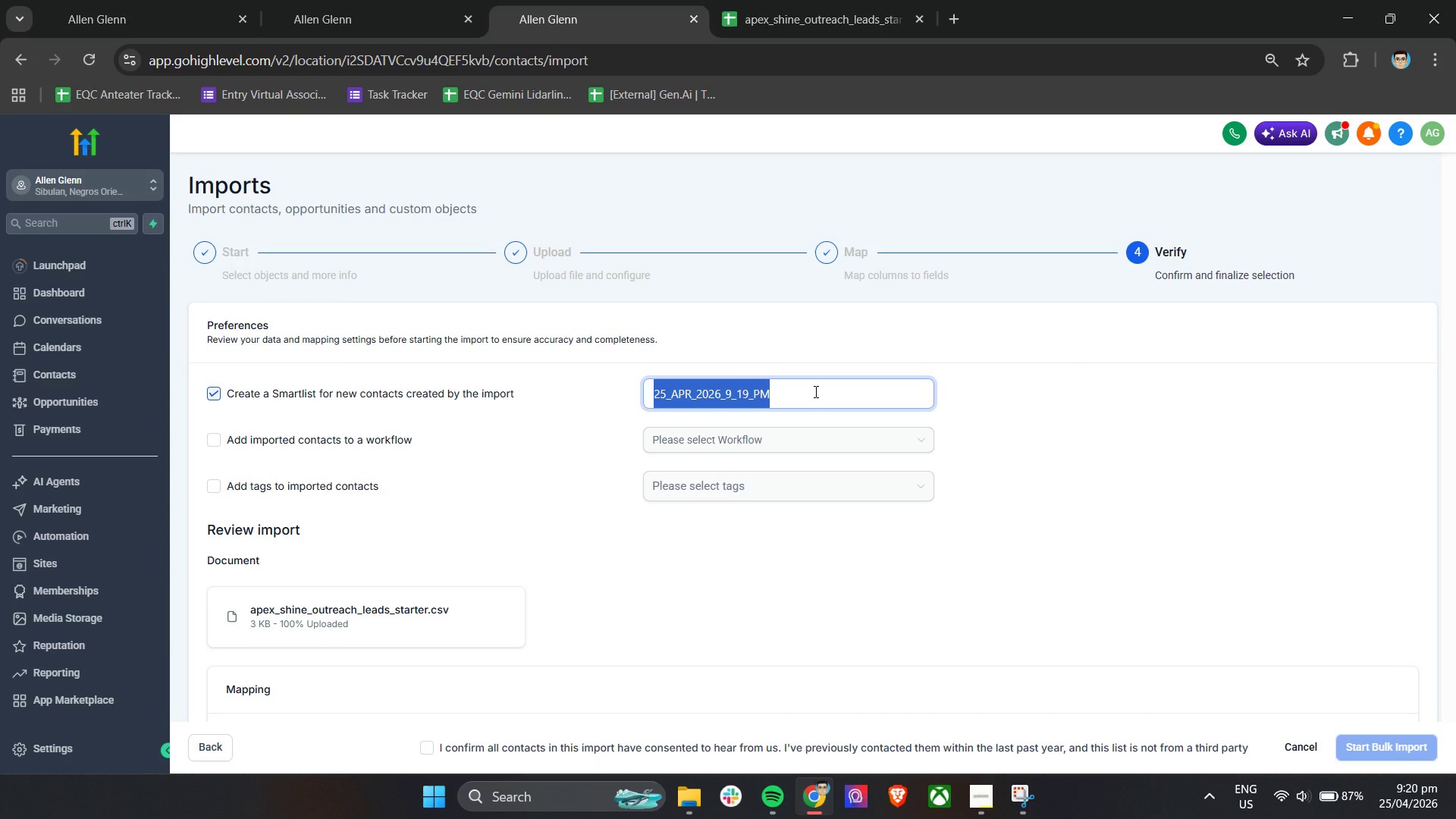 
key(Control+V)
 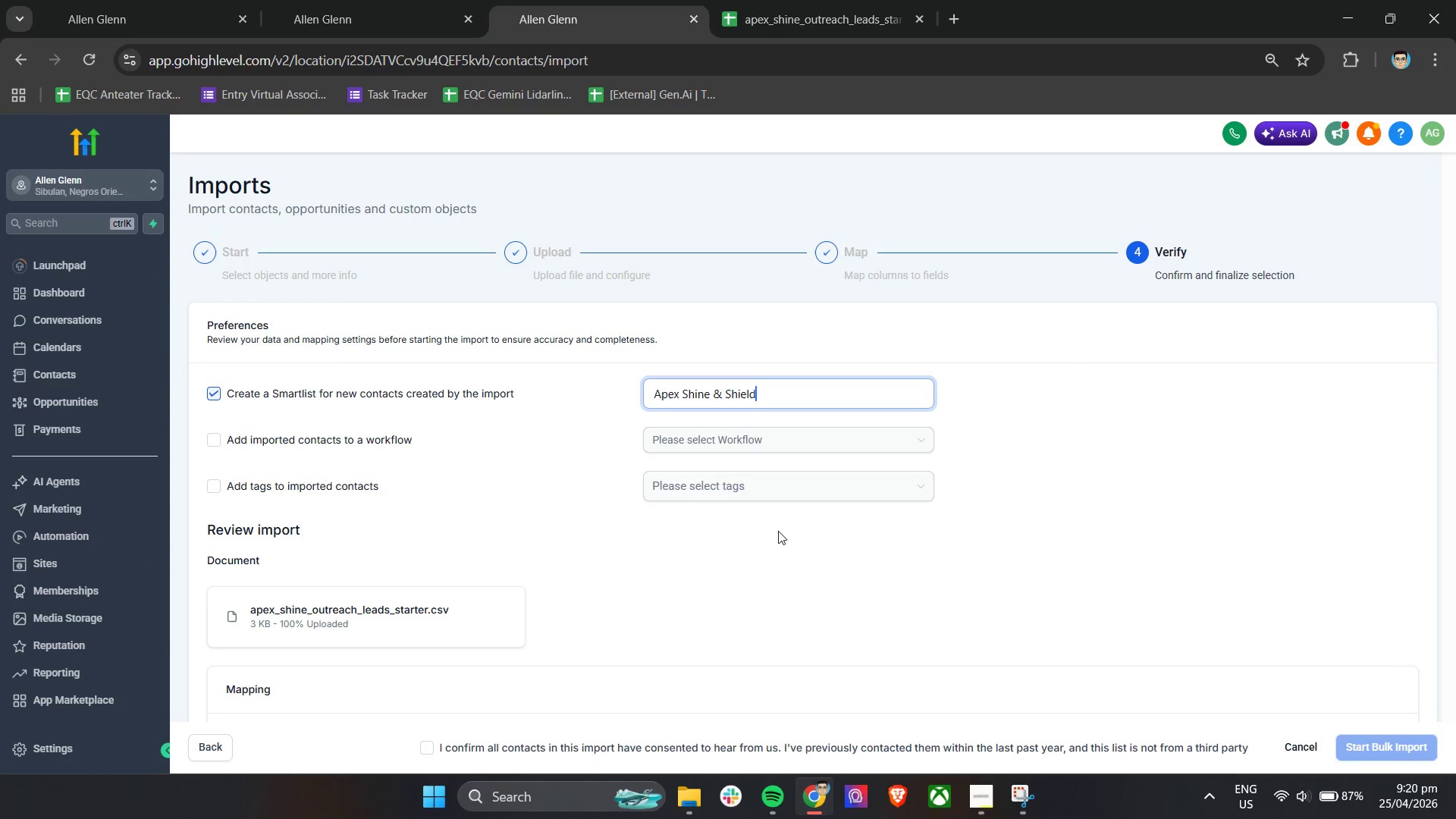 
left_click([770, 567])
 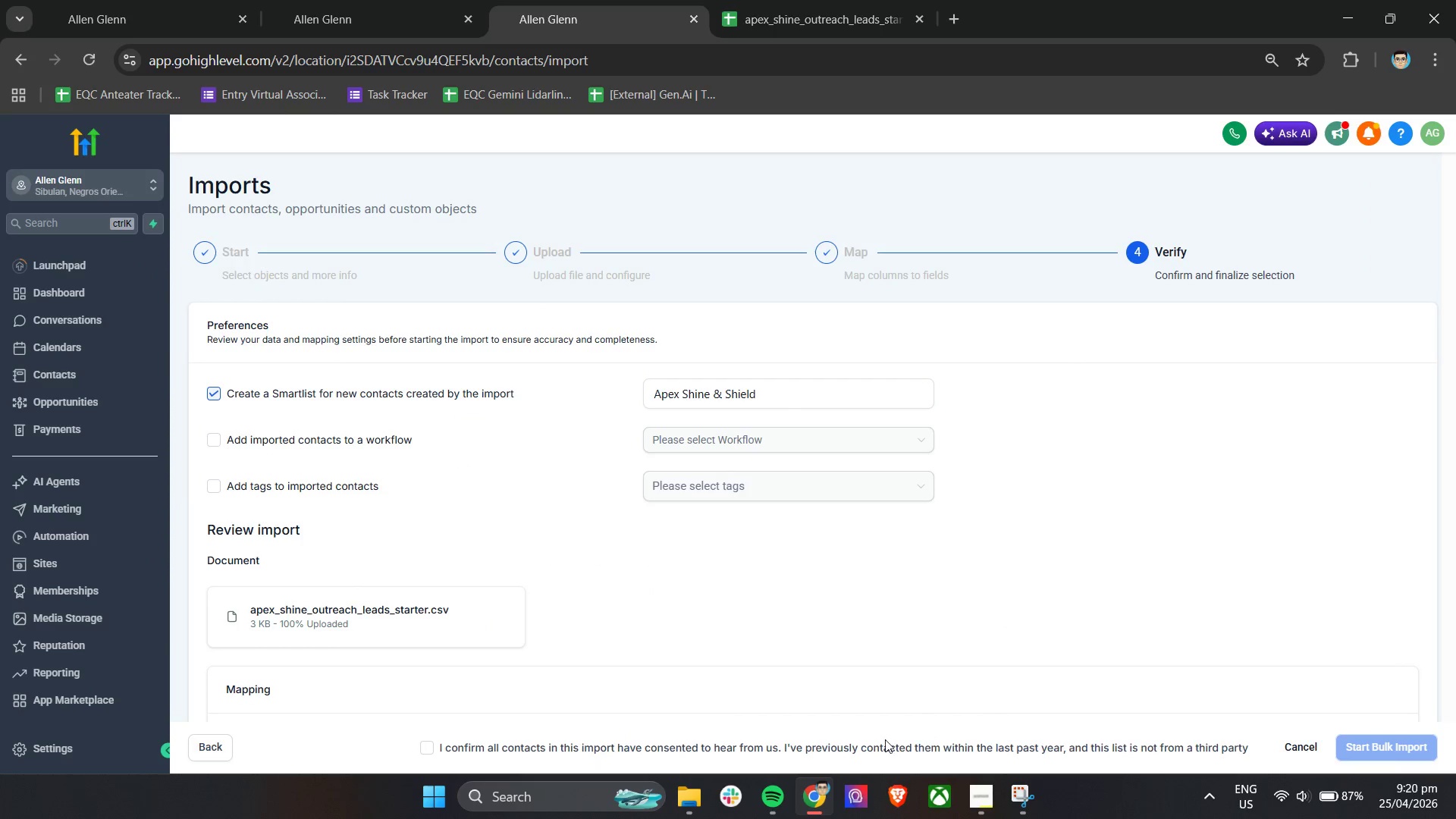 
left_click([874, 745])
 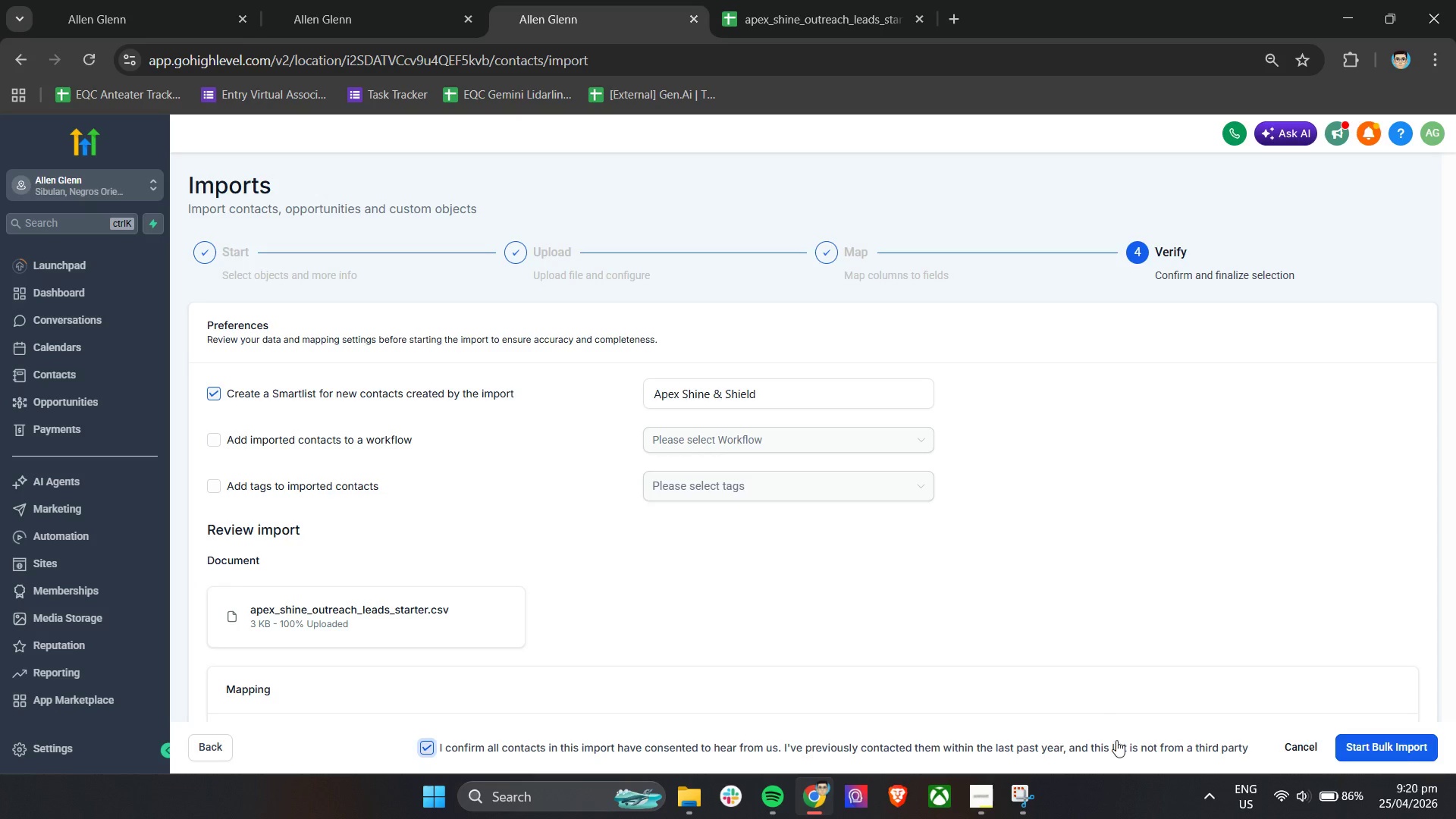 
wait(6.64)
 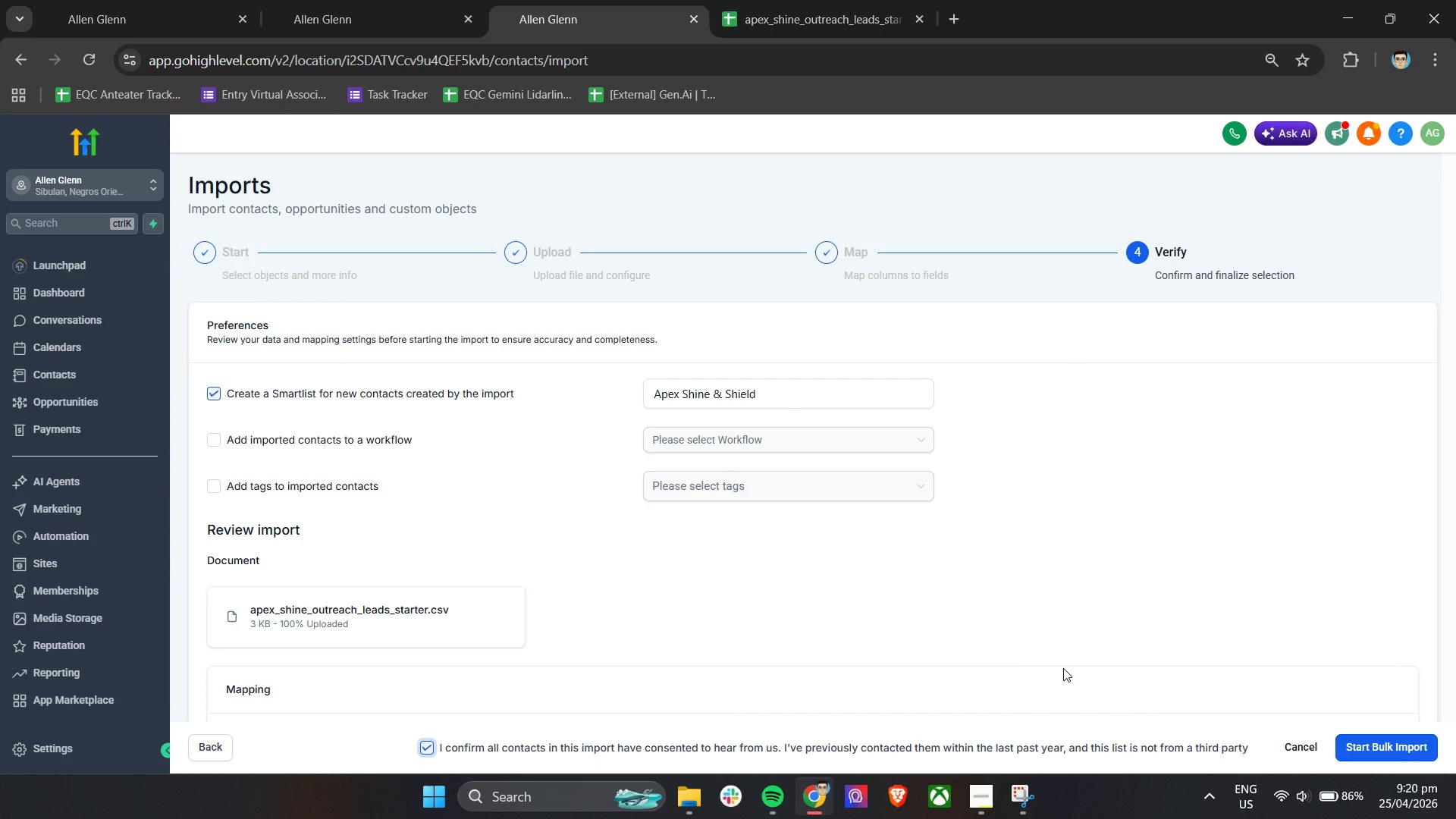 
double_click([1382, 741])
 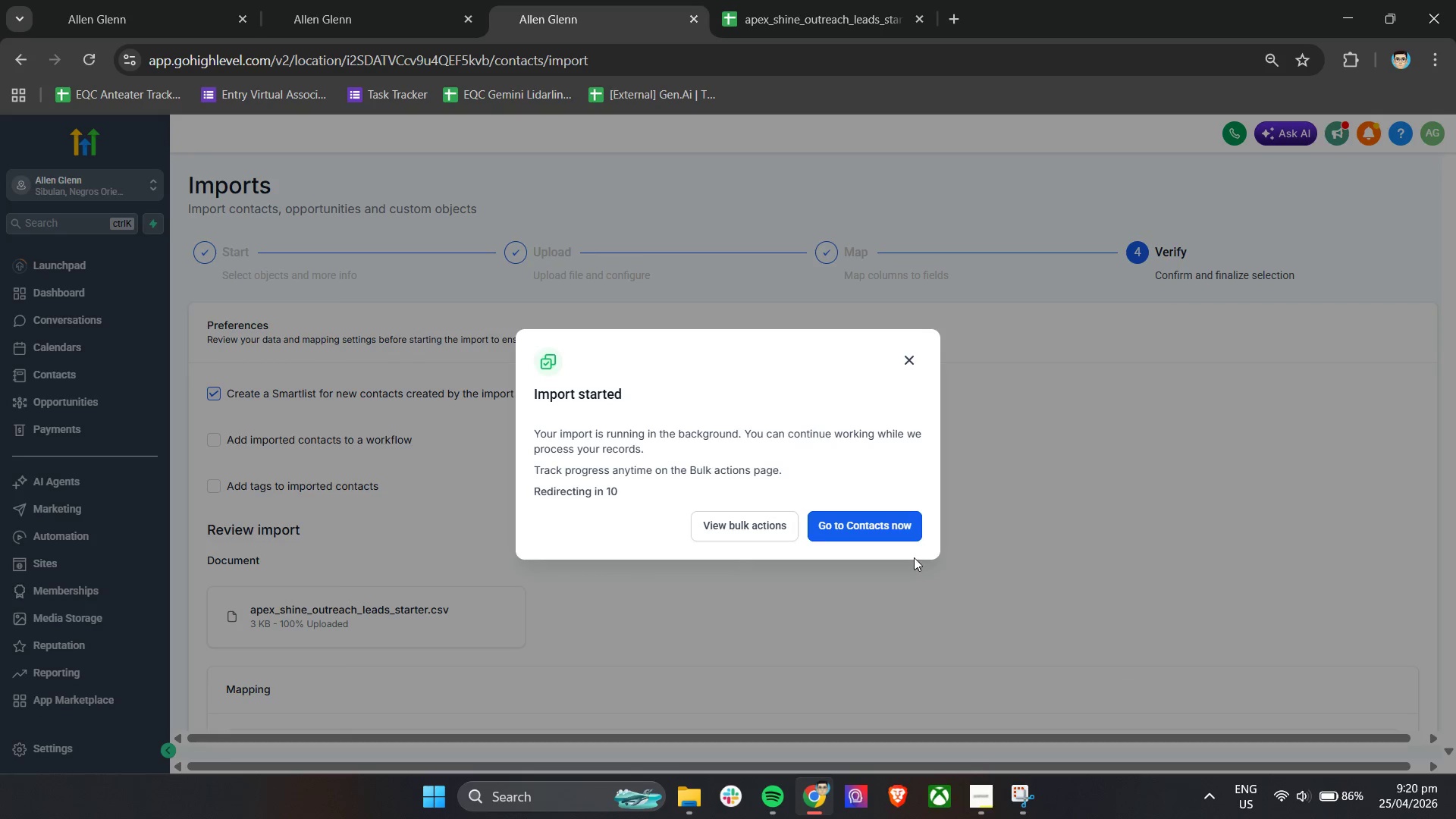 
left_click([744, 532])
 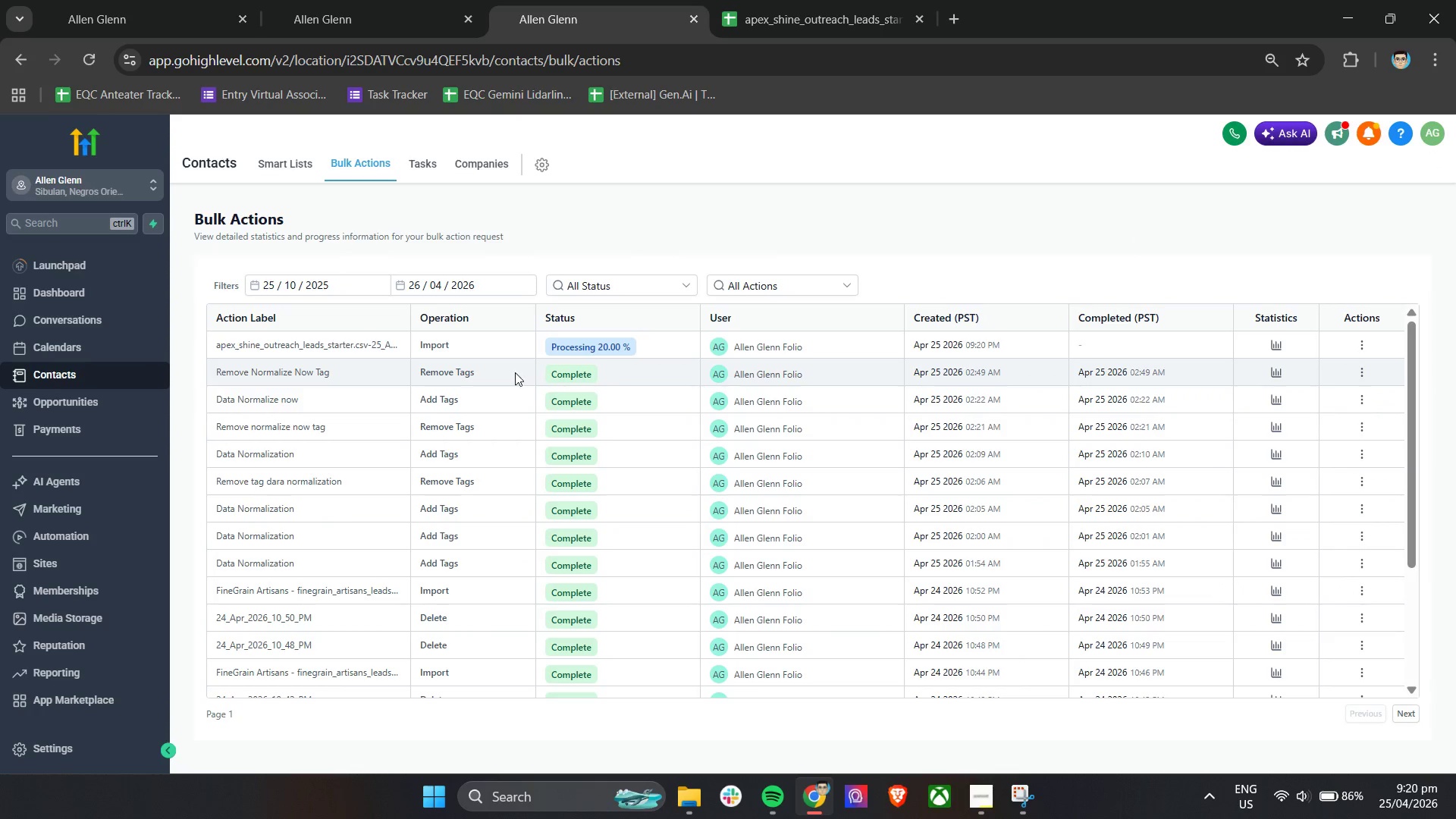 
left_click([1275, 350])
 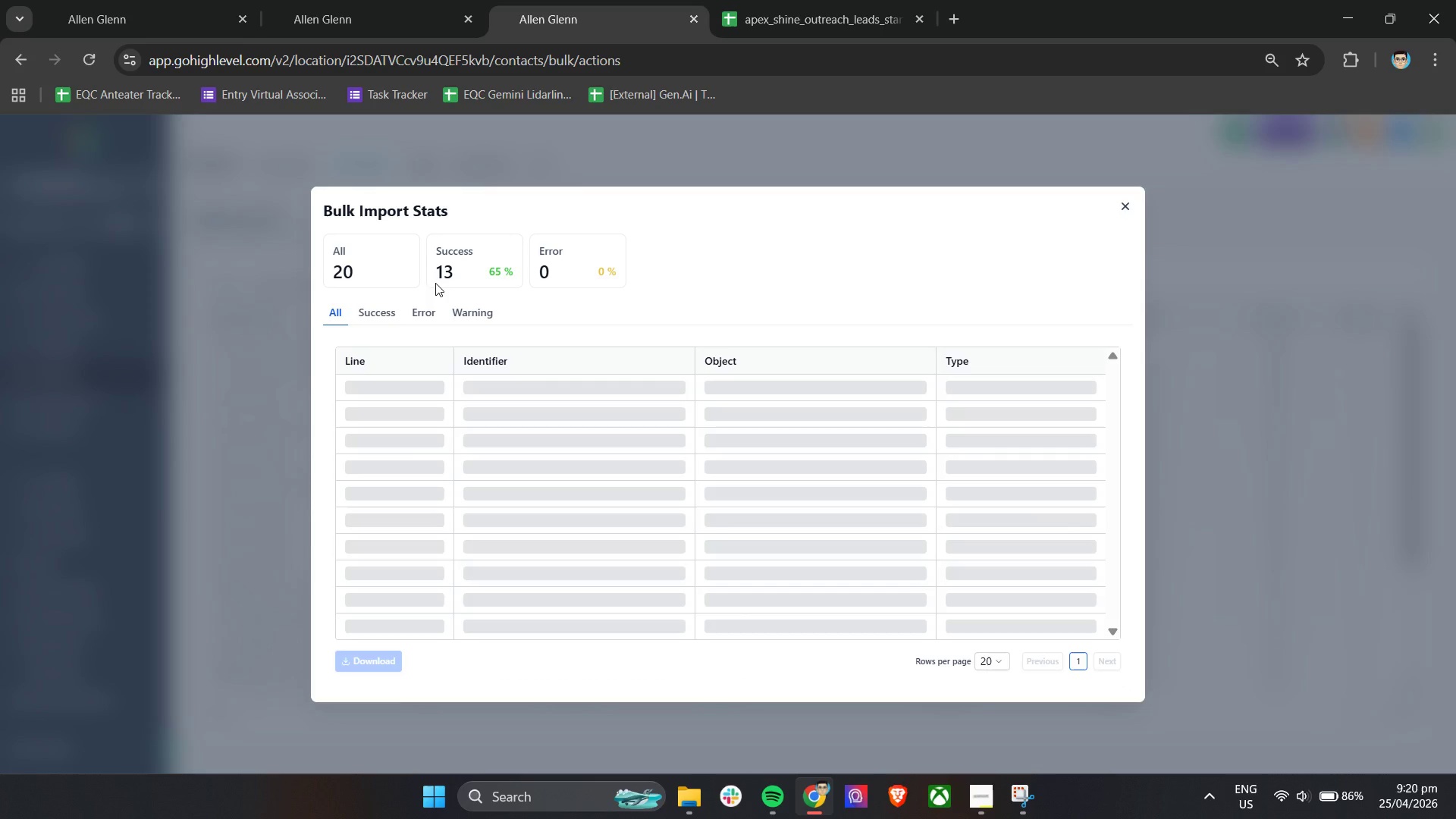 
left_click([418, 309])
 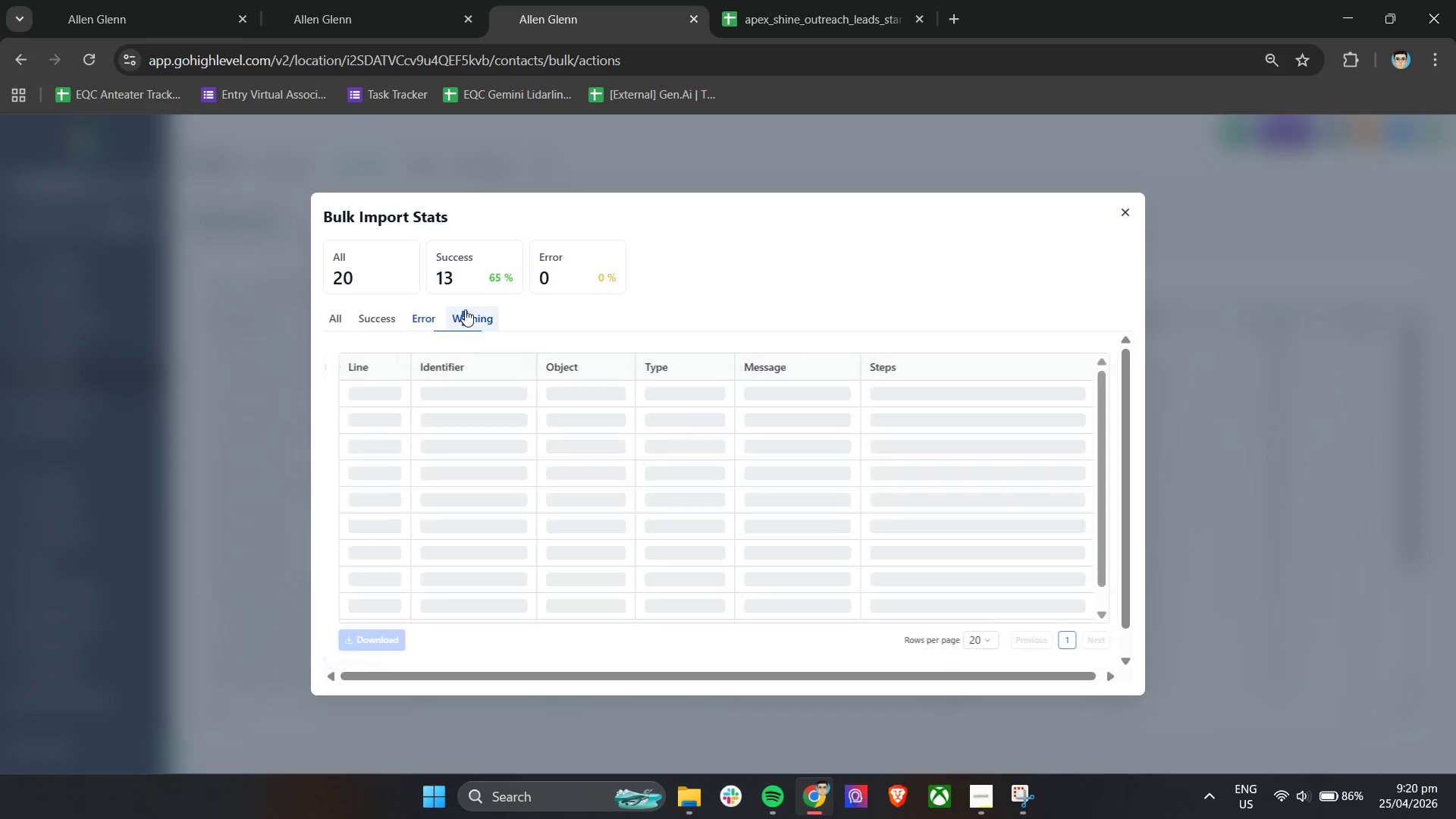 
left_click([424, 312])
 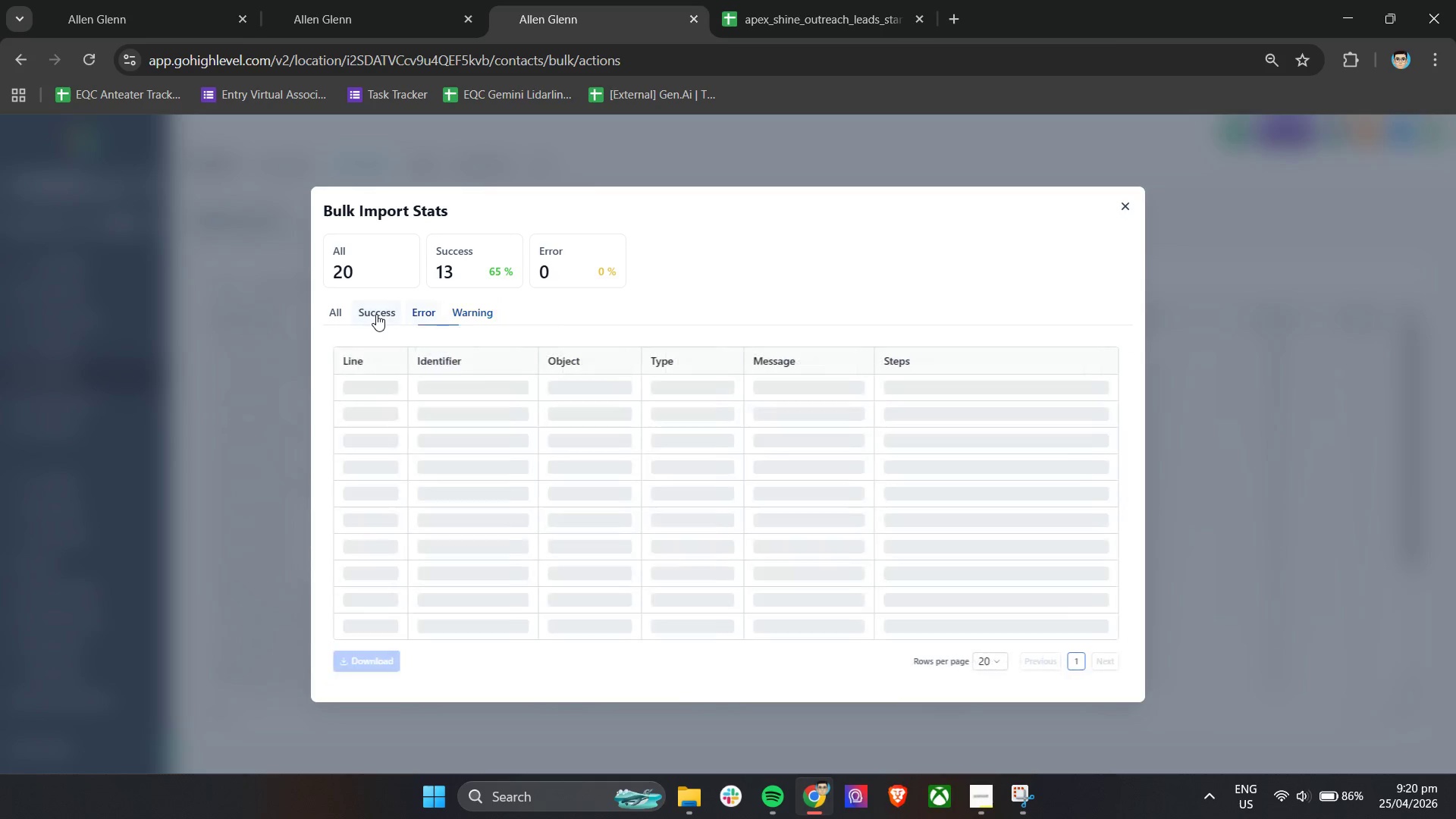 
left_click([376, 314])
 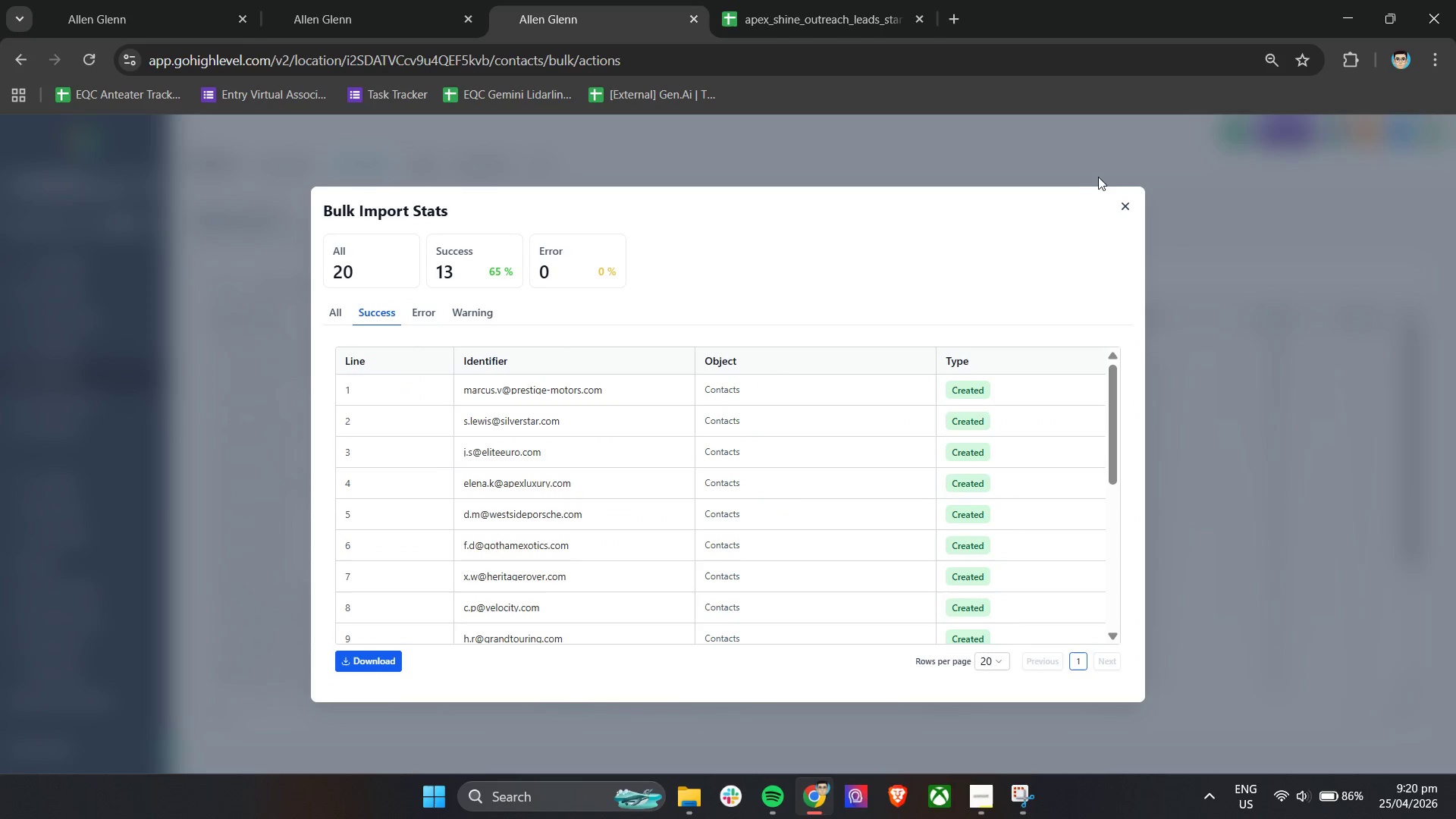 
left_click([1123, 200])
 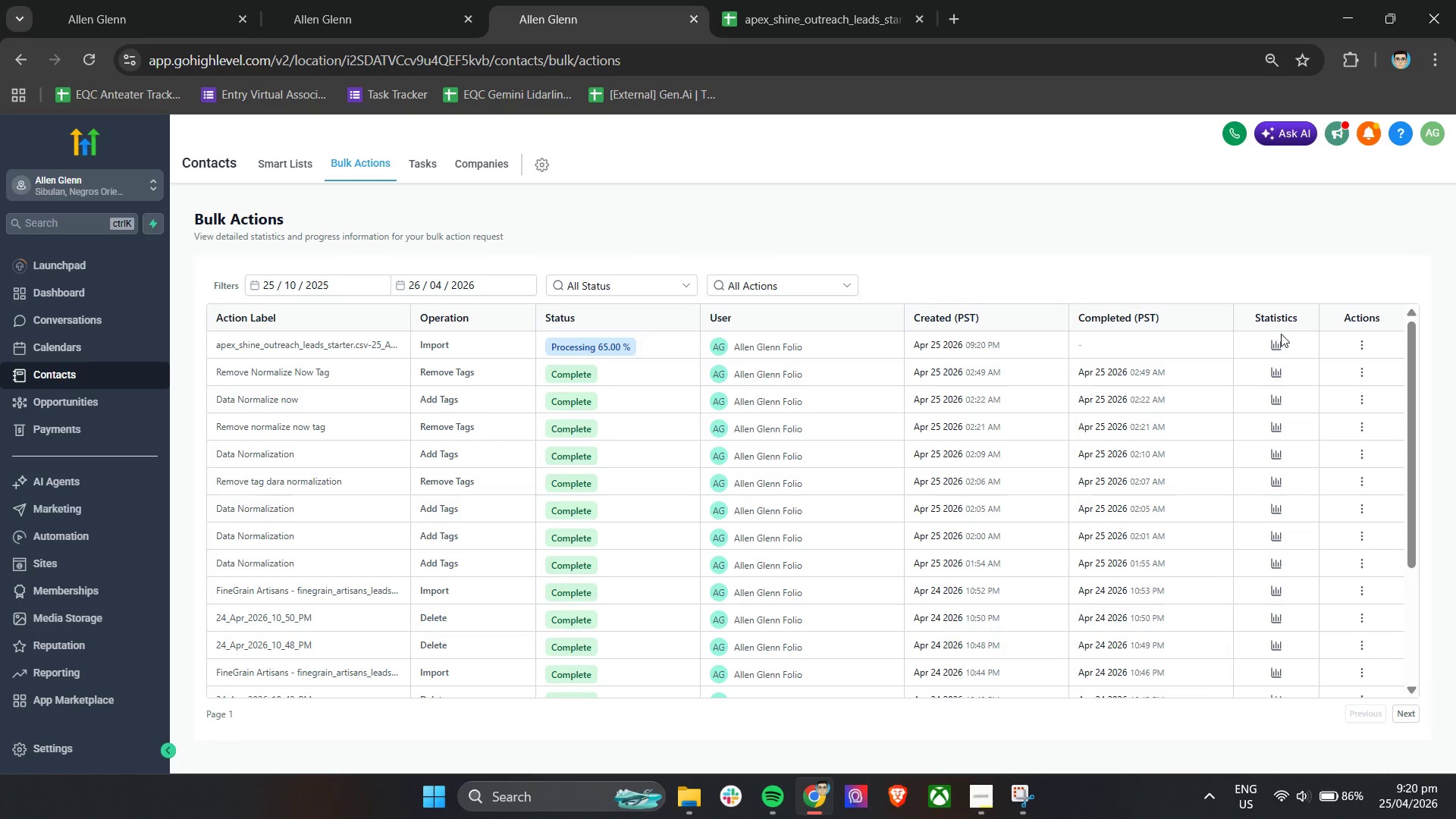 
left_click([1270, 346])
 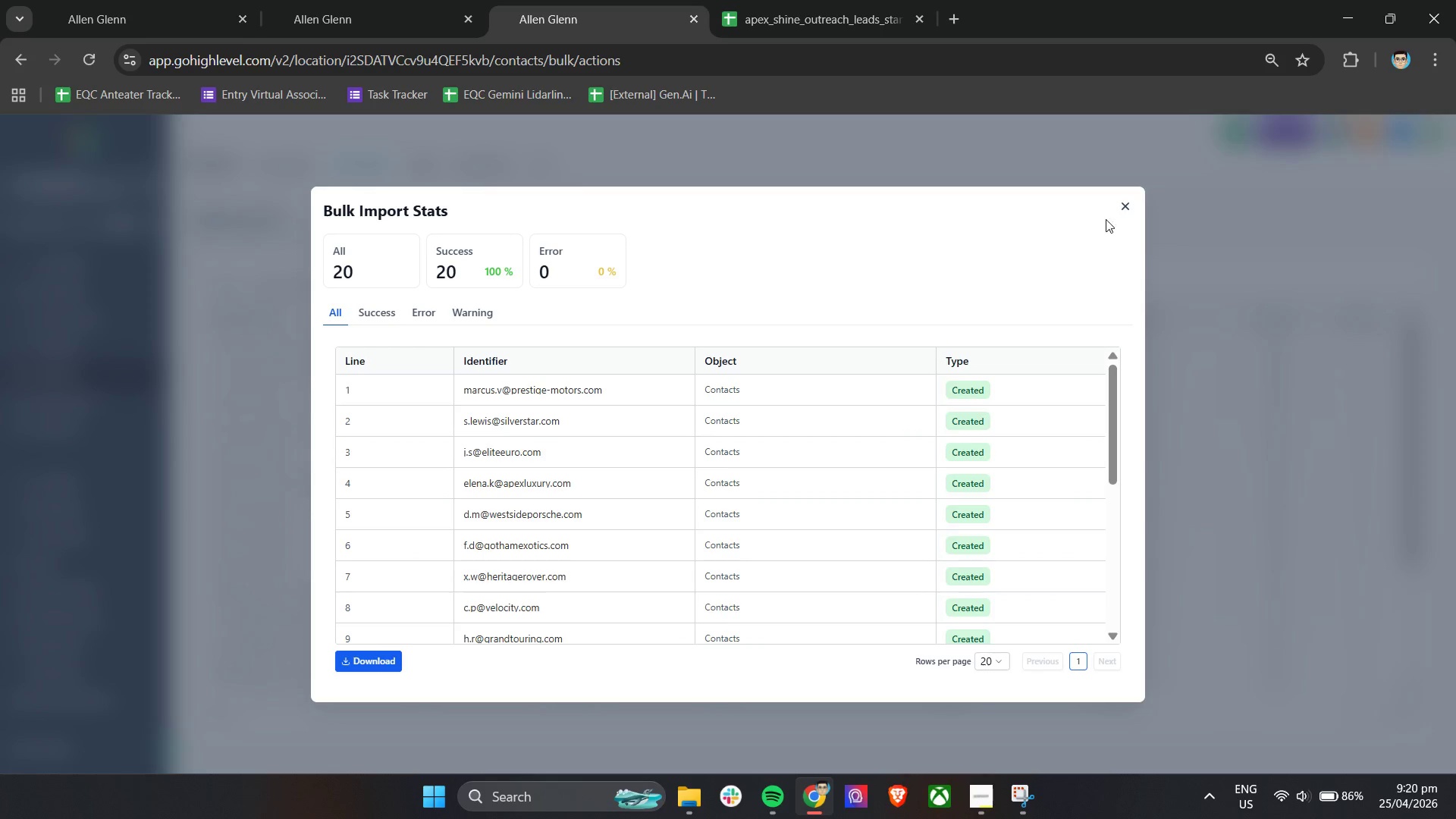 
left_click([1122, 209])
 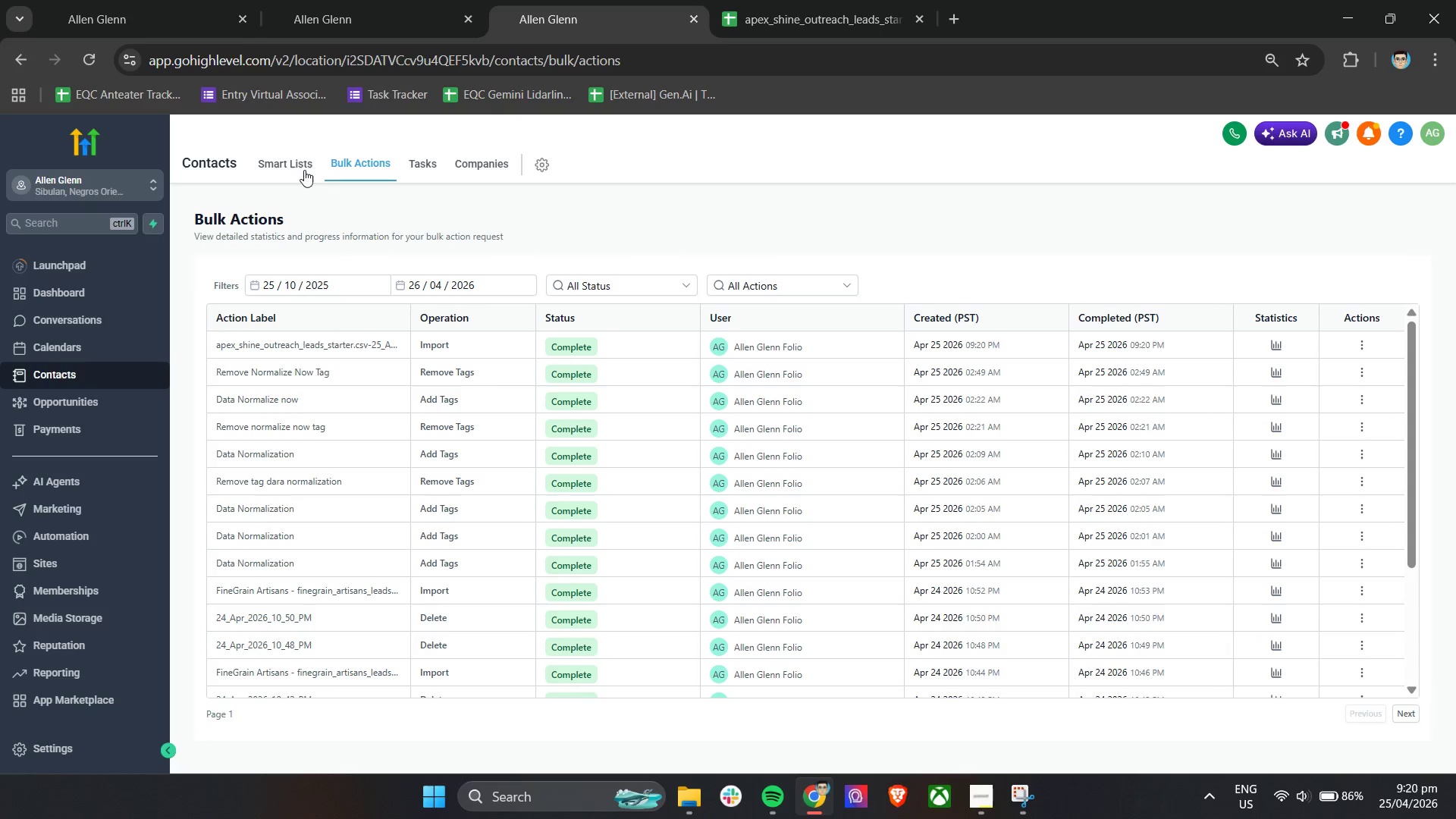 
left_click([304, 169])
 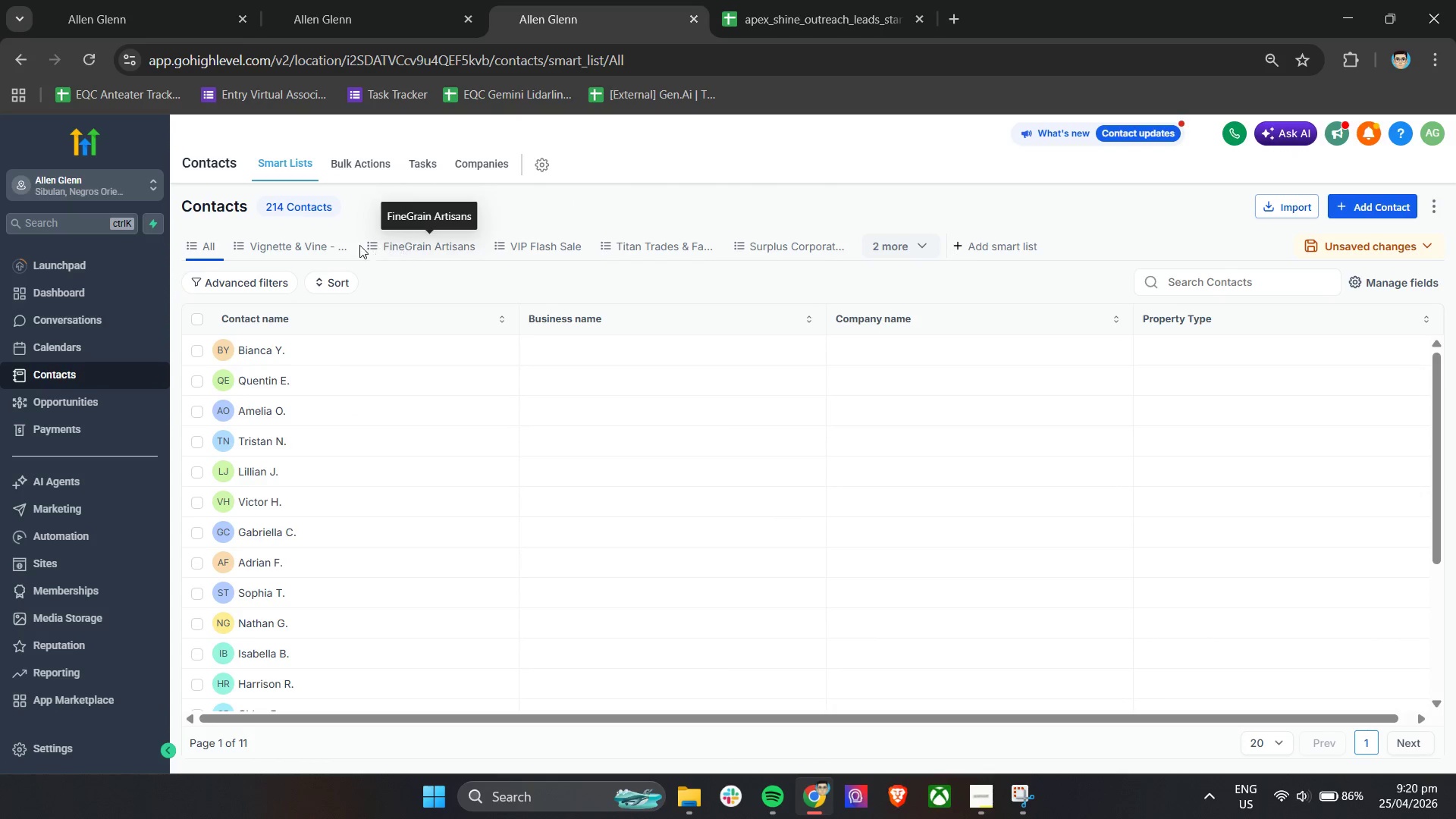 
wait(7.58)
 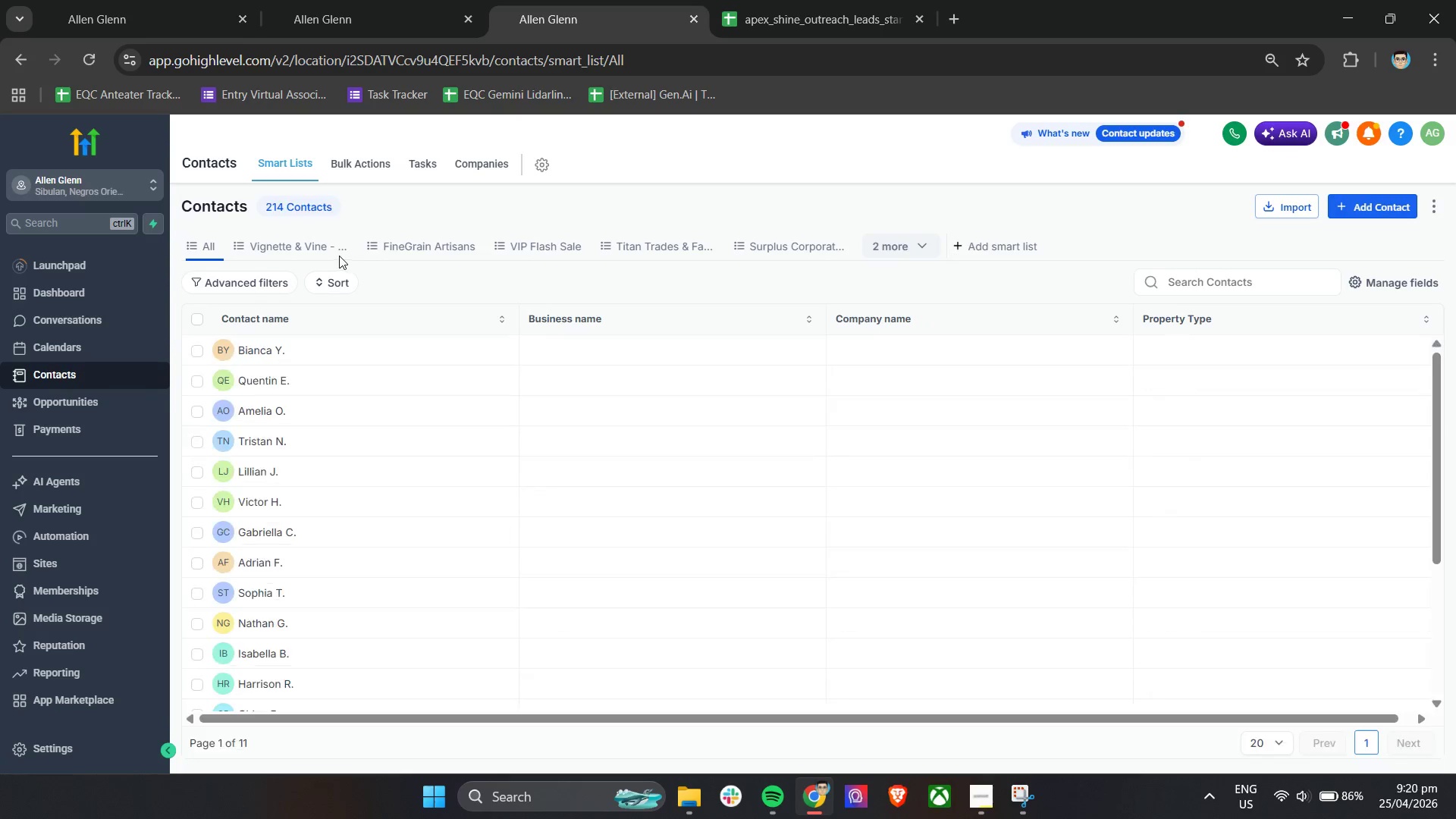 
left_click([887, 240])
 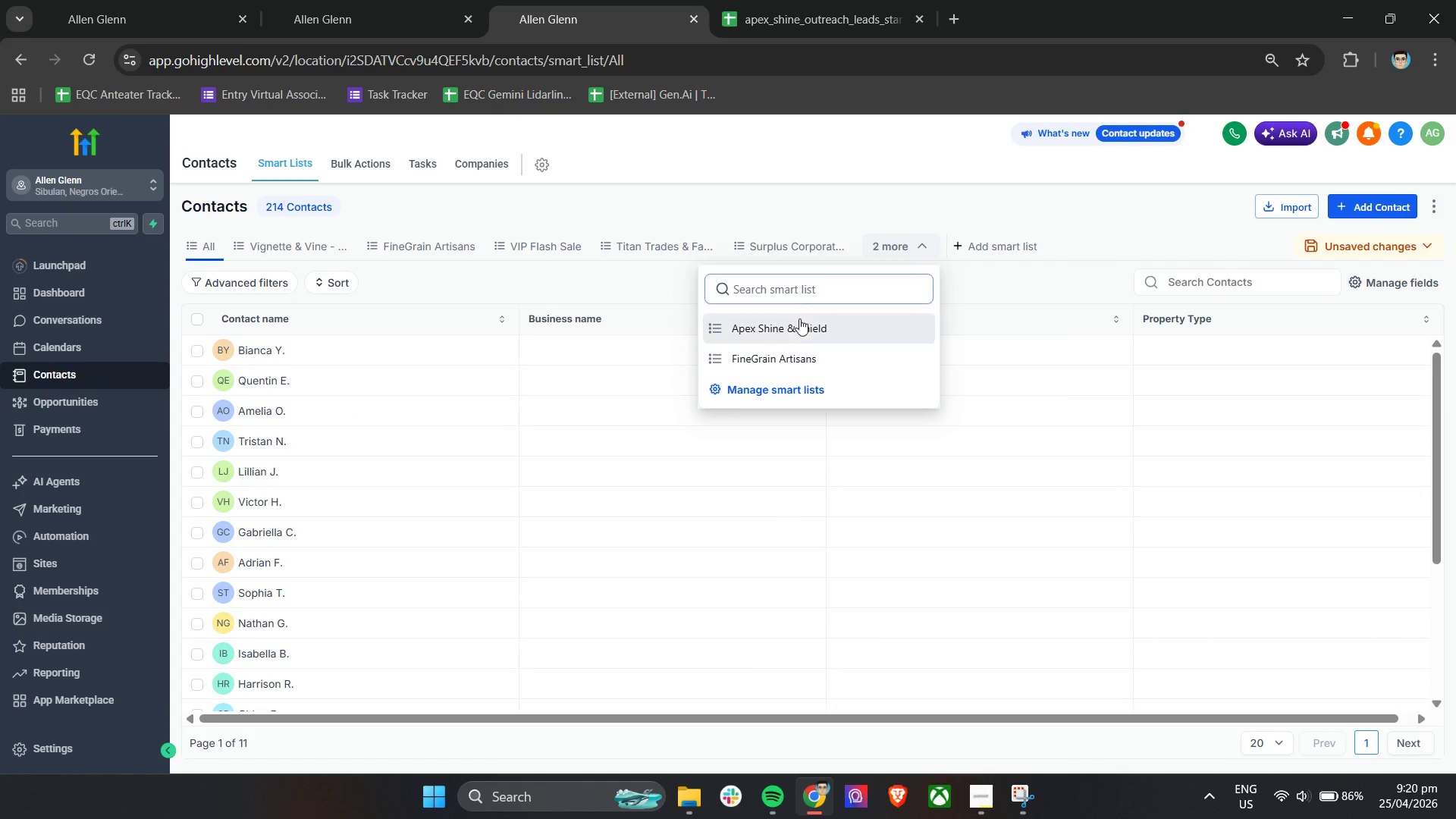 
left_click([794, 328])
 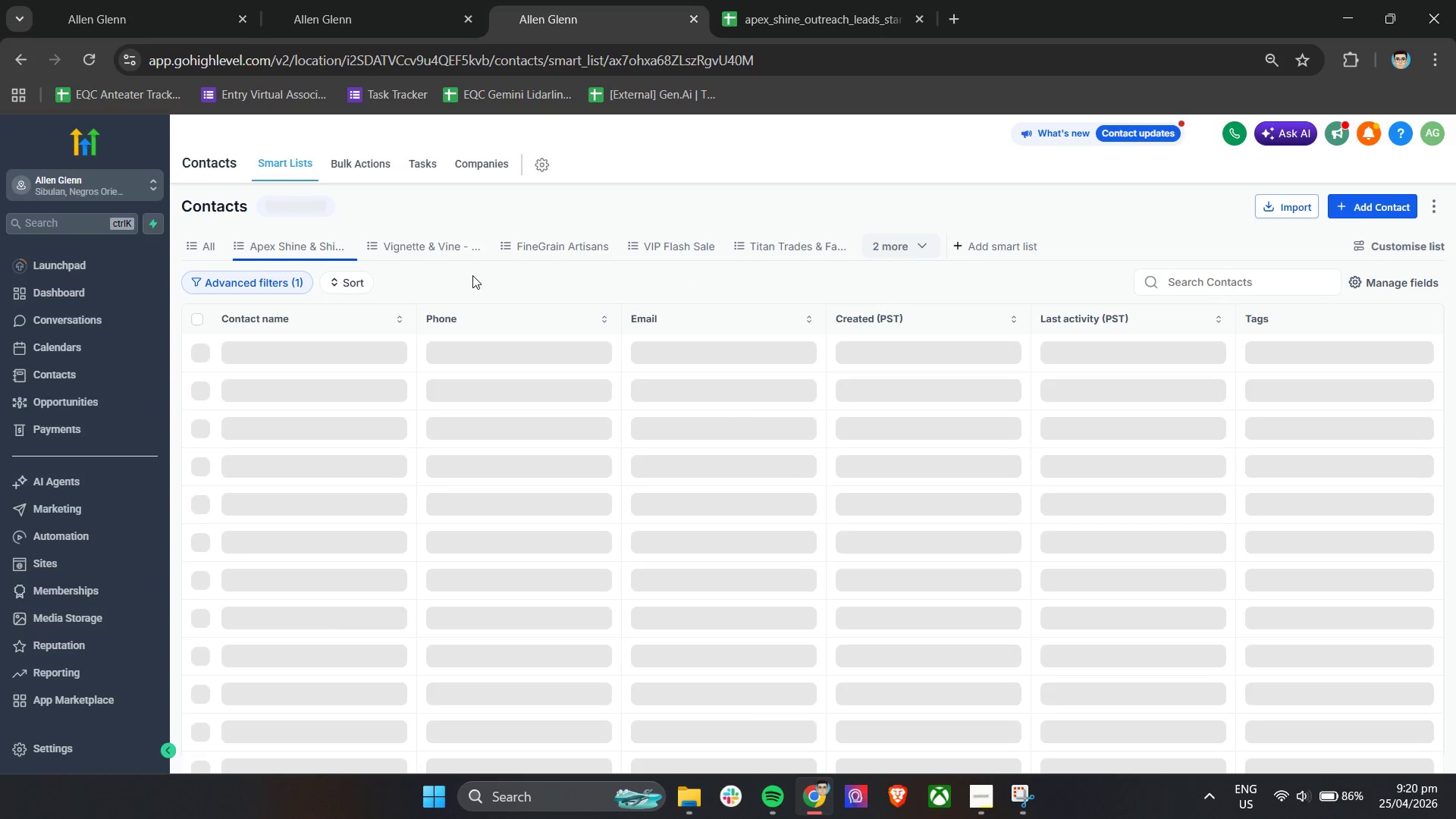 
left_click([465, 275])
 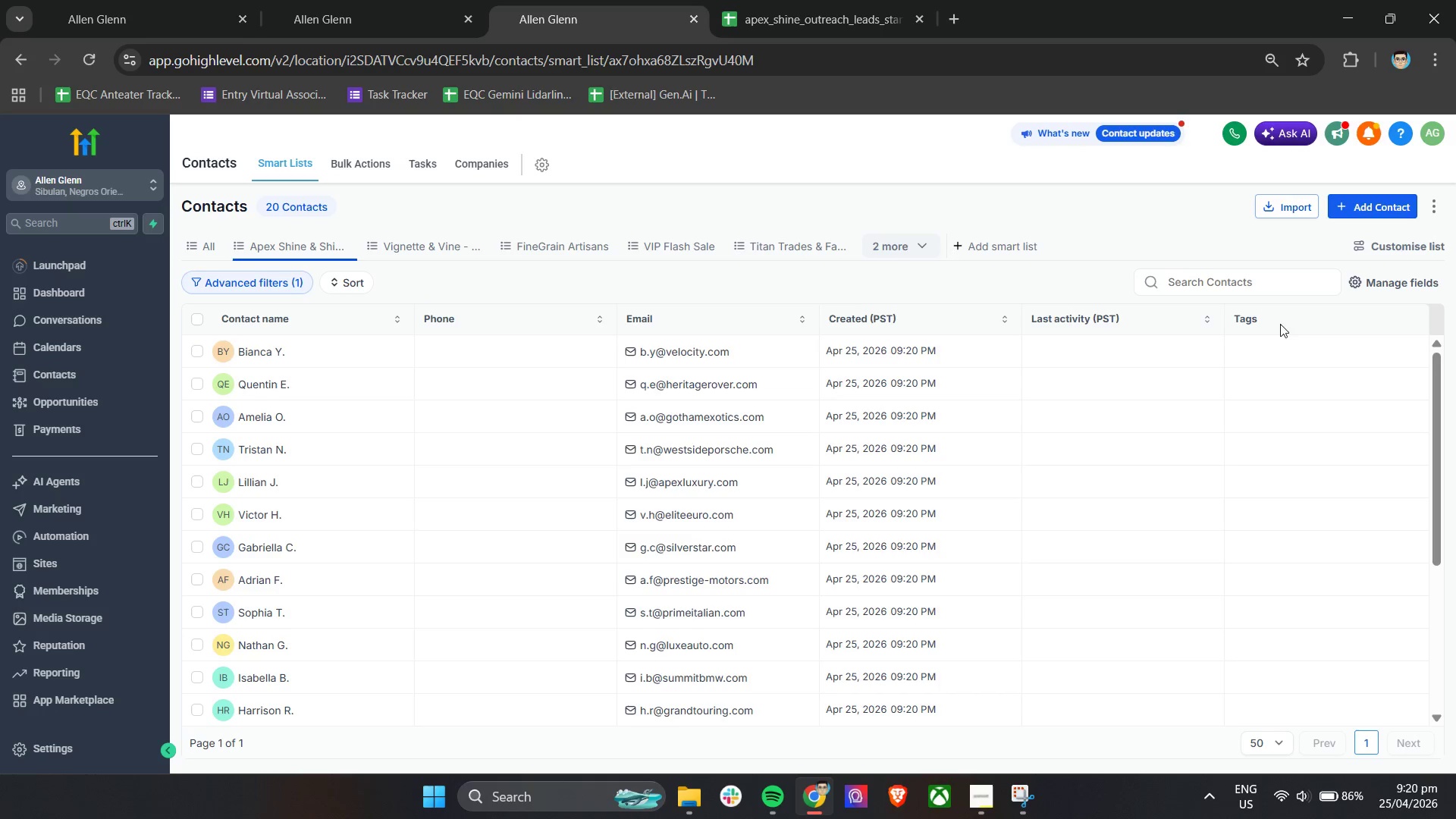 
left_click([1401, 282])
 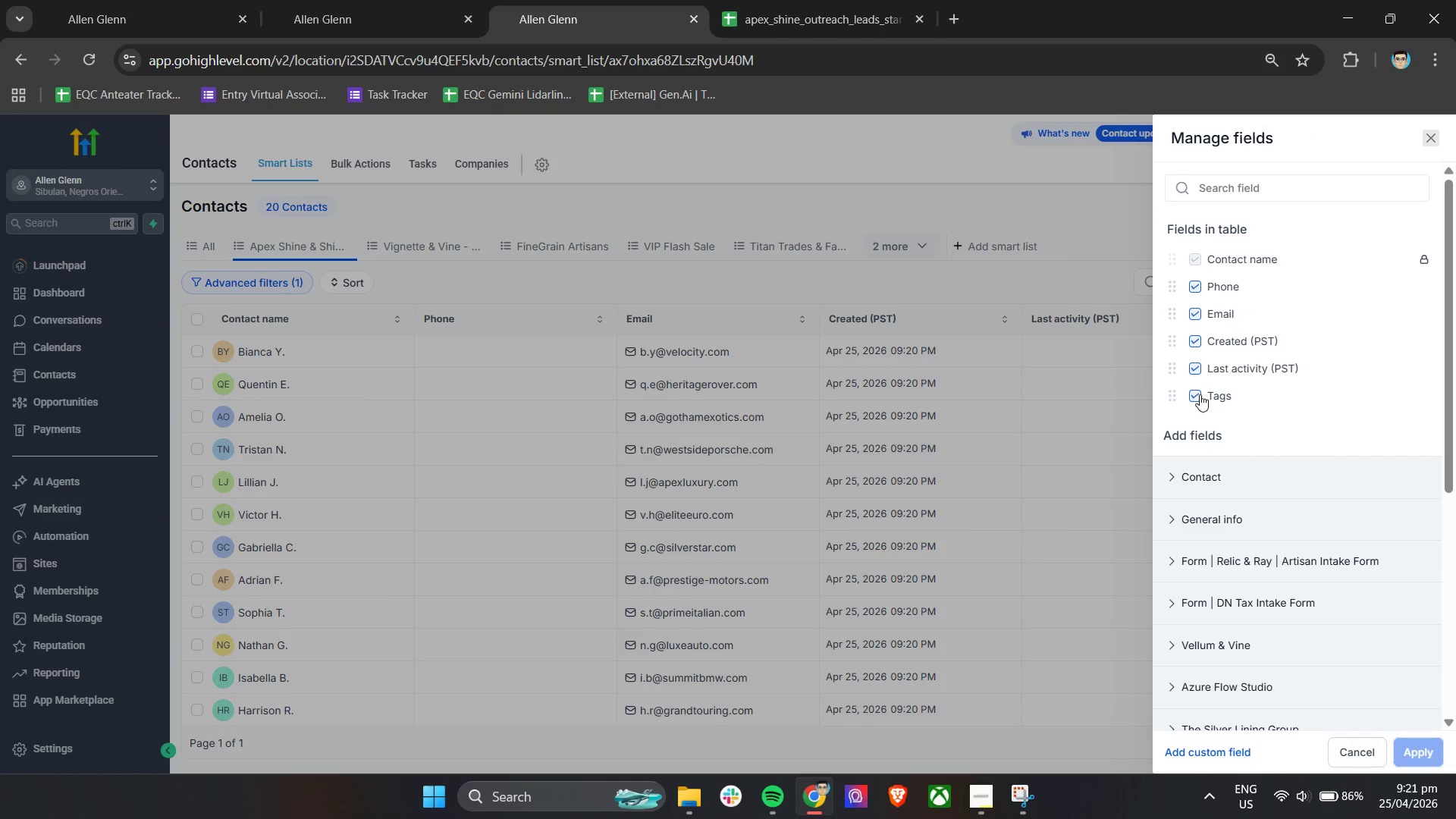 
double_click([1199, 371])
 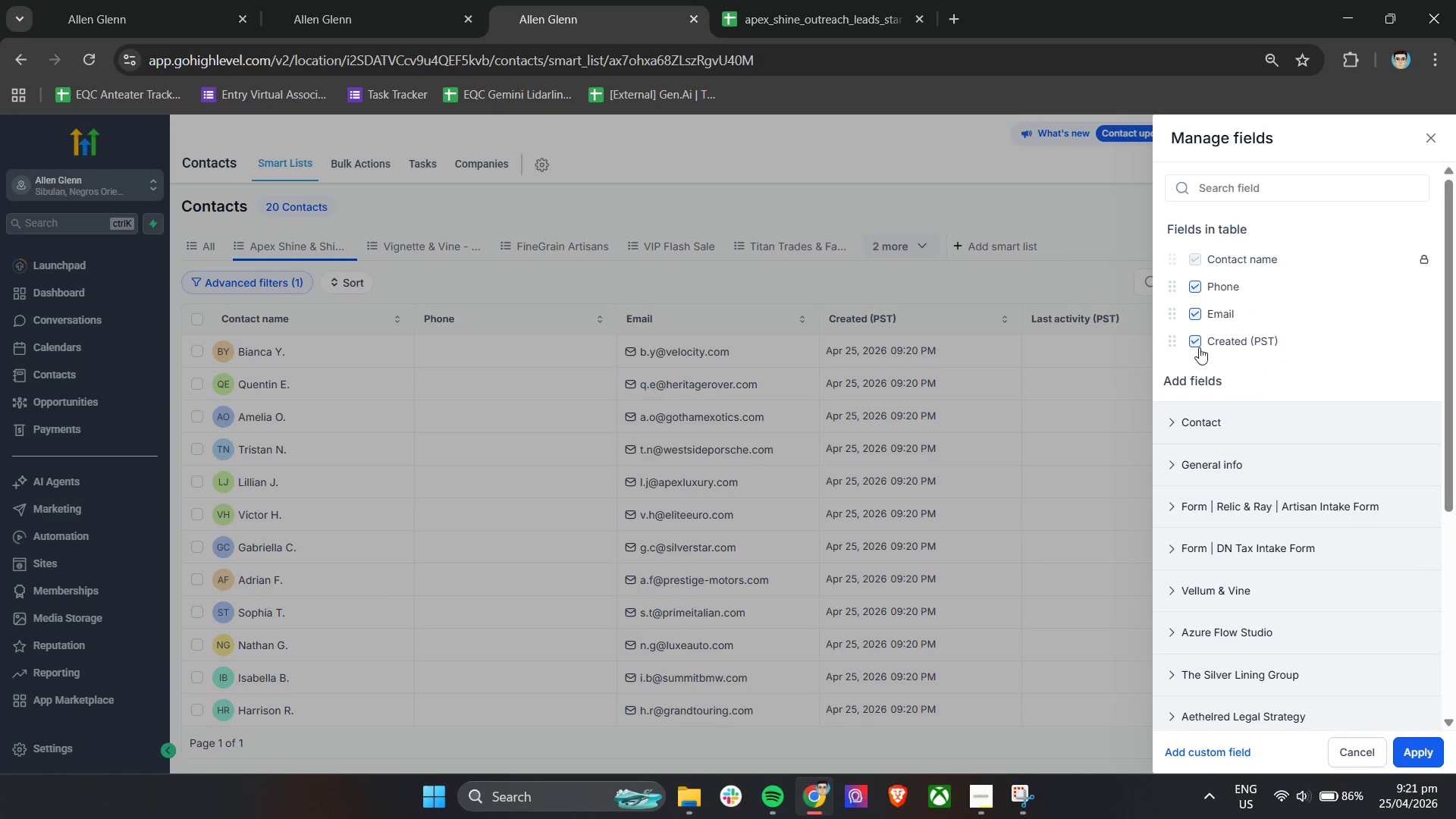 
triple_click([1199, 347])
 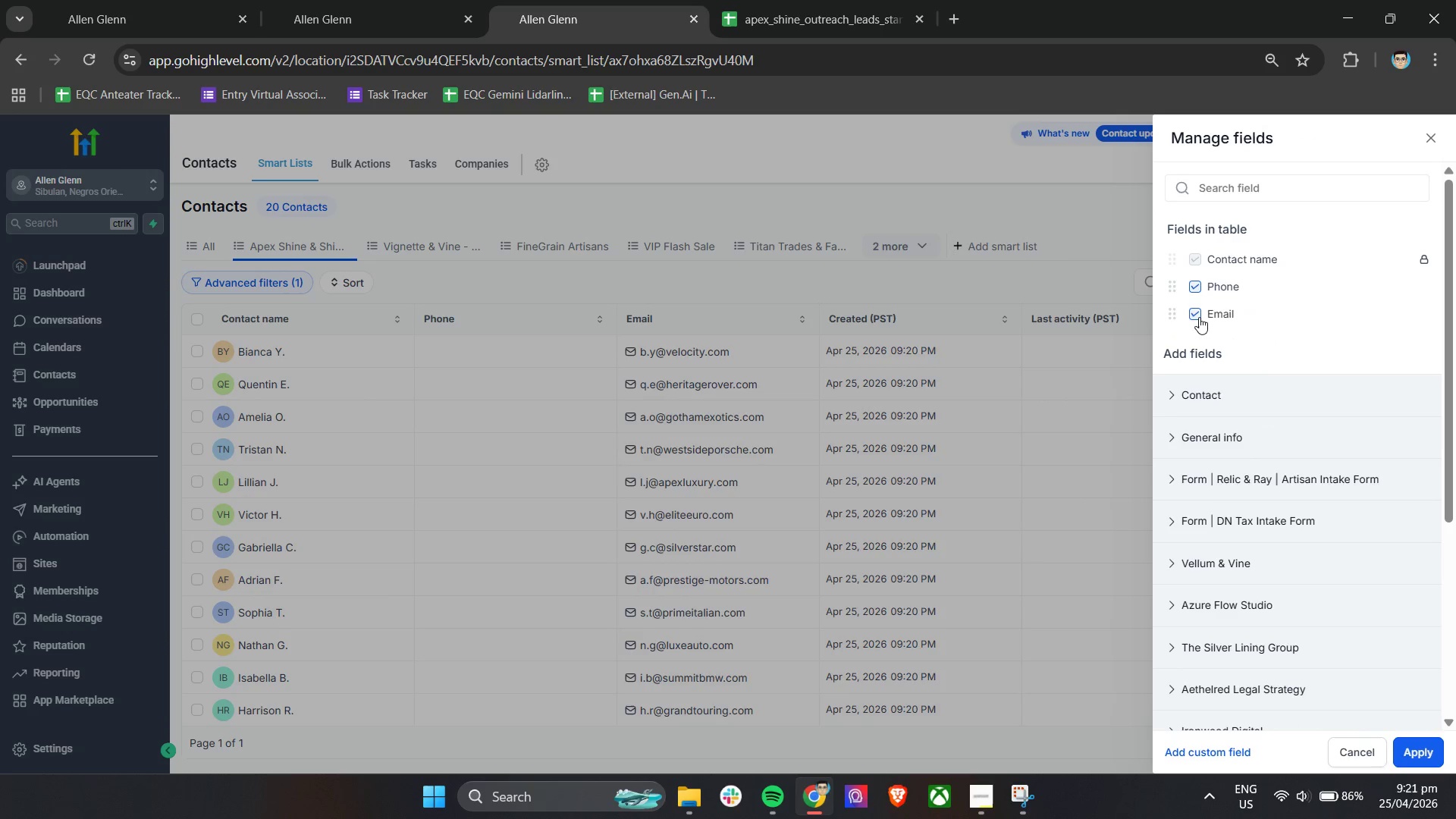 
triple_click([1199, 316])
 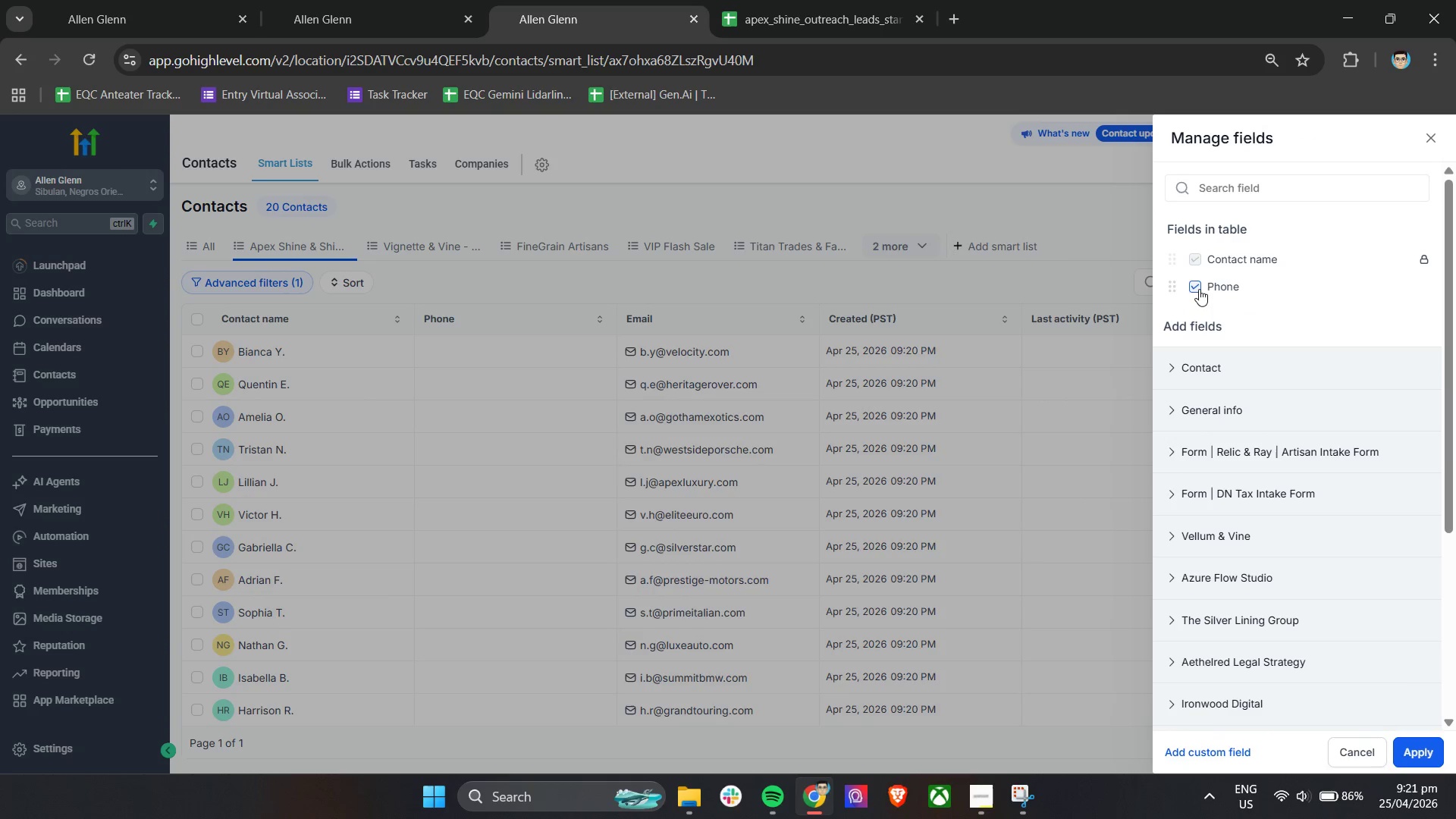 
triple_click([1199, 284])
 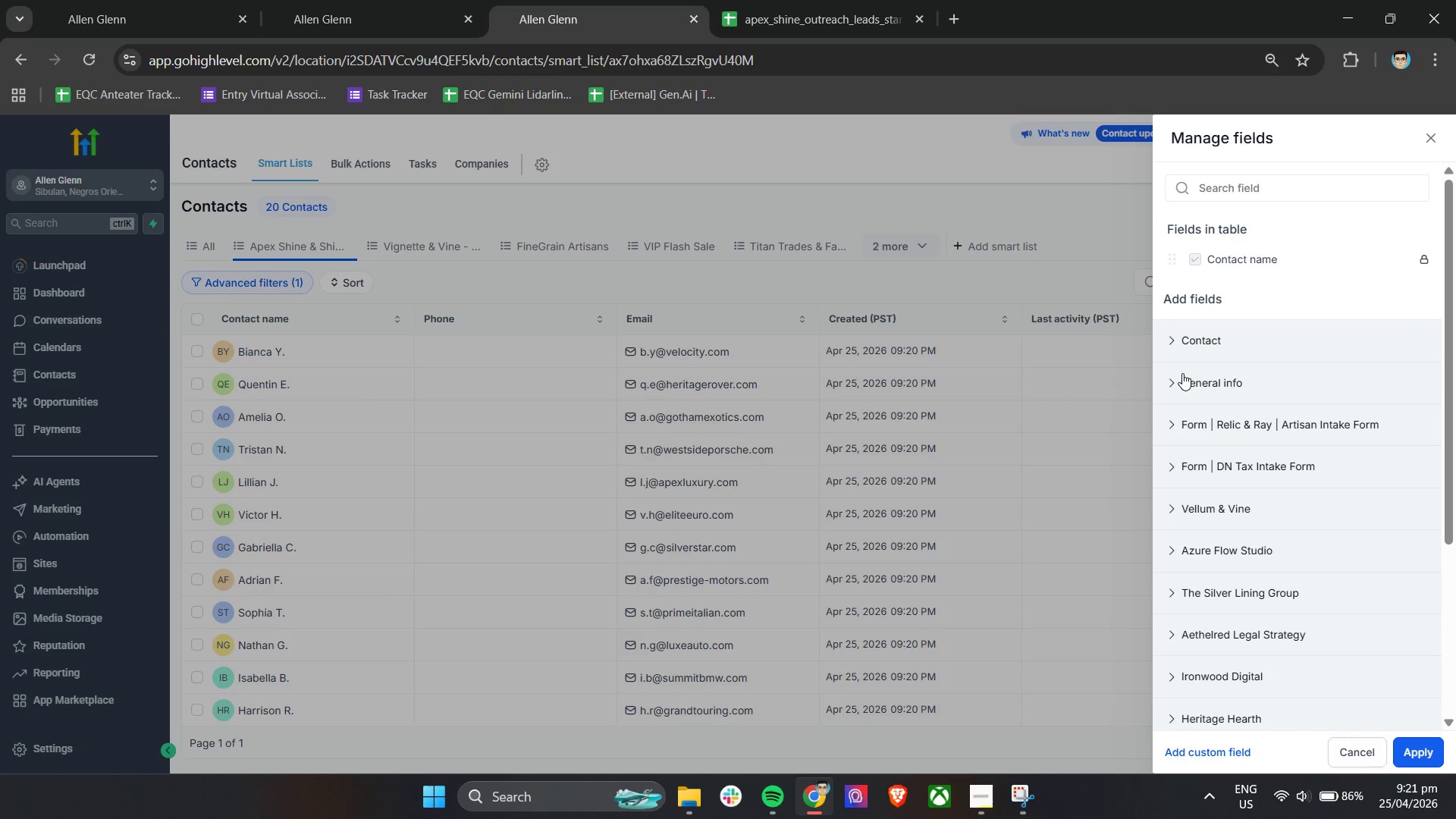 
left_click([1172, 340])
 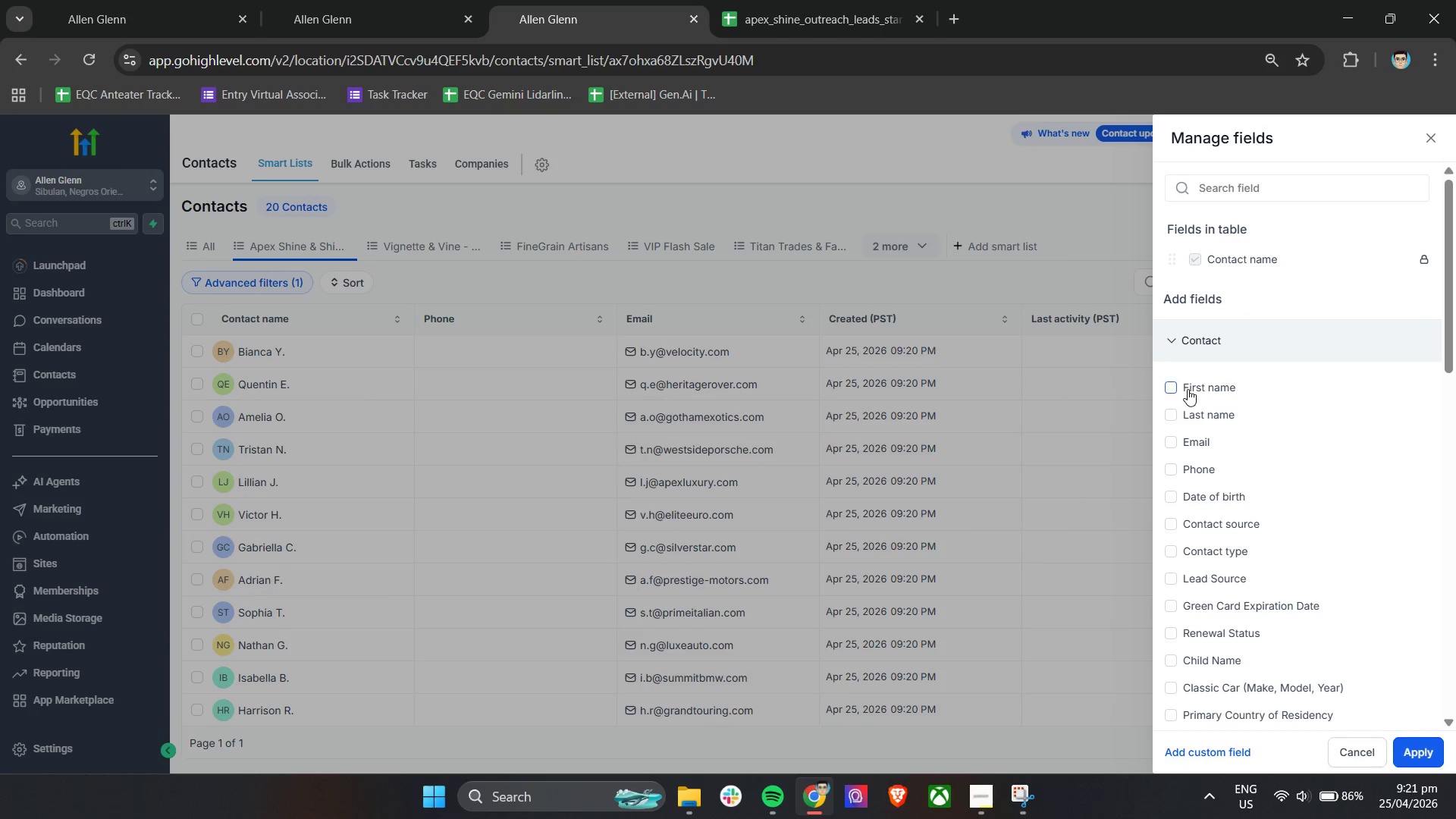 
double_click([1191, 410])
 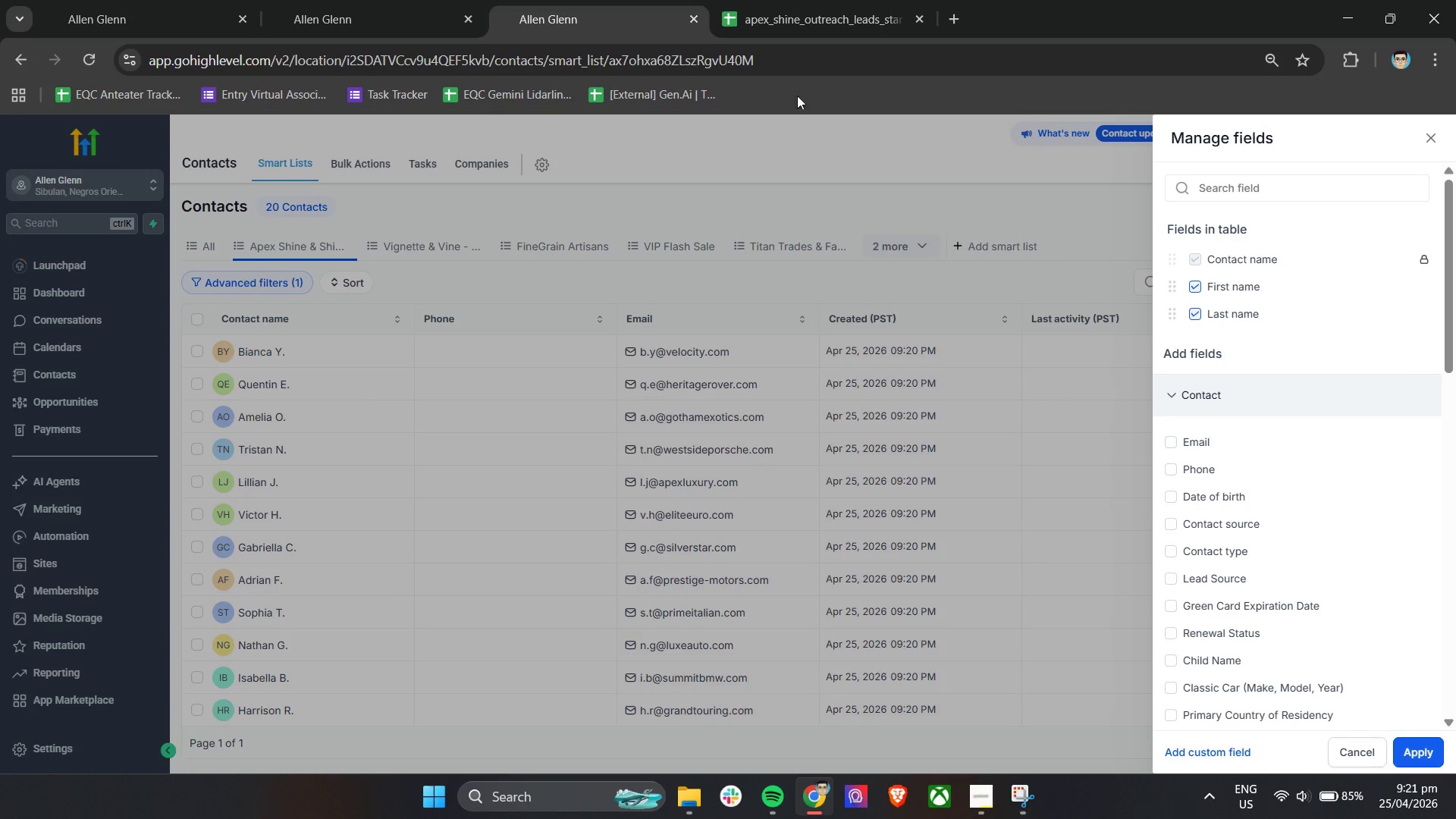 
left_click([840, 0])
 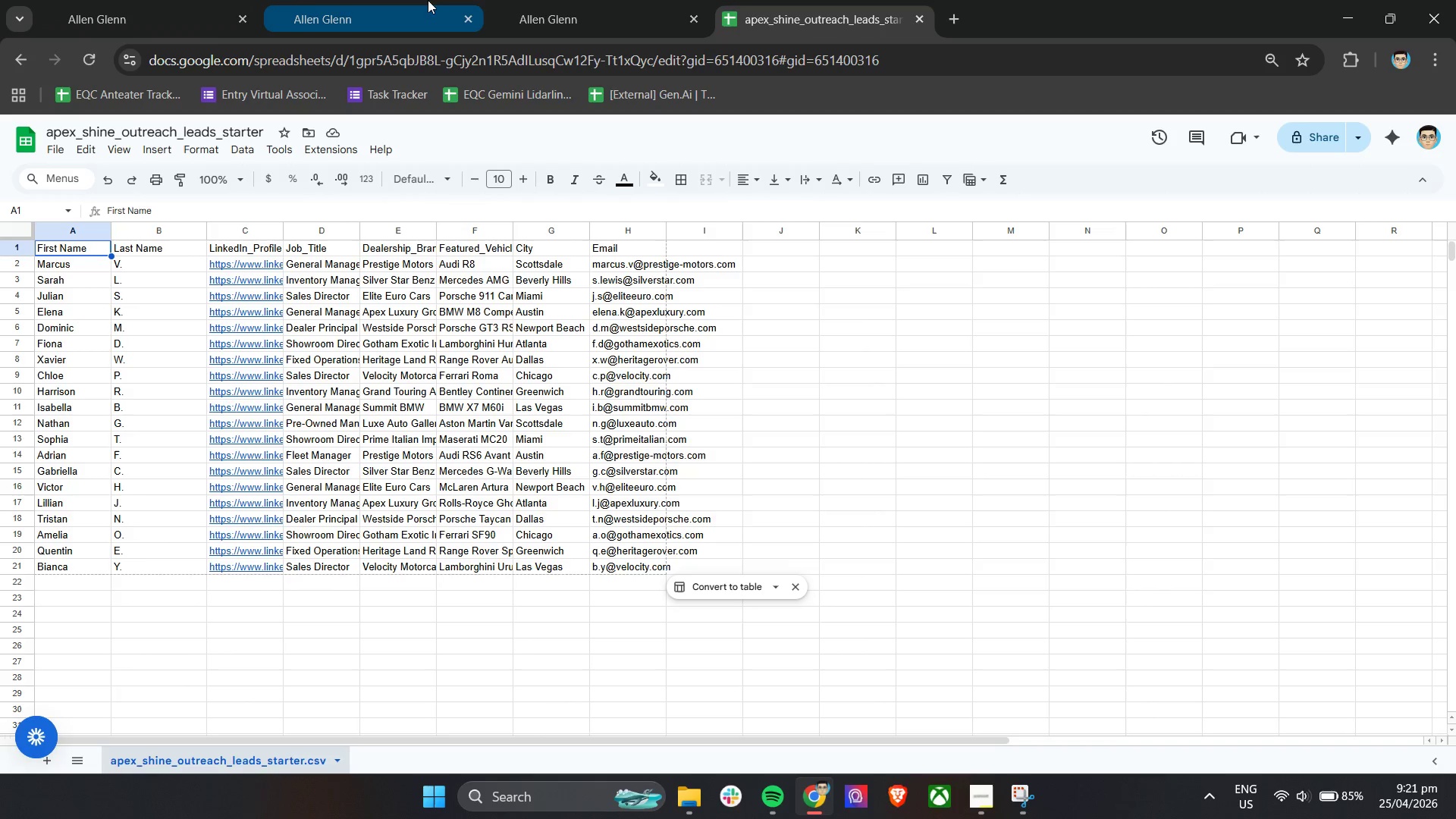 
left_click([561, 14])
 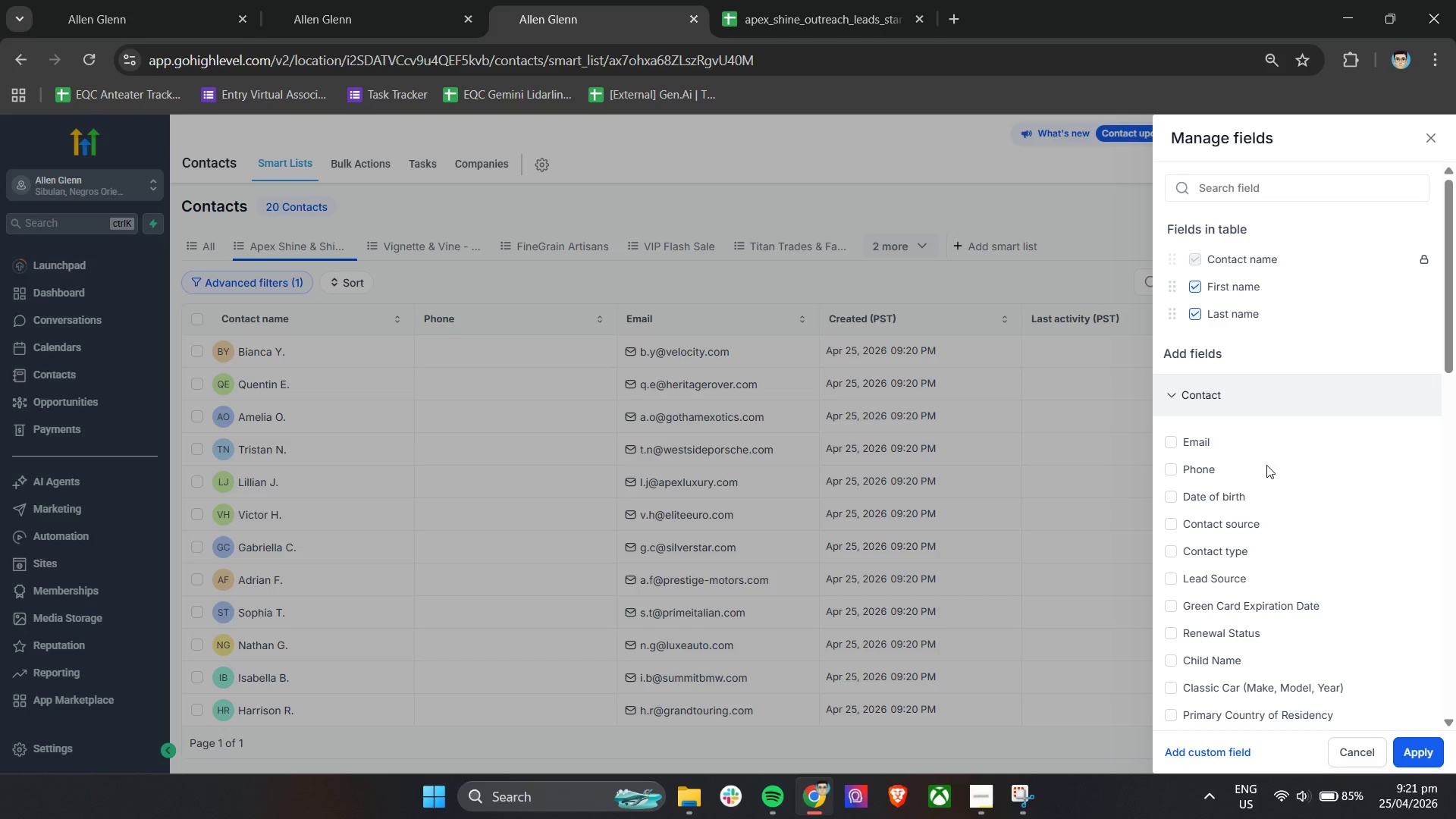 
scroll: coordinate [1270, 515], scroll_direction: down, amount: 6.0
 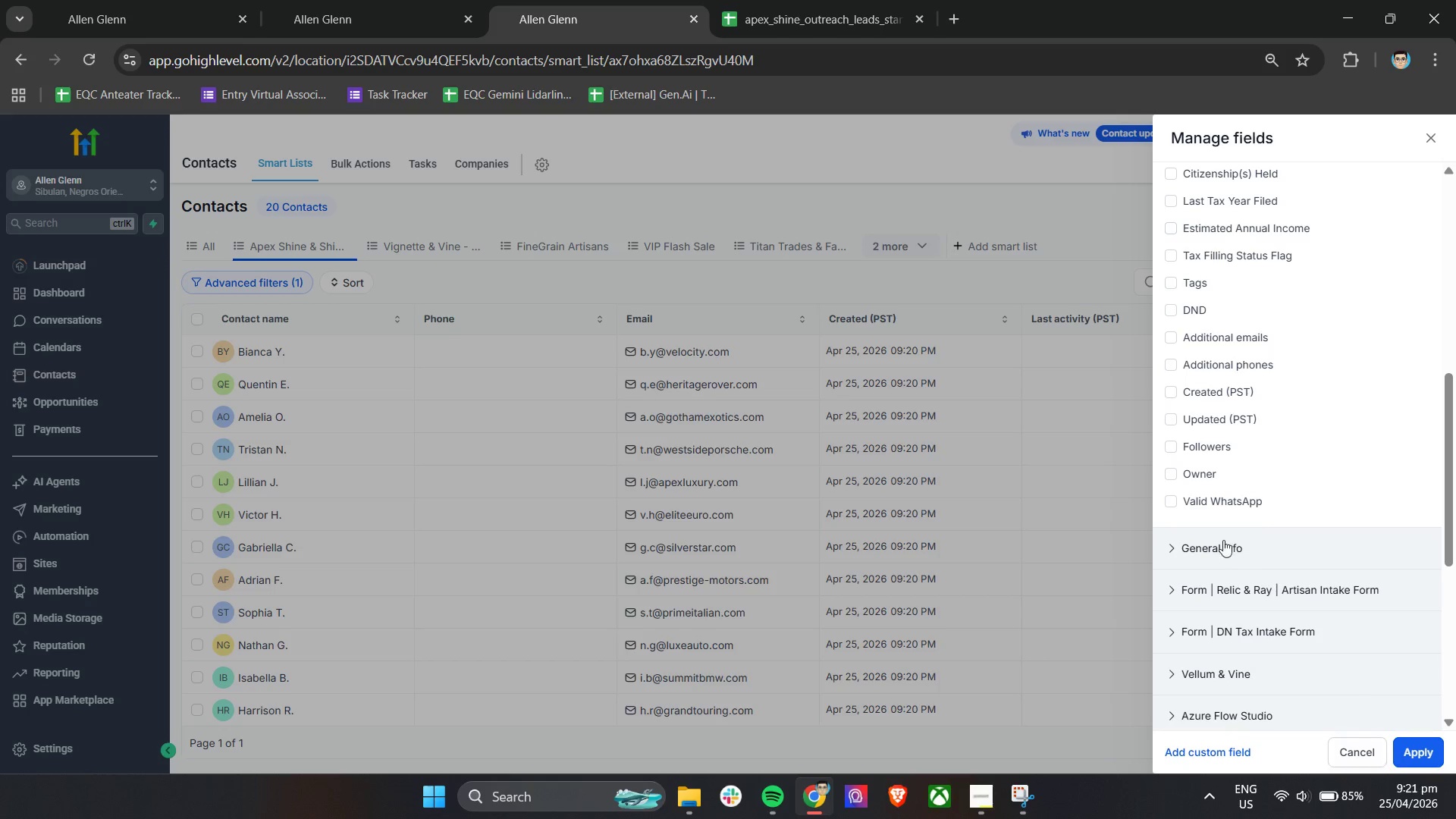 
left_click([1216, 541])
 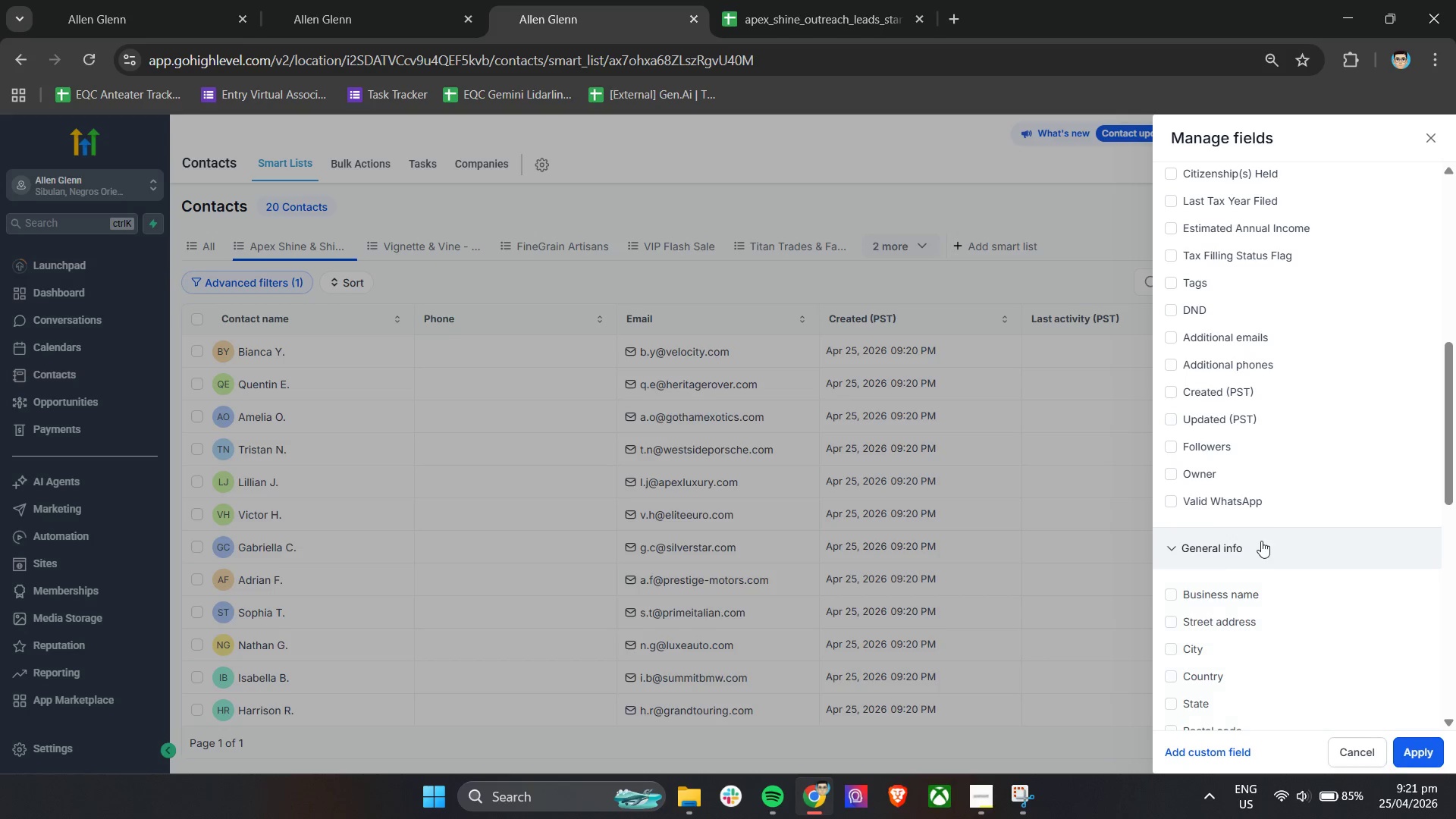 
scroll: coordinate [1265, 541], scroll_direction: down, amount: 3.0
 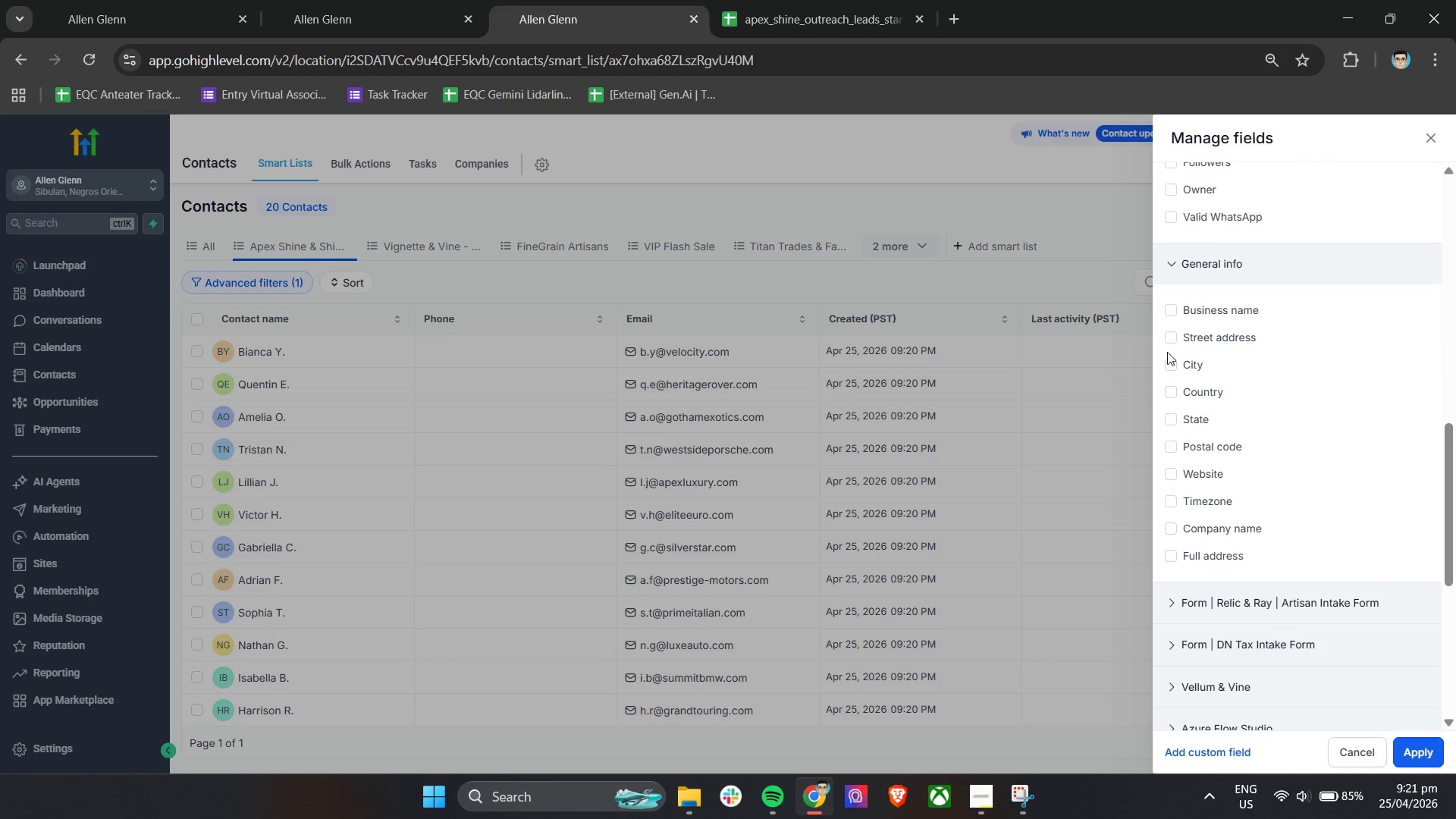 
left_click([1188, 261])
 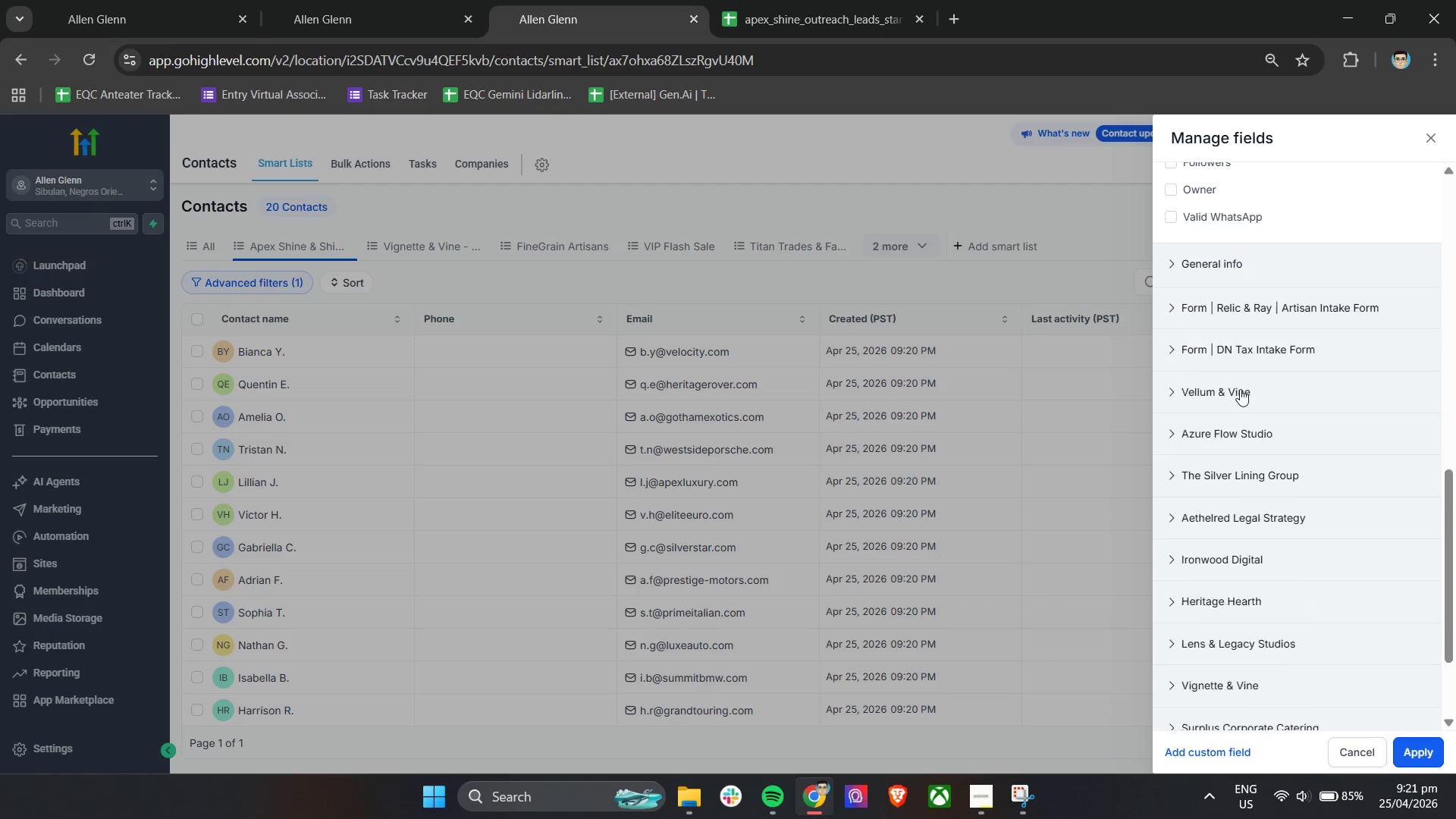 
scroll: coordinate [1246, 398], scroll_direction: up, amount: 14.0
 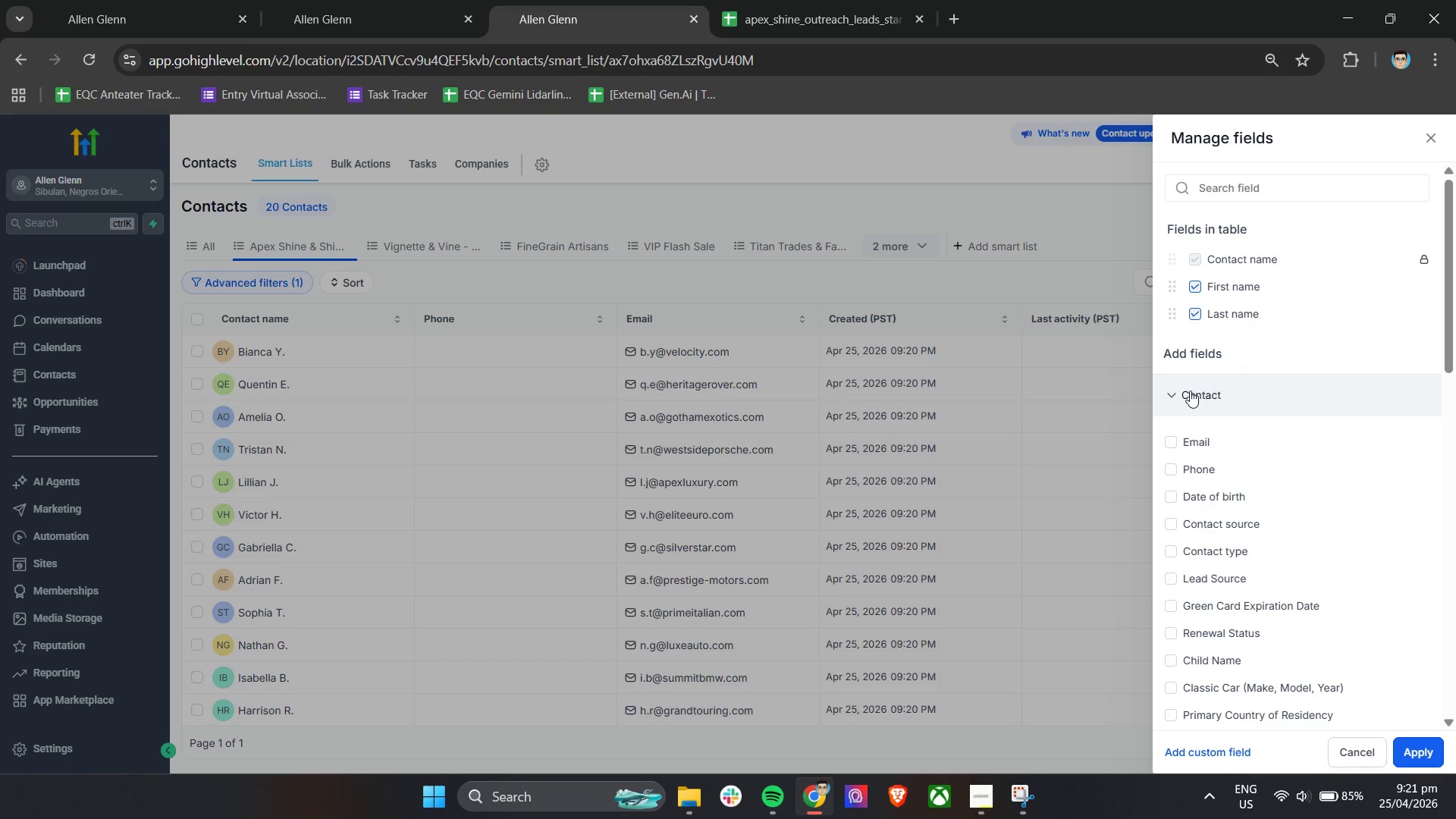 
left_click([1178, 395])
 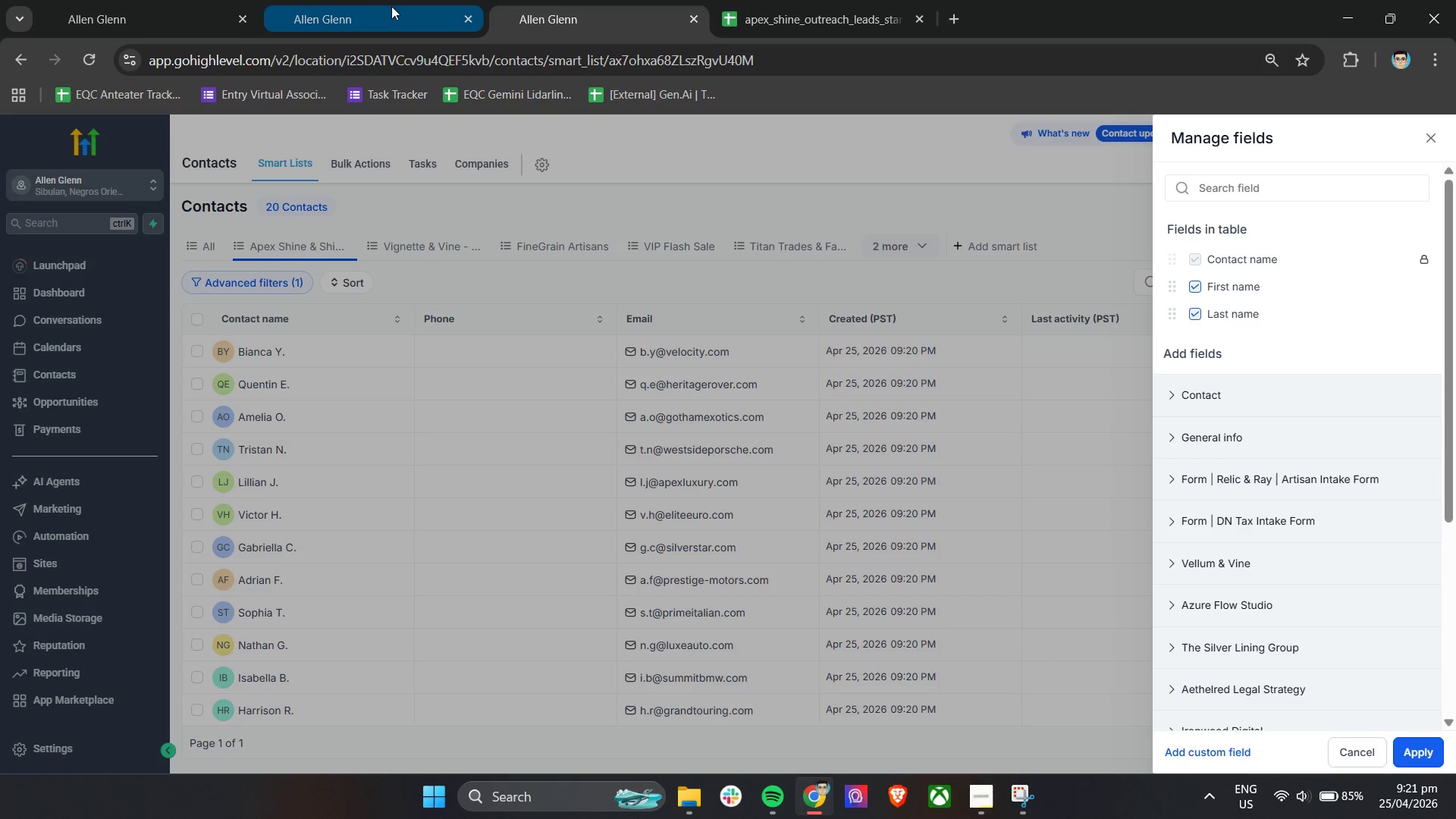 
left_click([886, 0])
 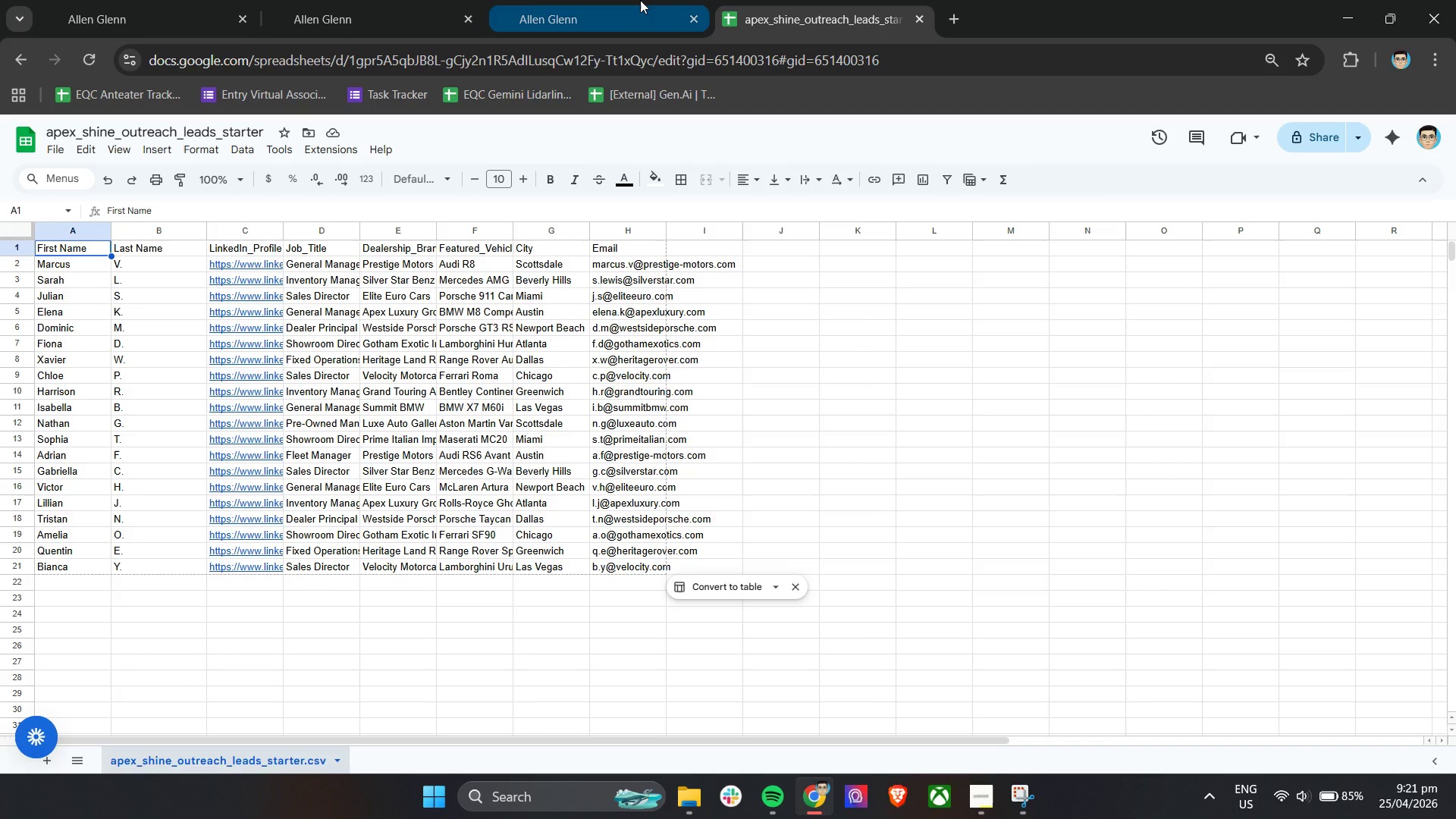 
left_click([640, 0])
 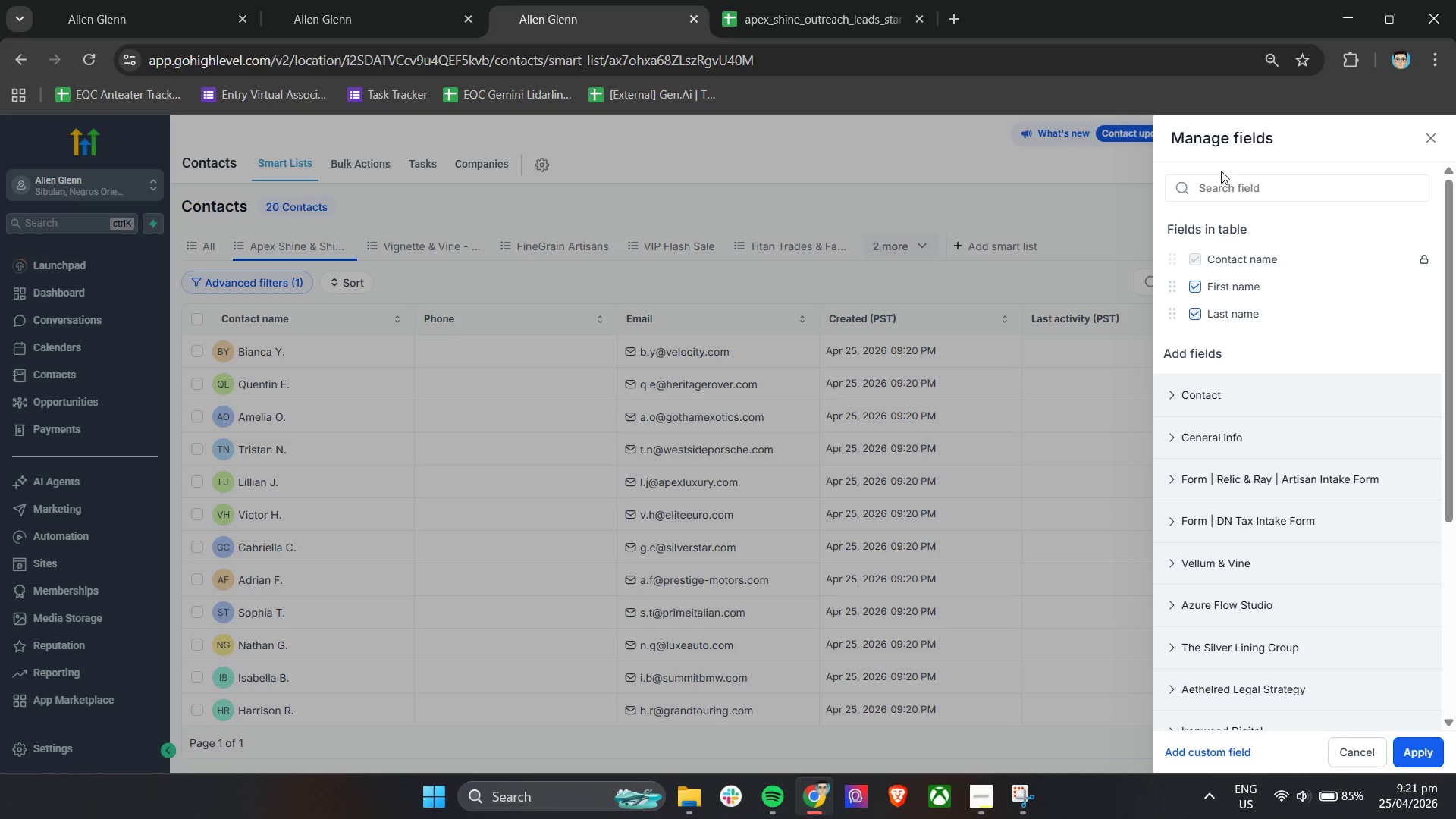 
left_click([1263, 185])
 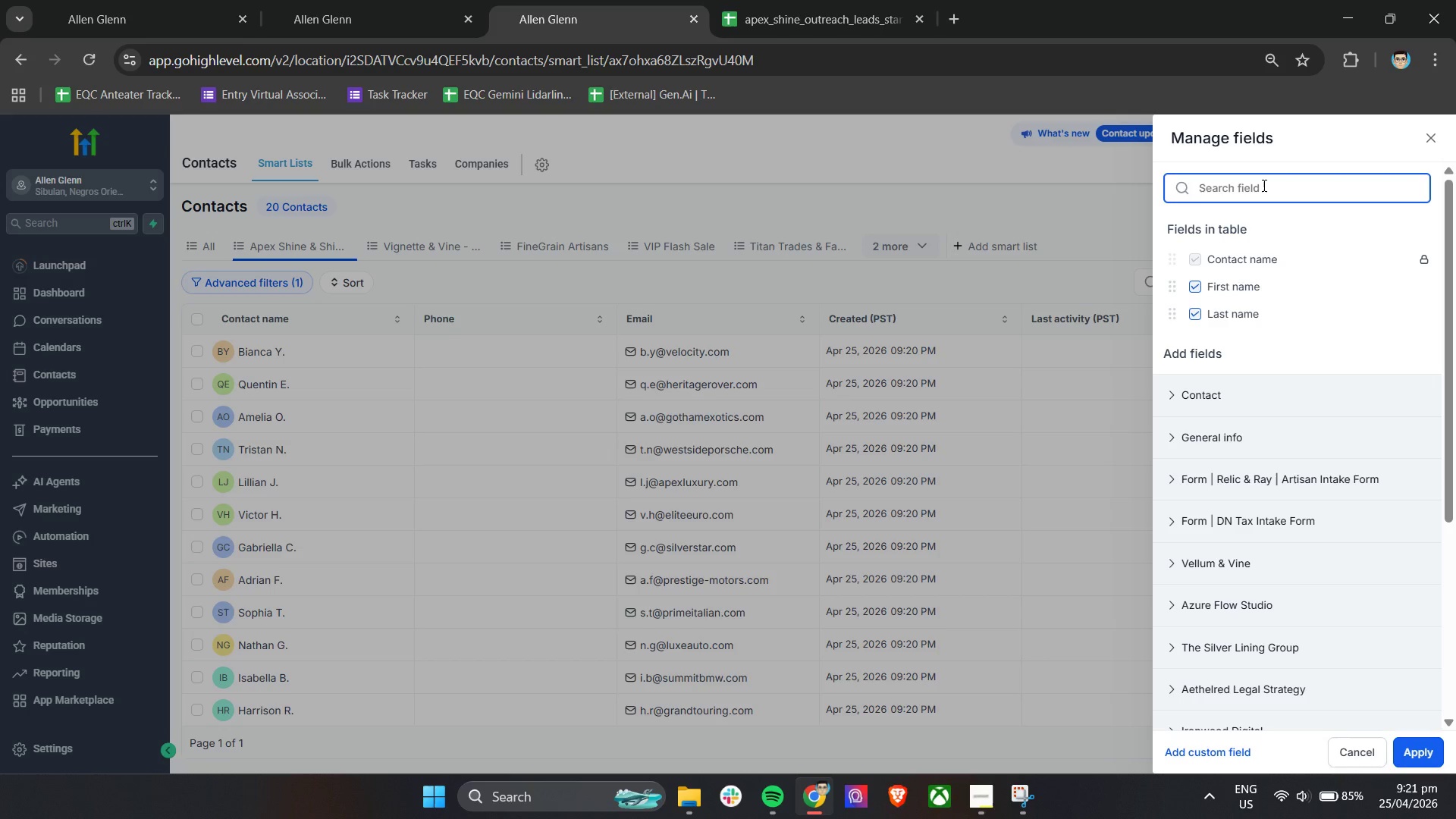 
type(link)
 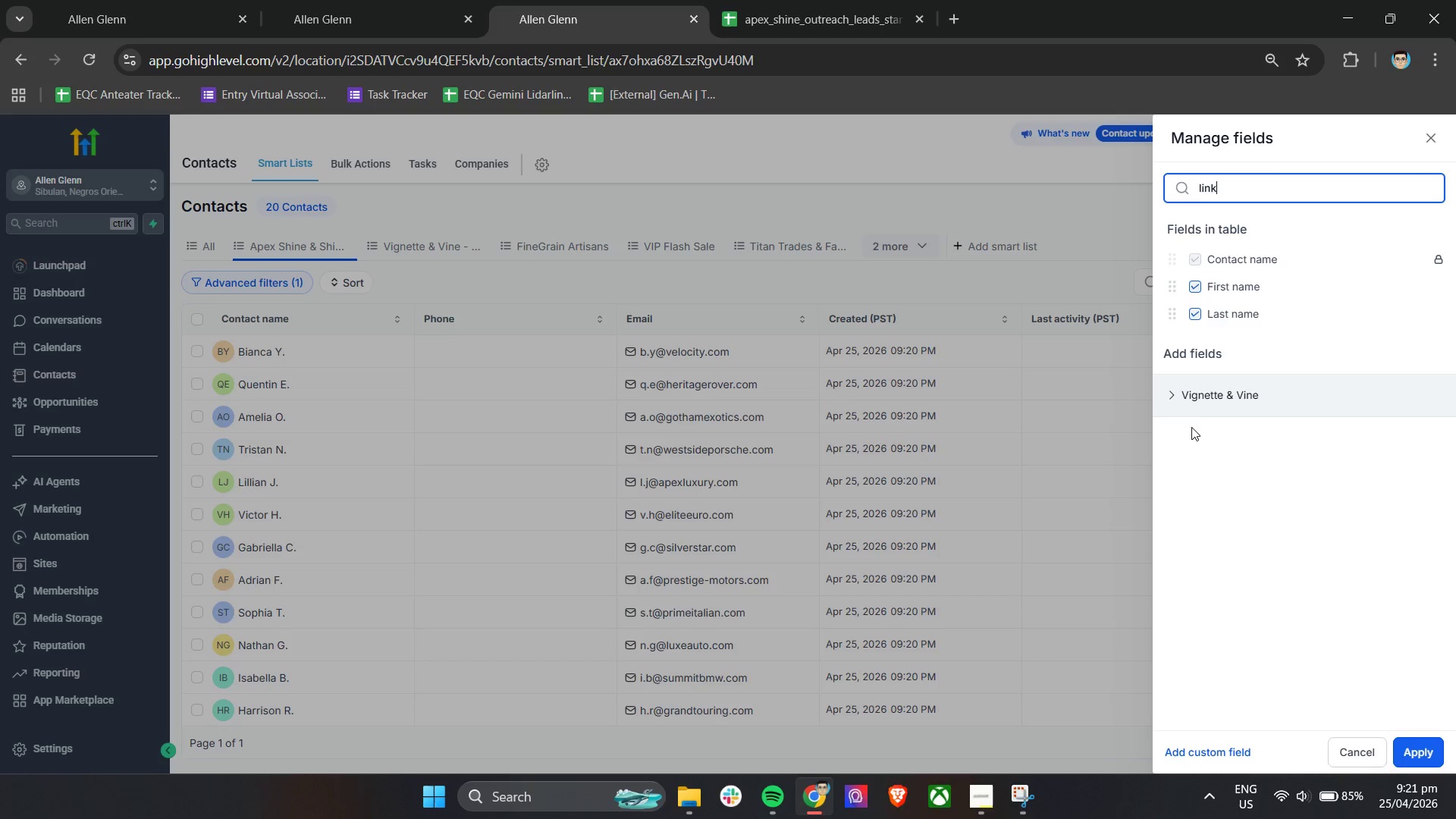 
left_click([1178, 405])
 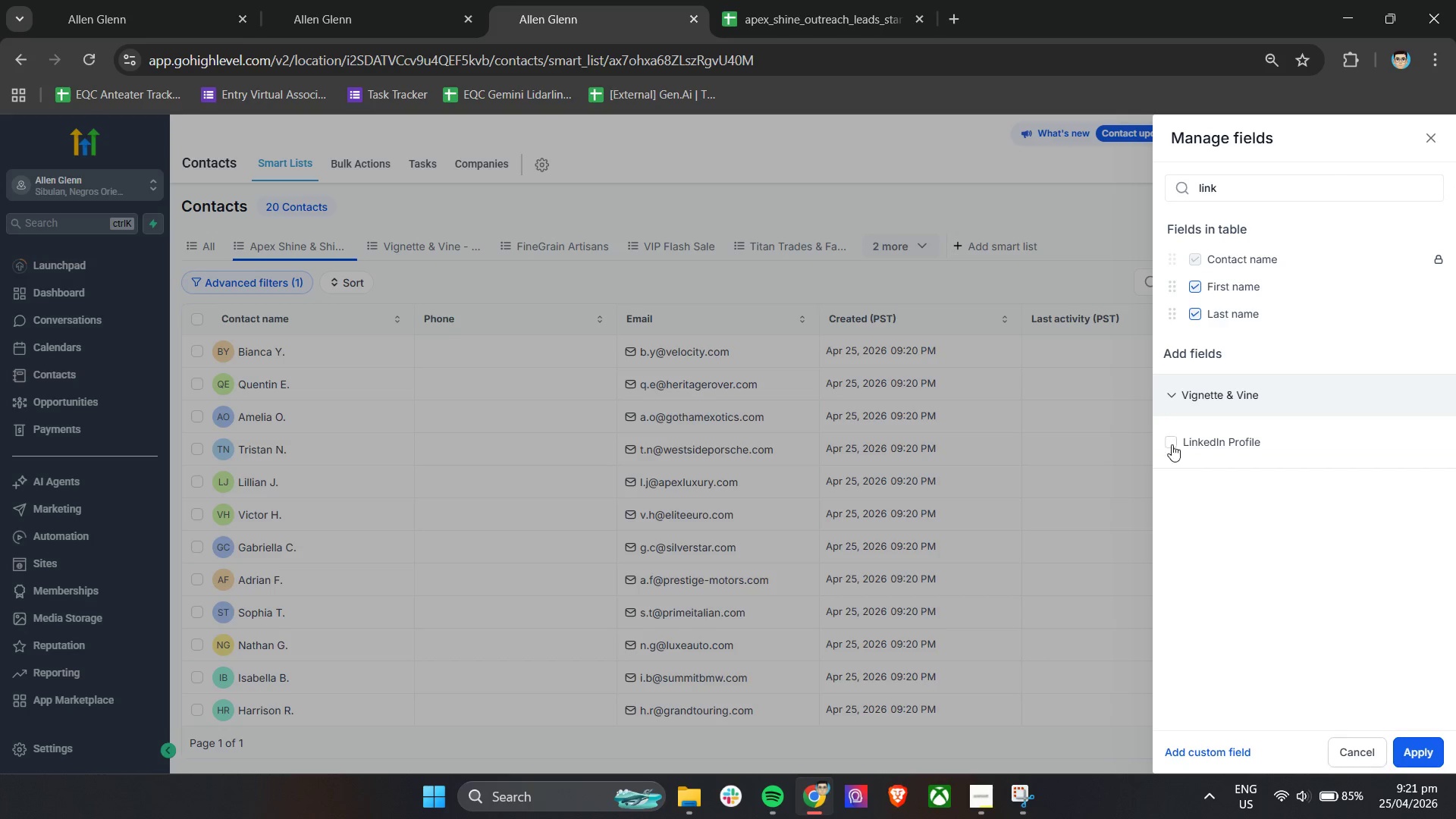 
left_click([1171, 450])
 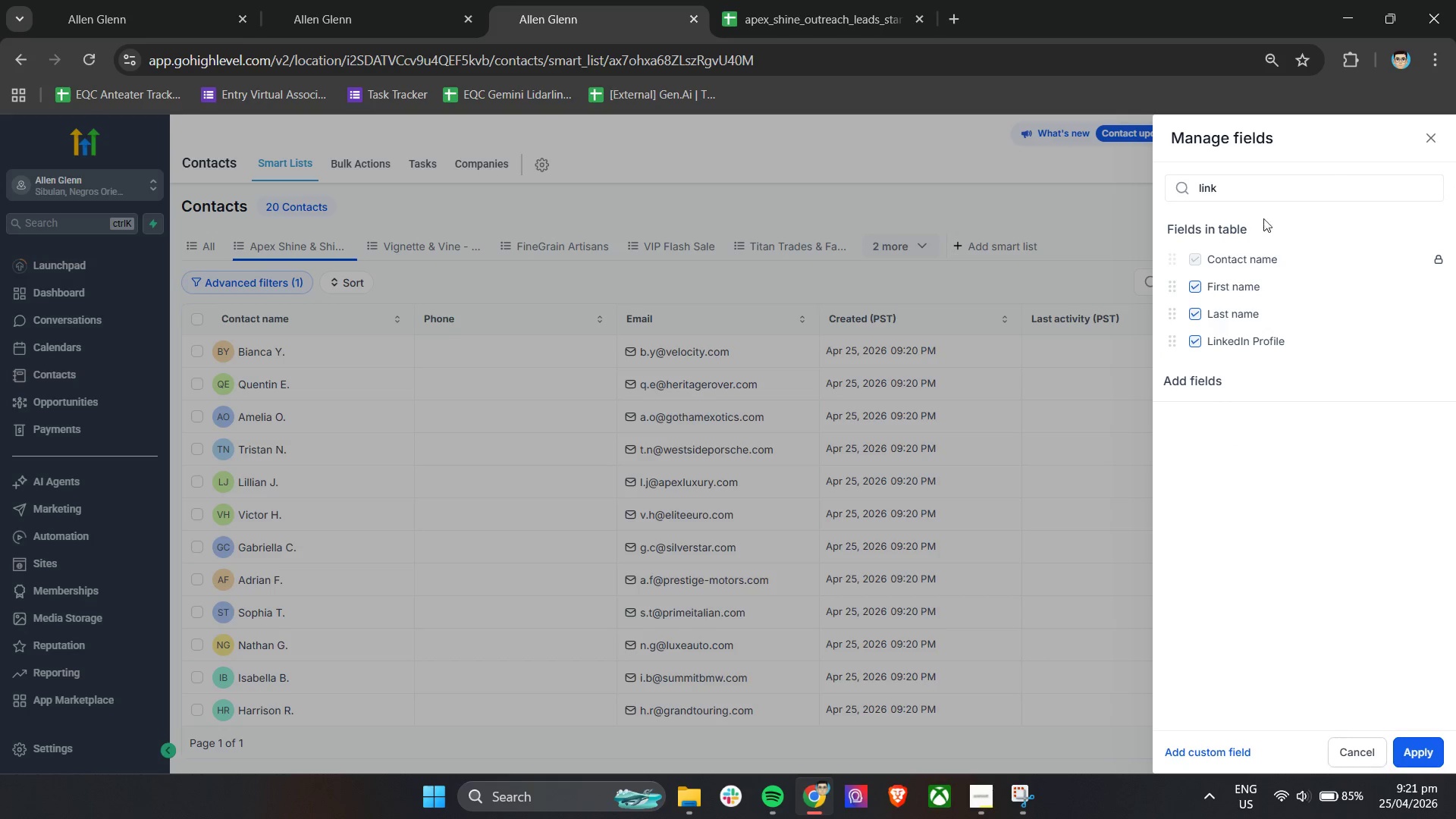 
double_click([1263, 193])
 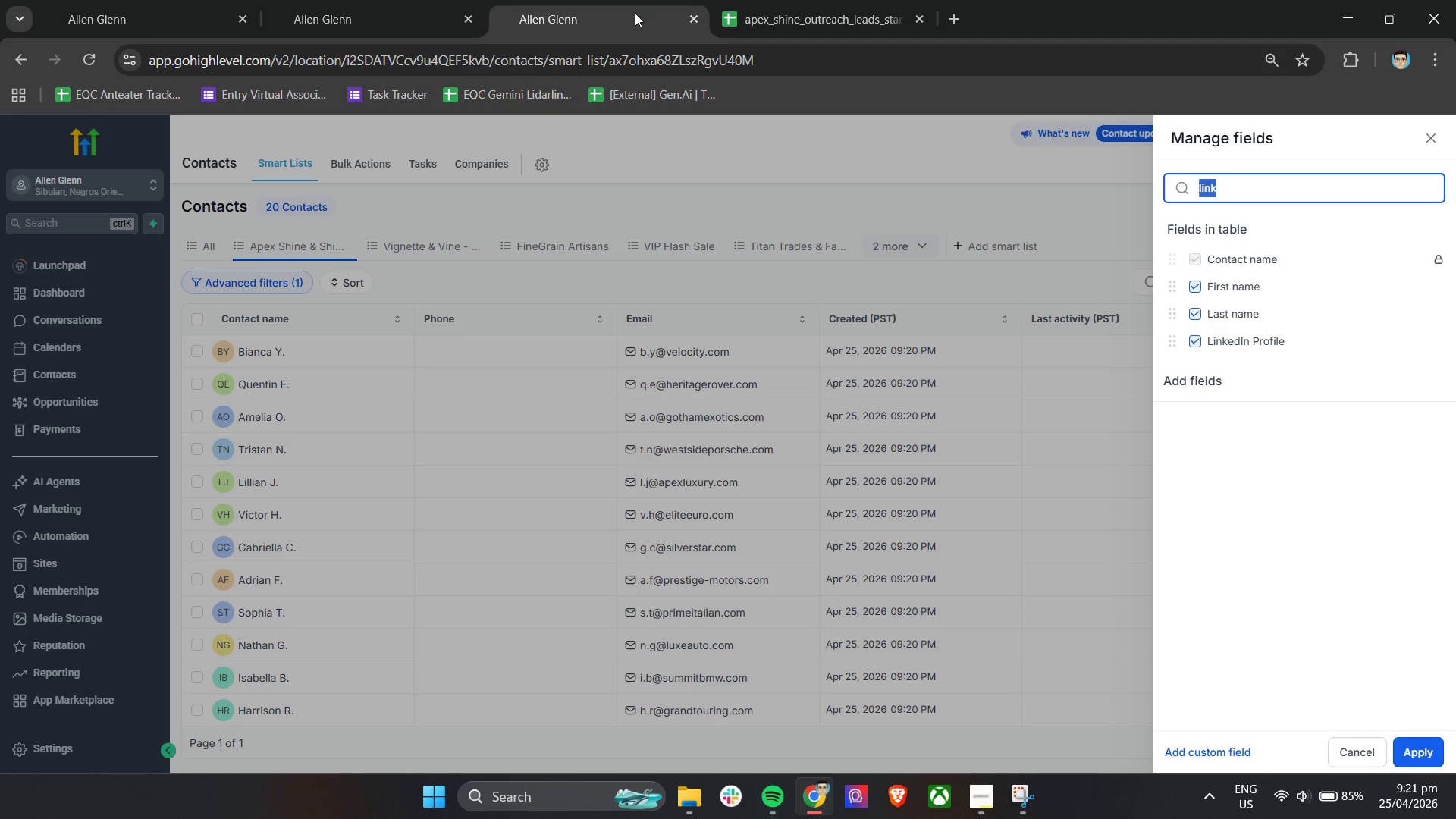 
left_click([742, 0])
 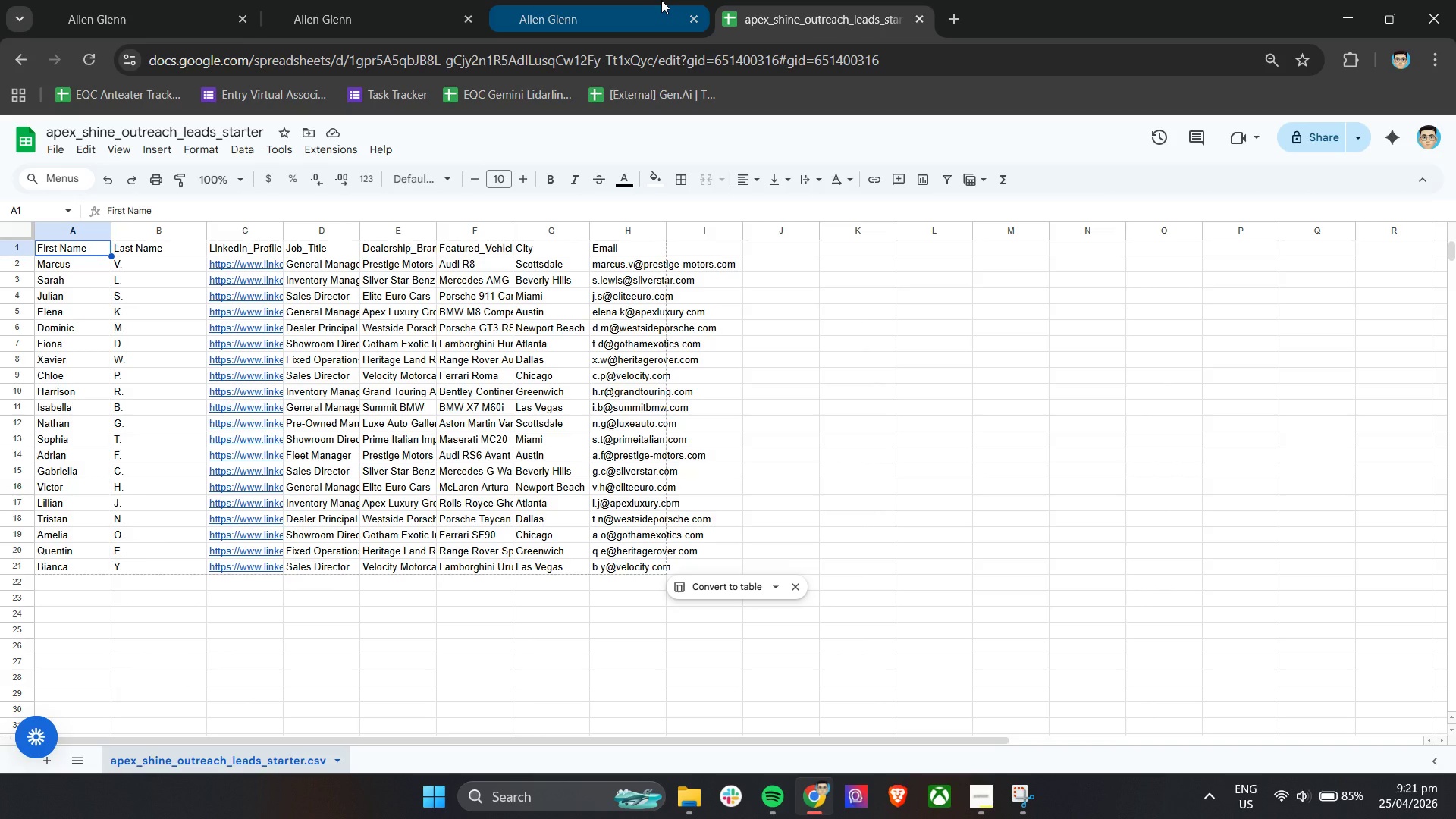 
left_click([661, 0])
 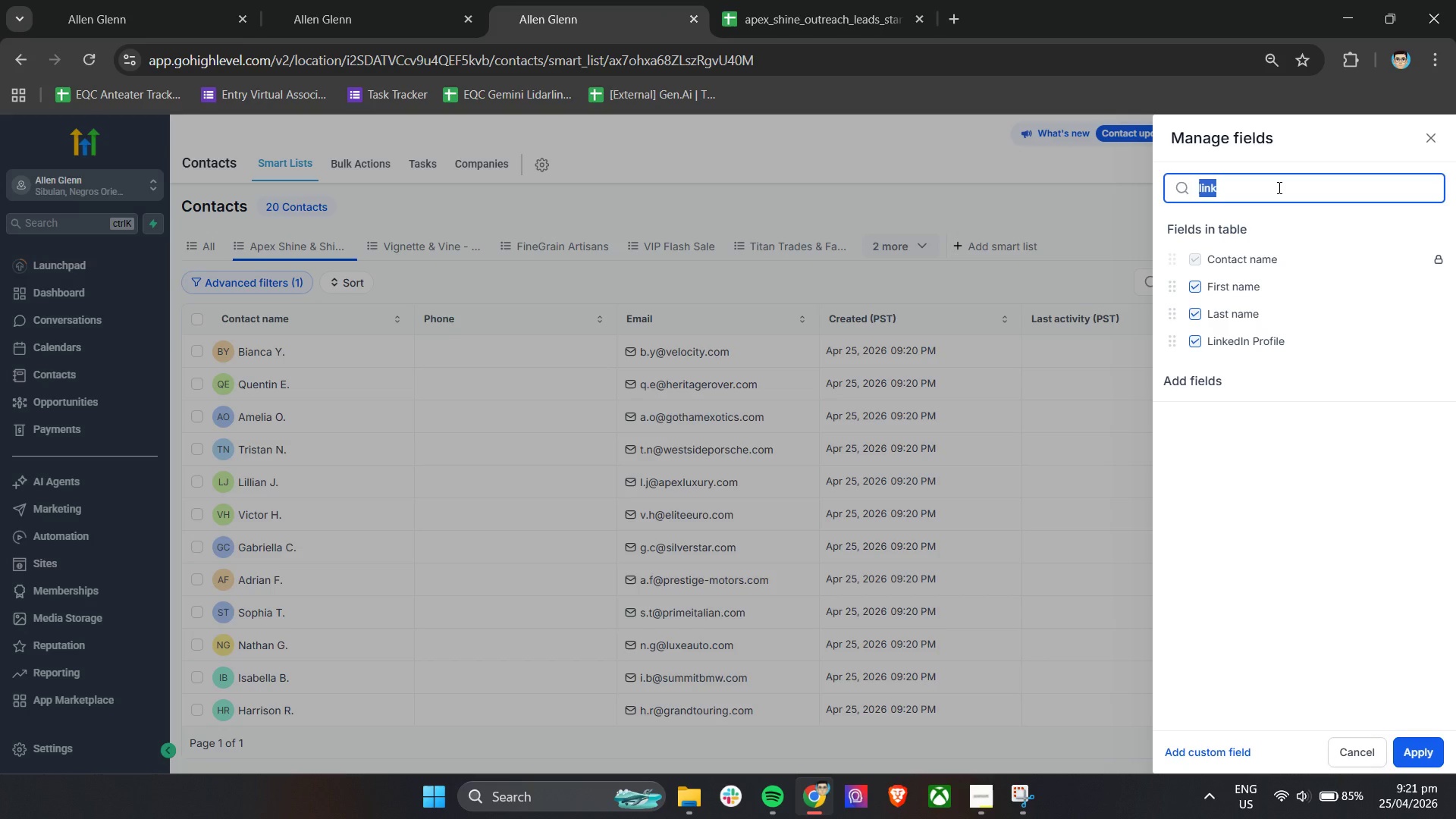 
type(job)
 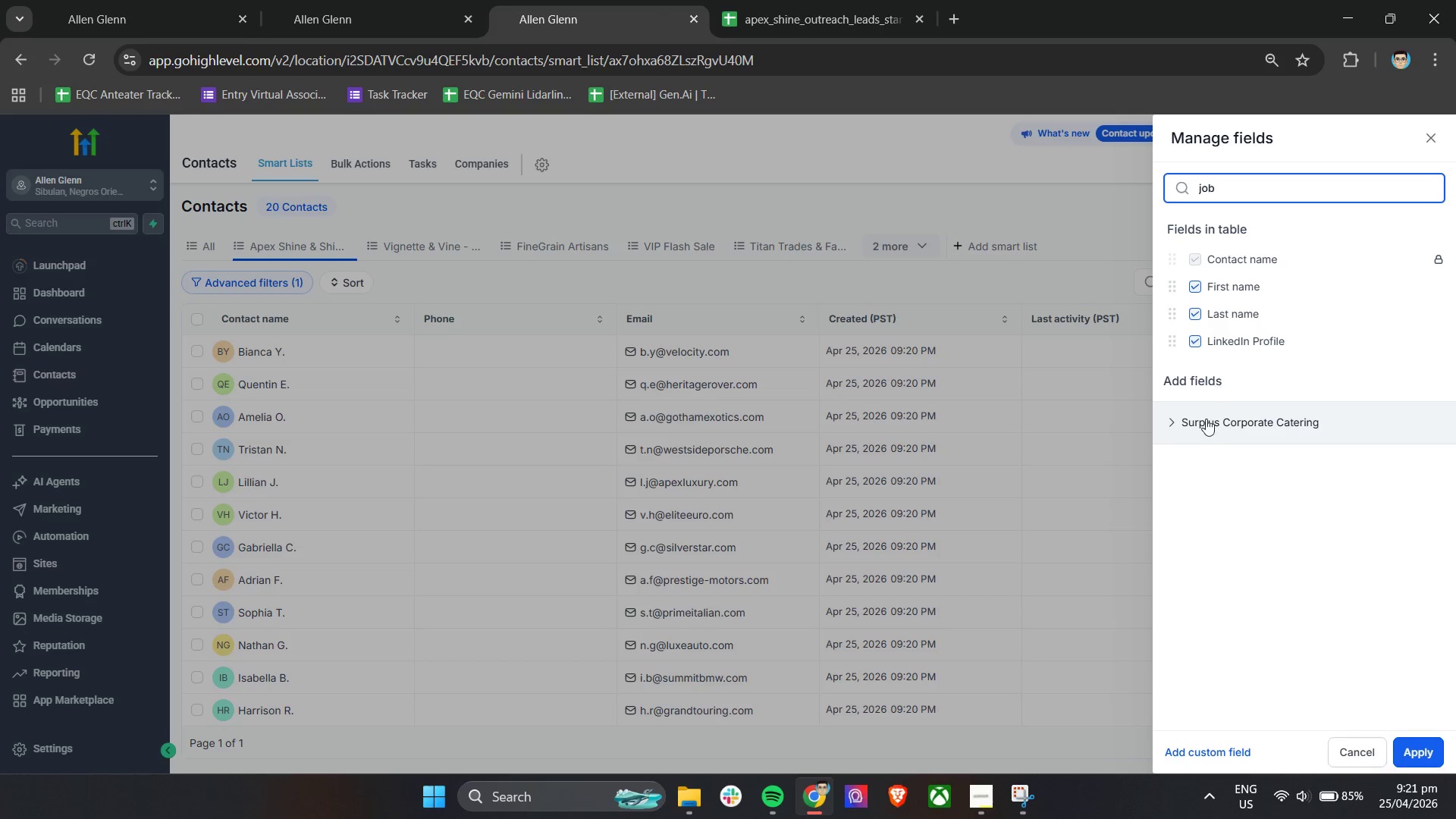 
left_click([1194, 427])
 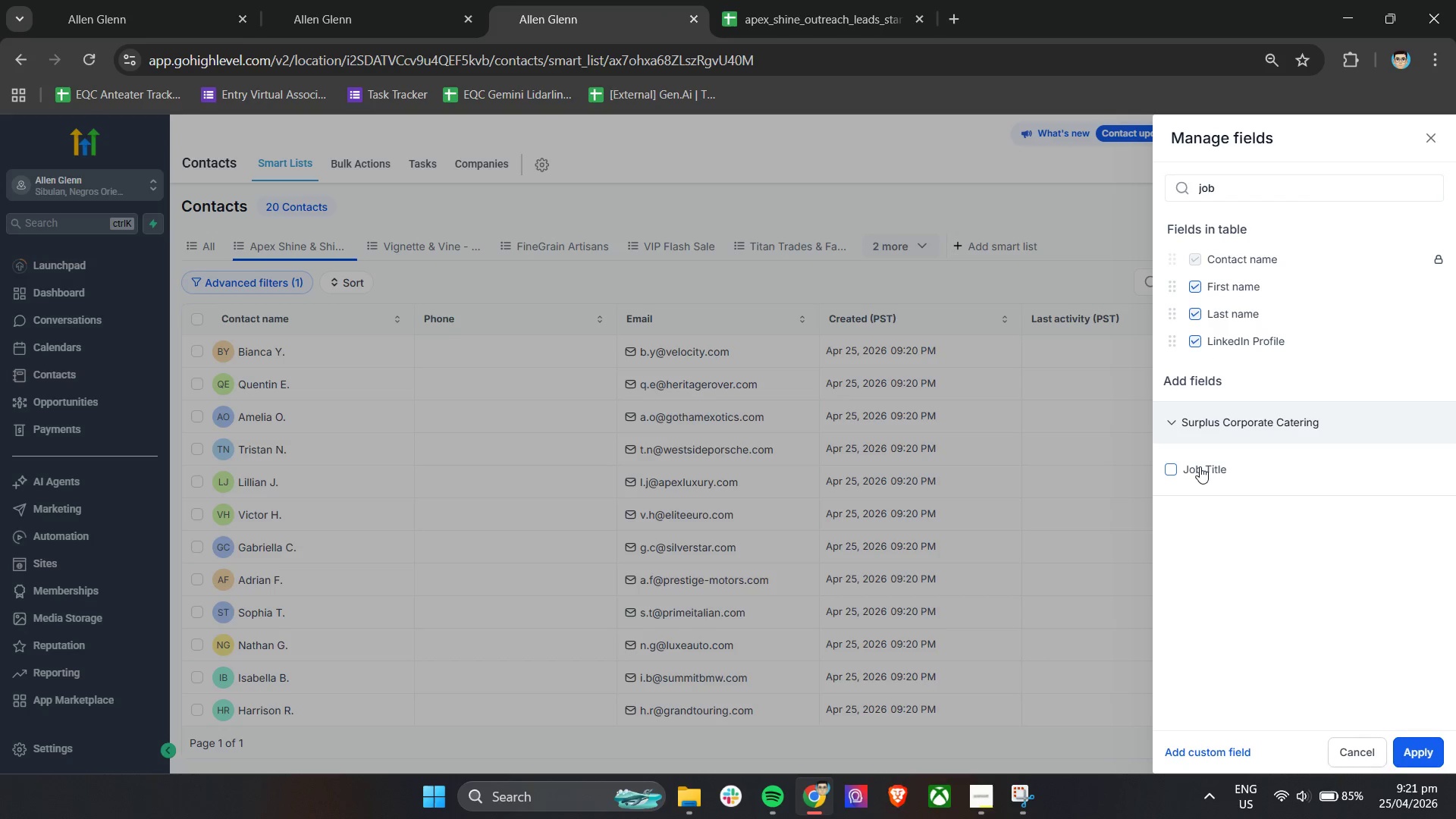 
left_click([1197, 471])
 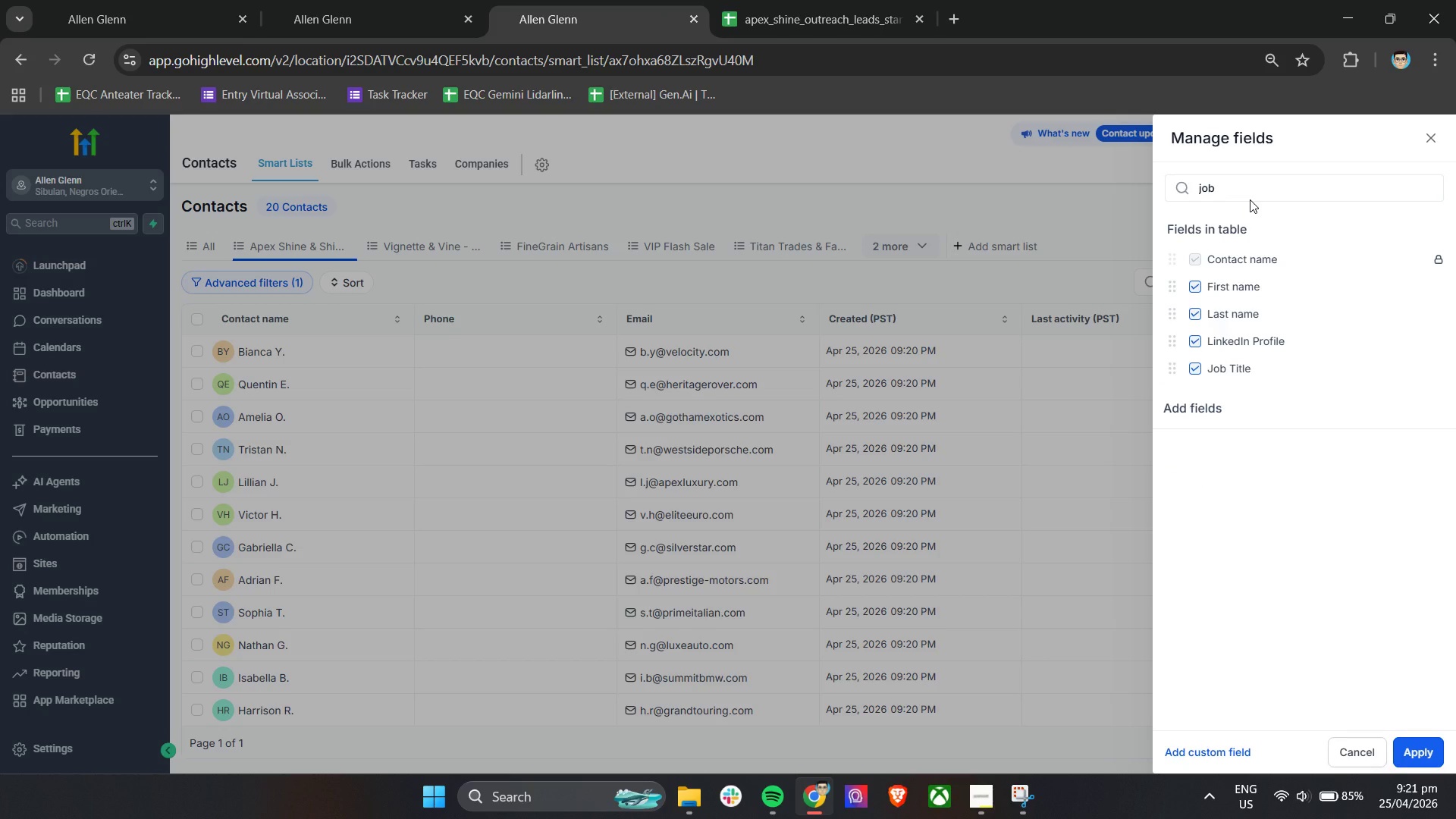 
left_click([1254, 184])
 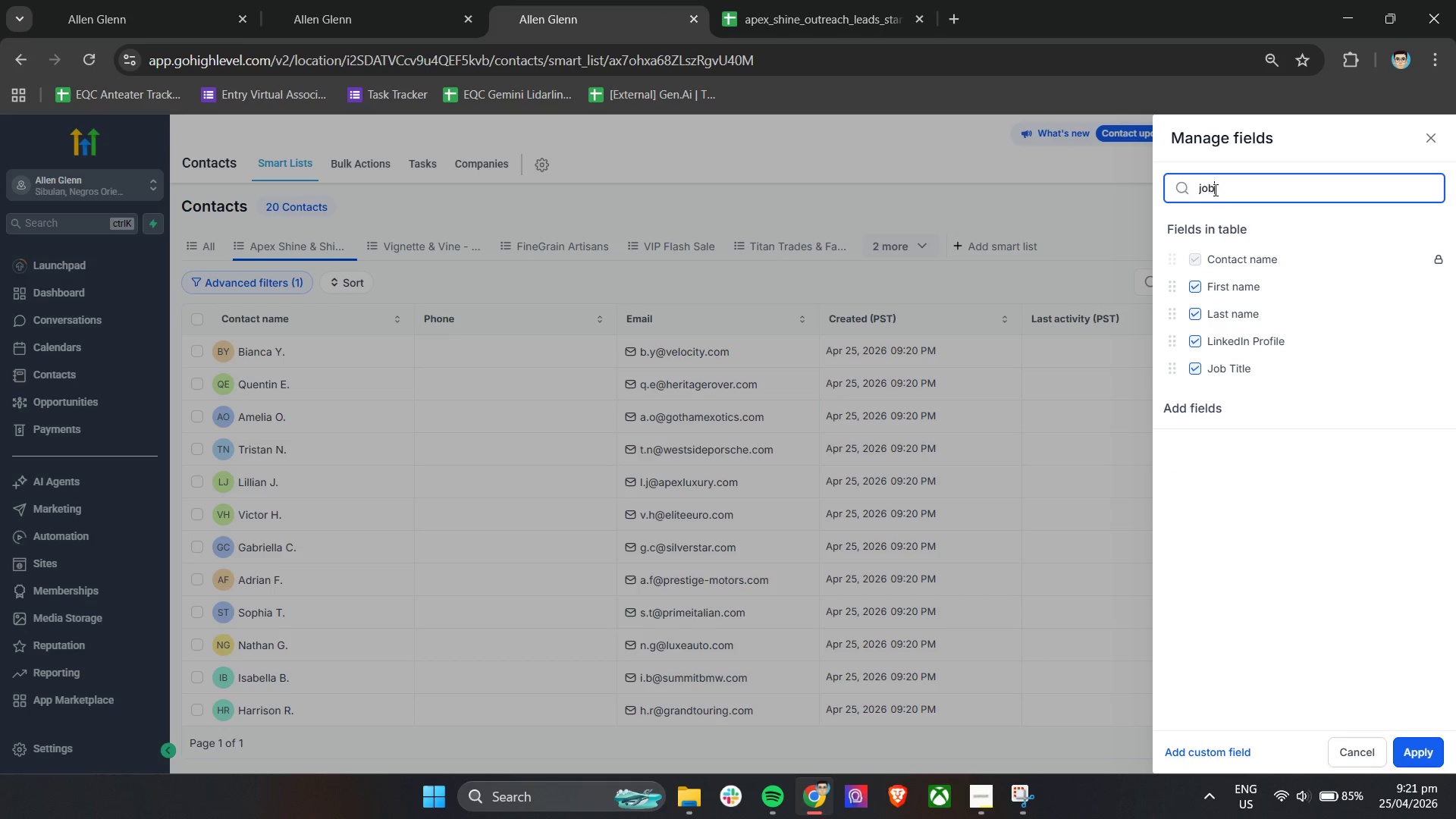 
left_click_drag(start_coordinate=[1243, 184], to_coordinate=[1129, 186])
 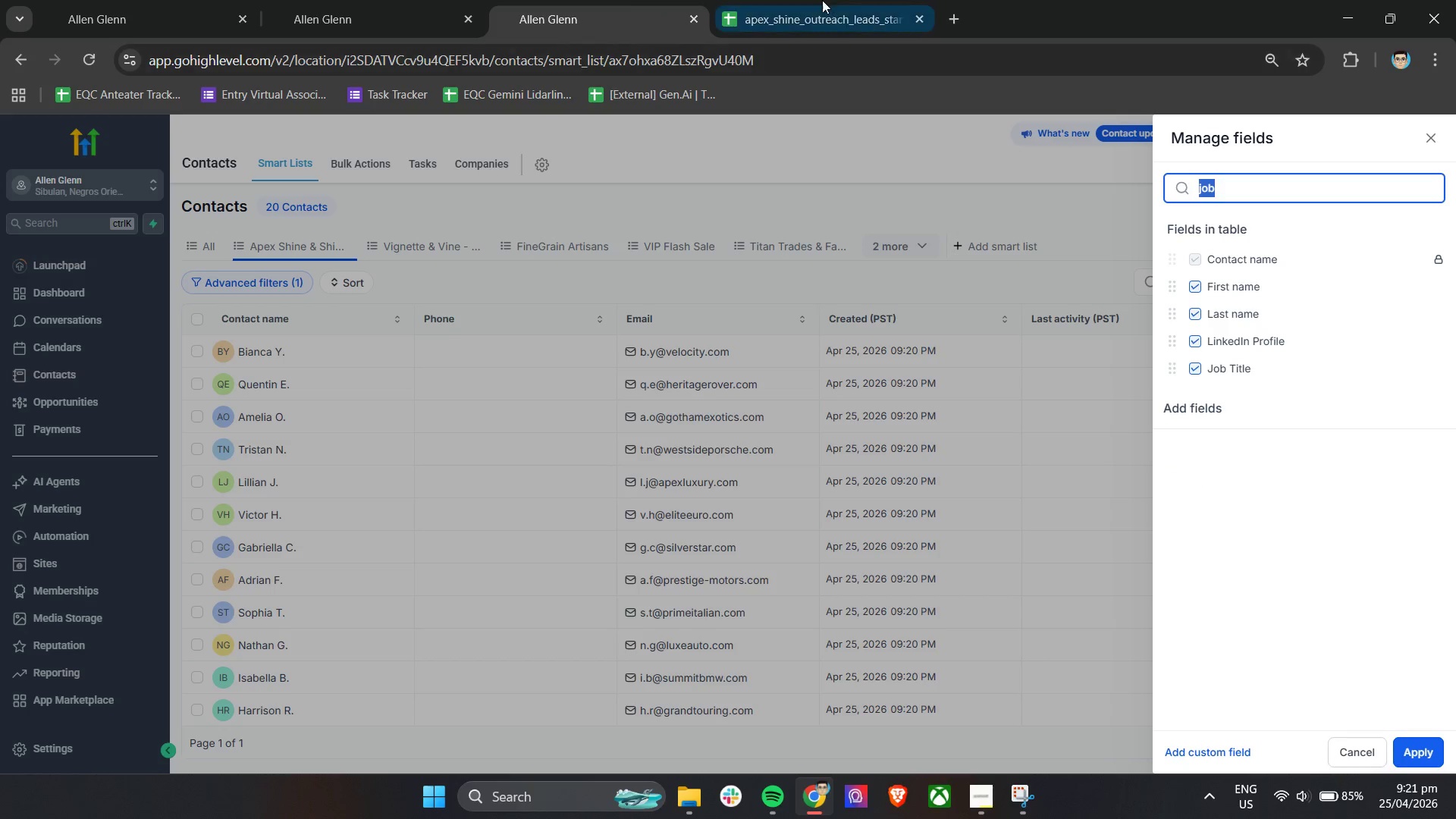 
left_click([805, 0])
 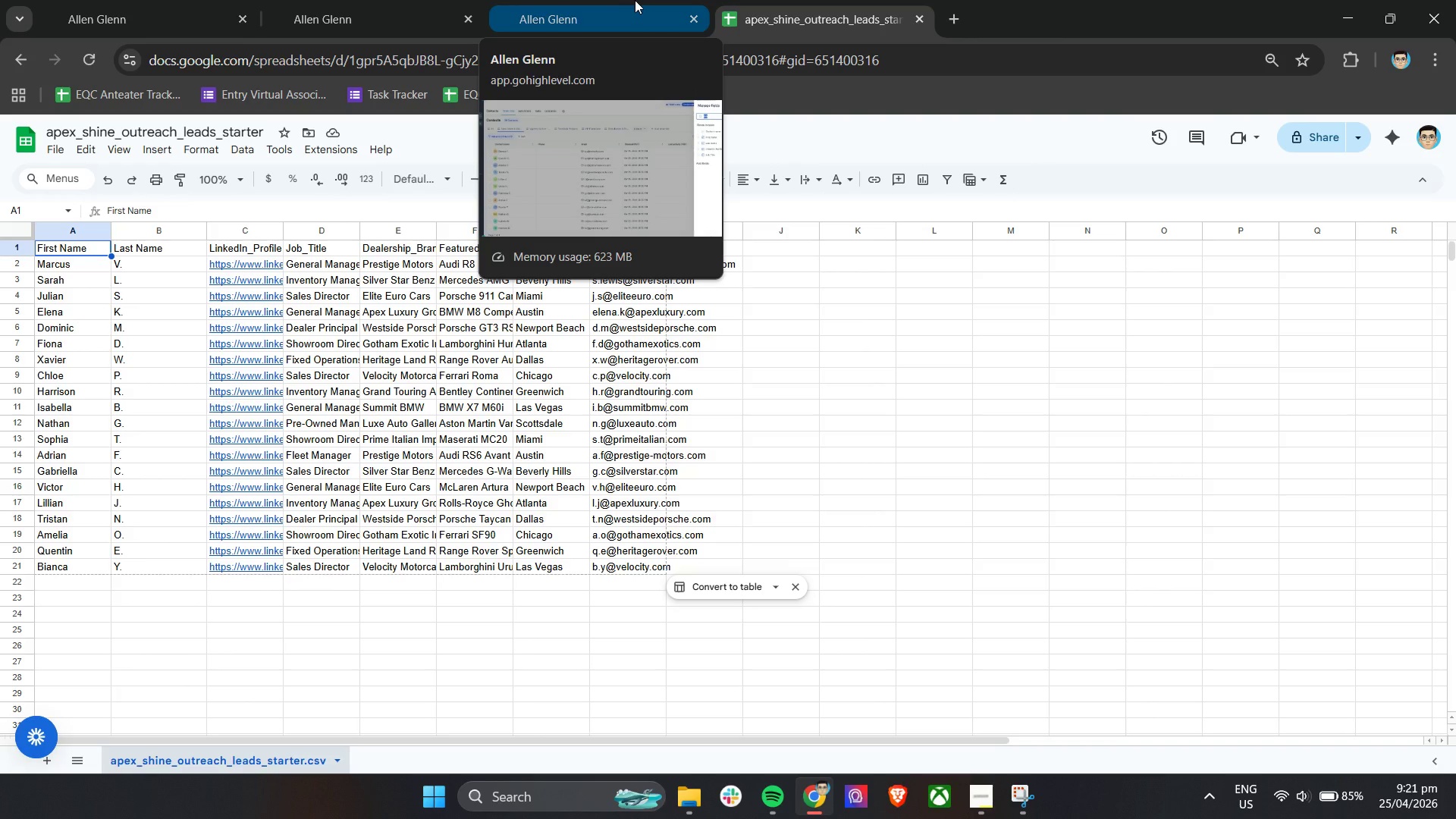 
left_click([635, 0])
 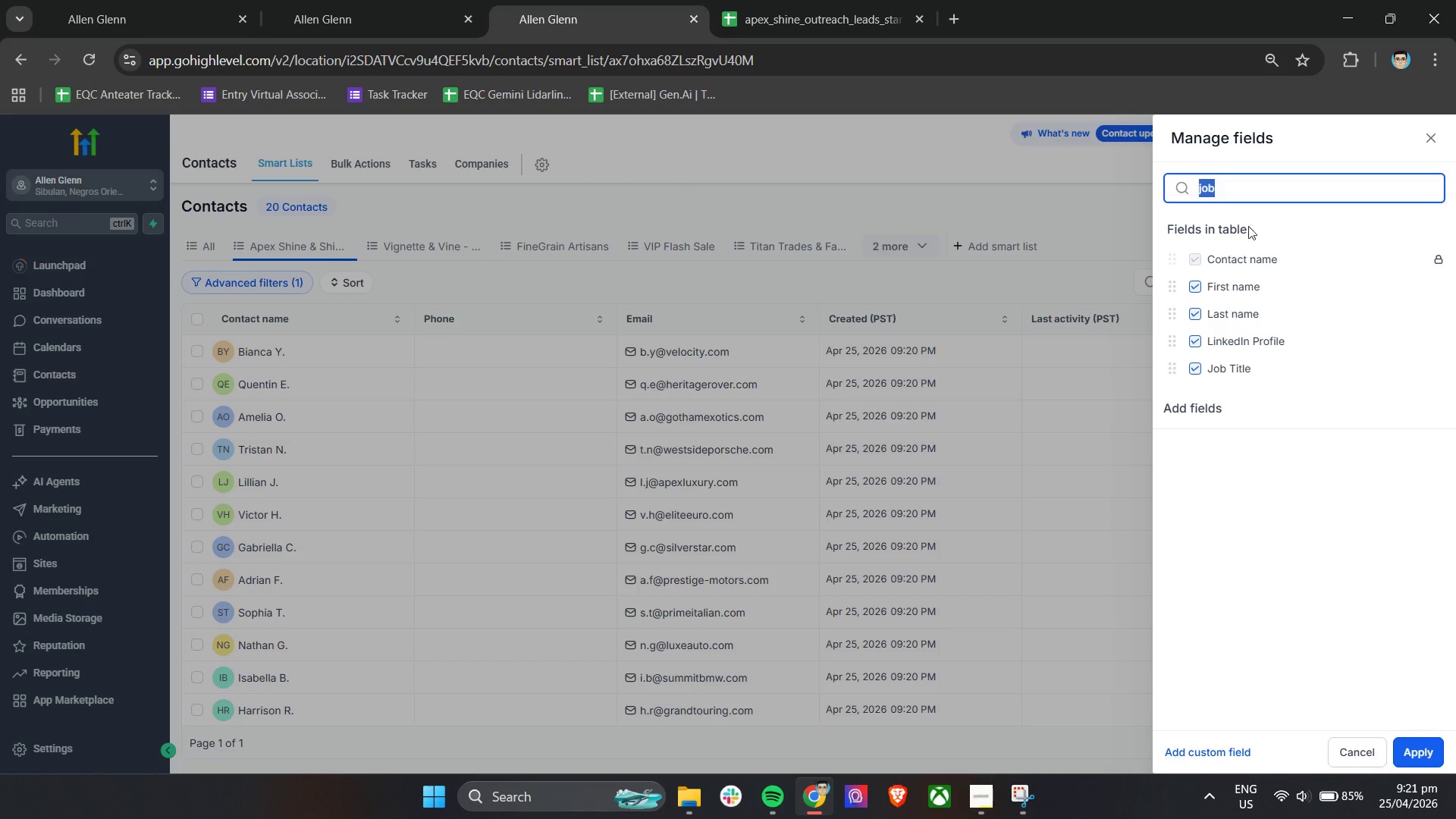 
type(dead)
 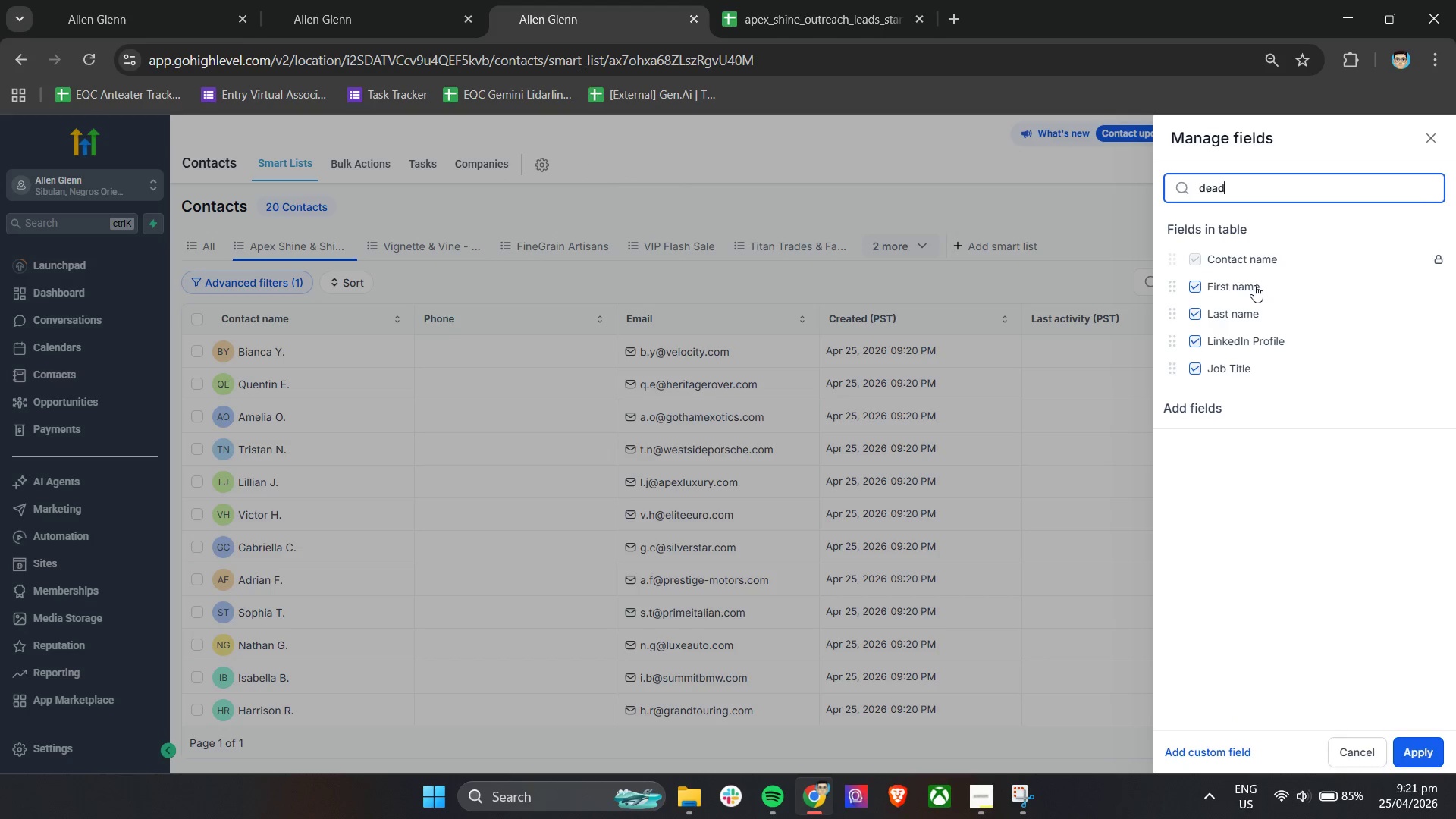 
key(Backspace)
 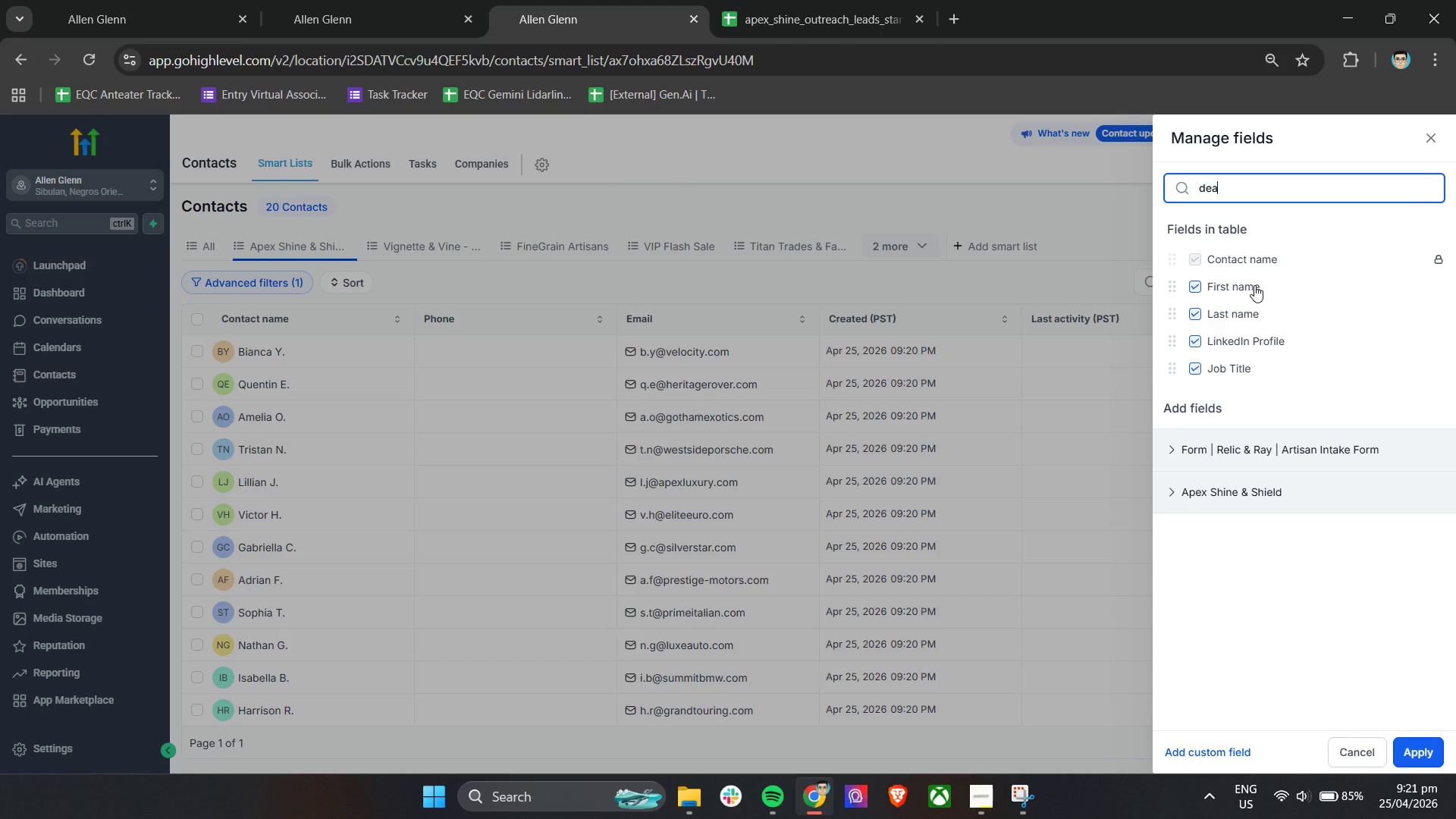 
key(Backspace)
 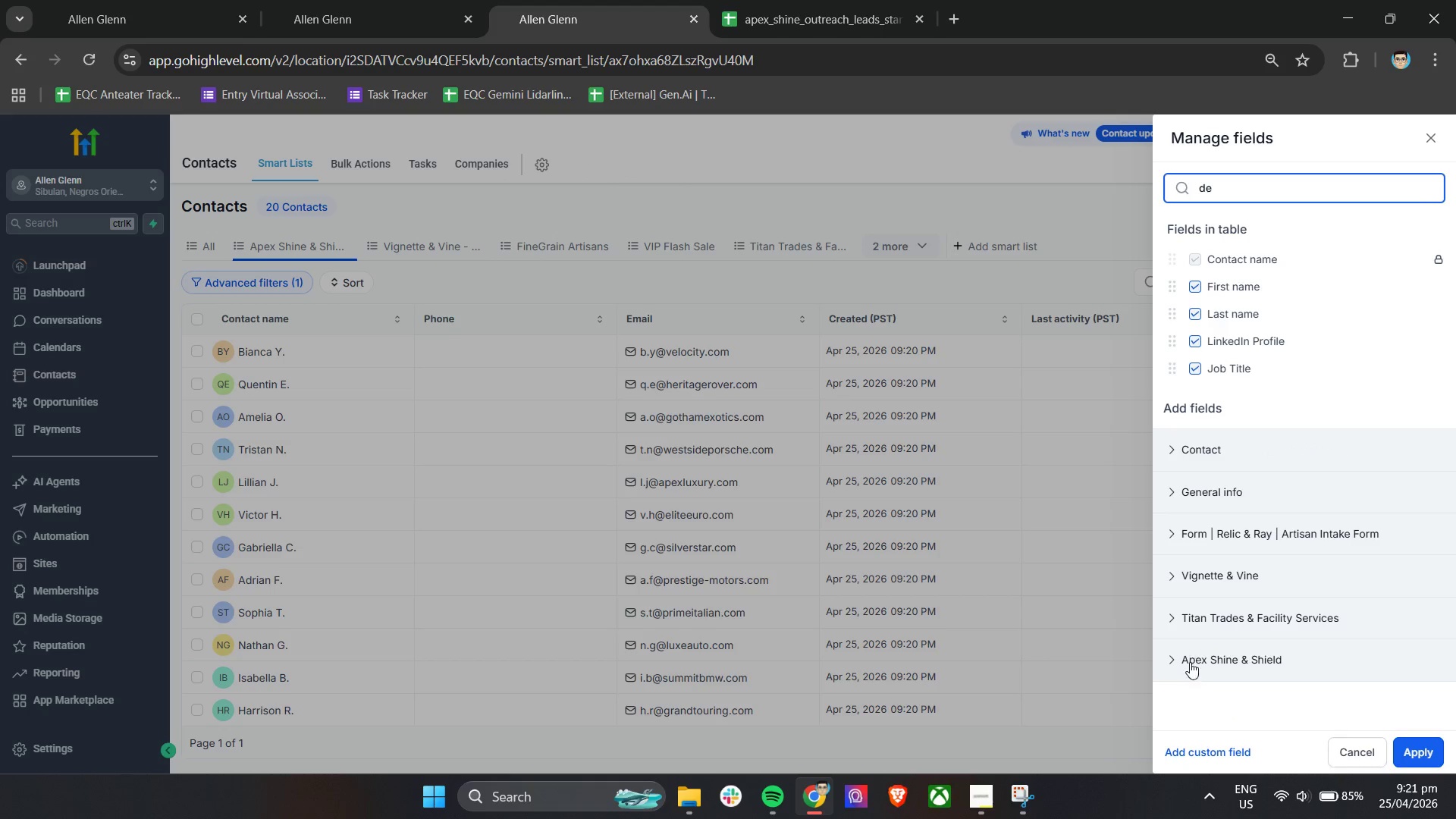 
left_click([1167, 666])
 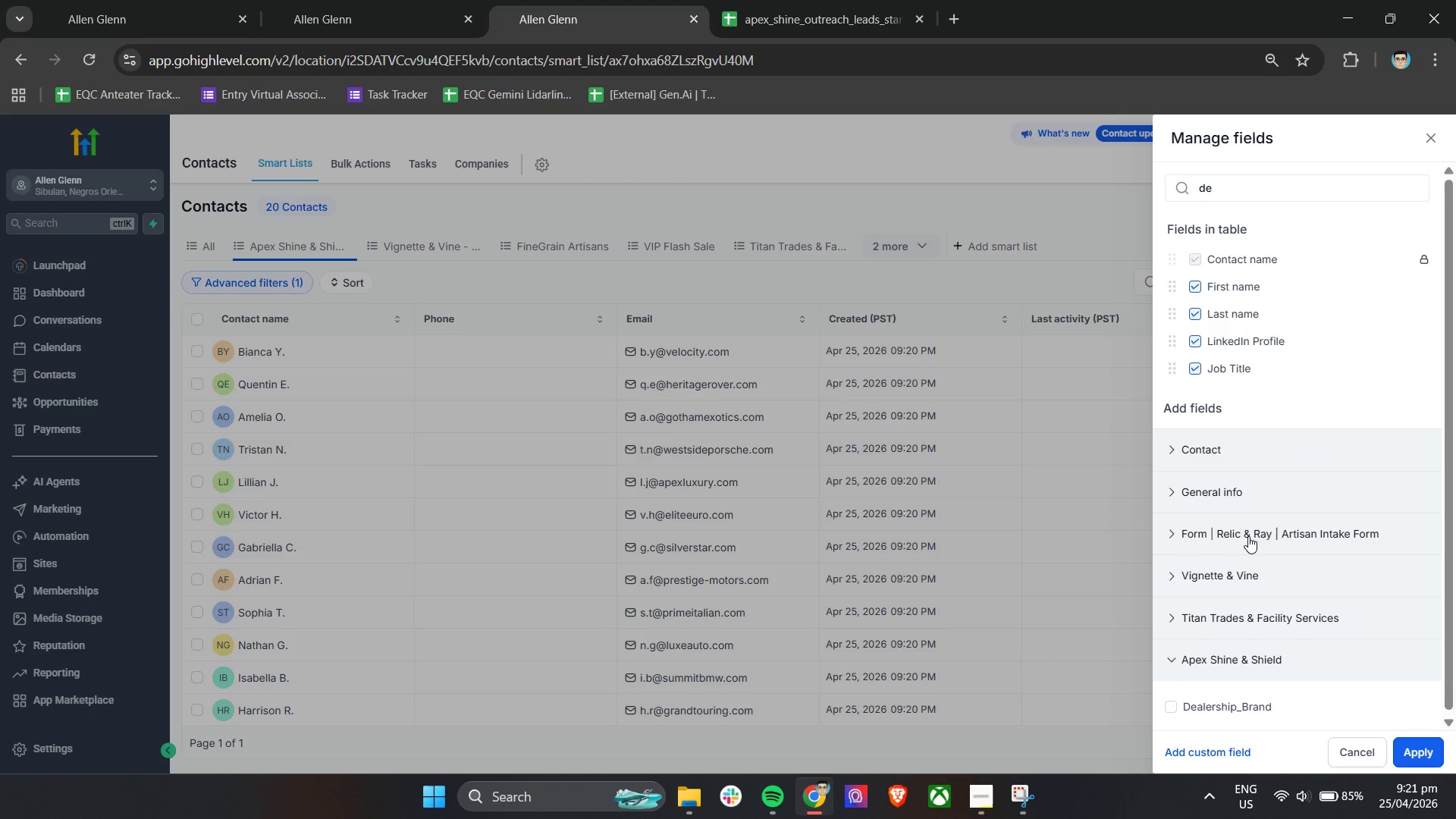 
scroll: coordinate [1248, 536], scroll_direction: down, amount: 2.0
 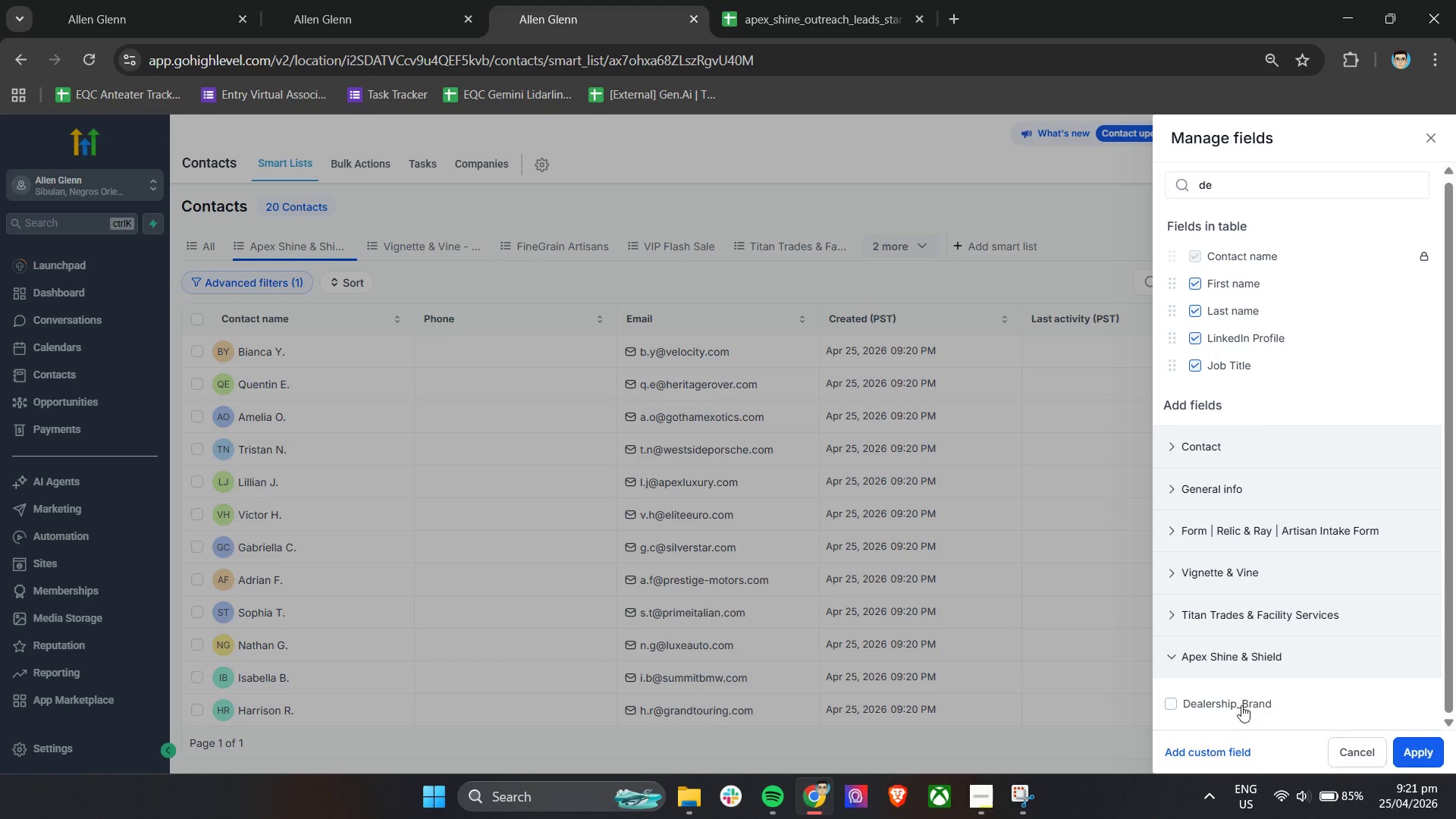 
left_click([1241, 708])
 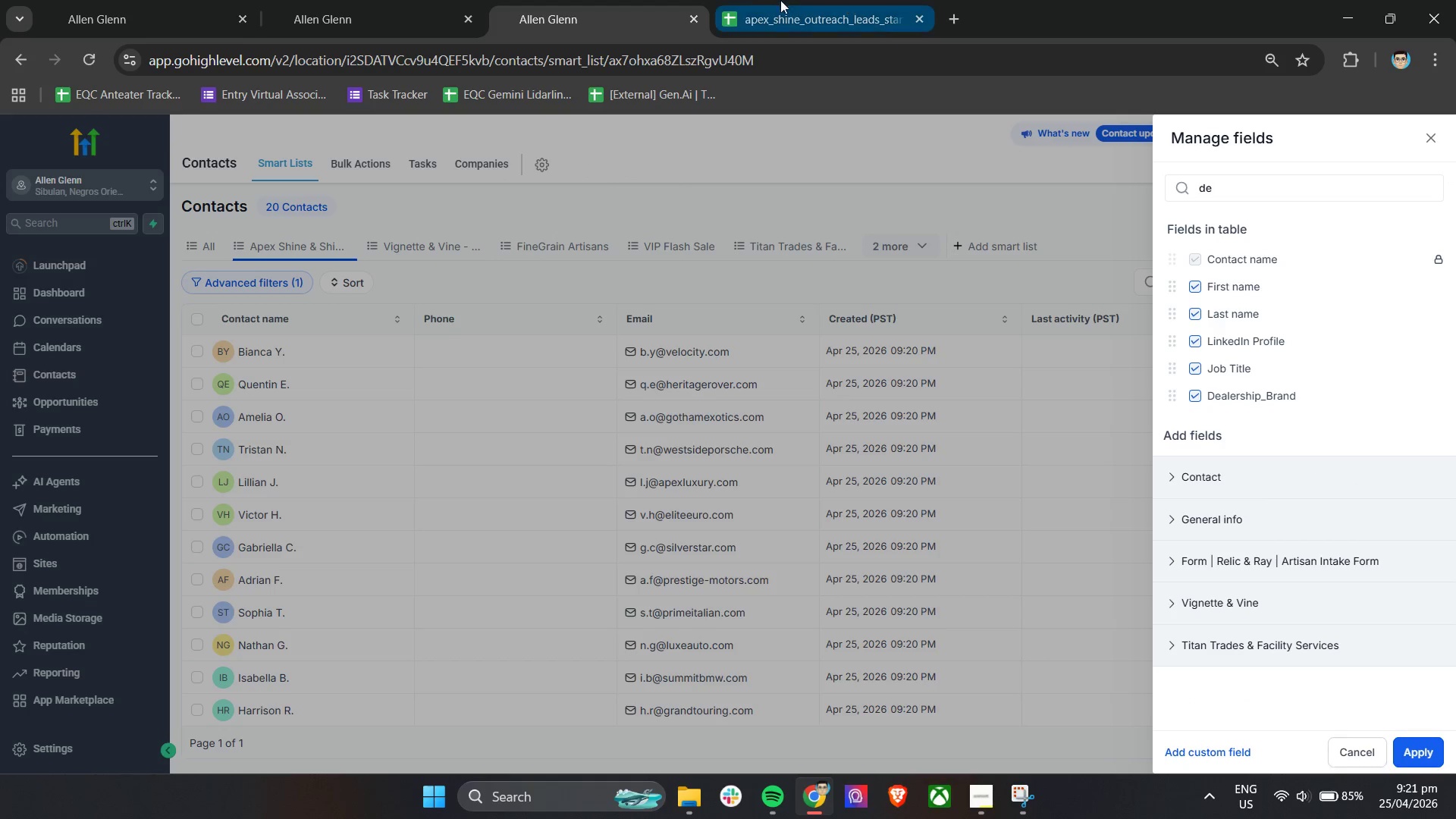 
left_click([743, 0])
 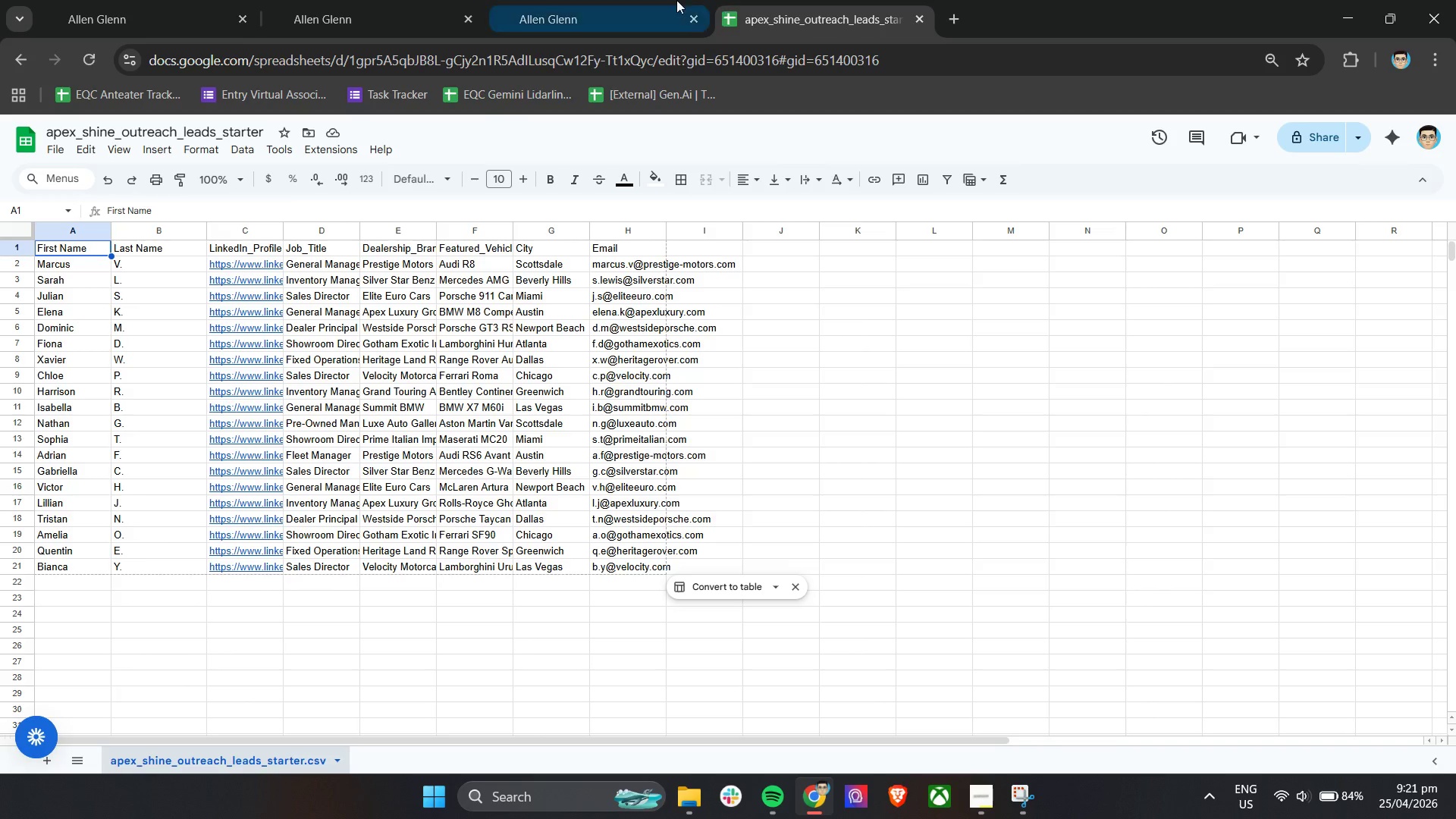 
left_click([670, 0])
 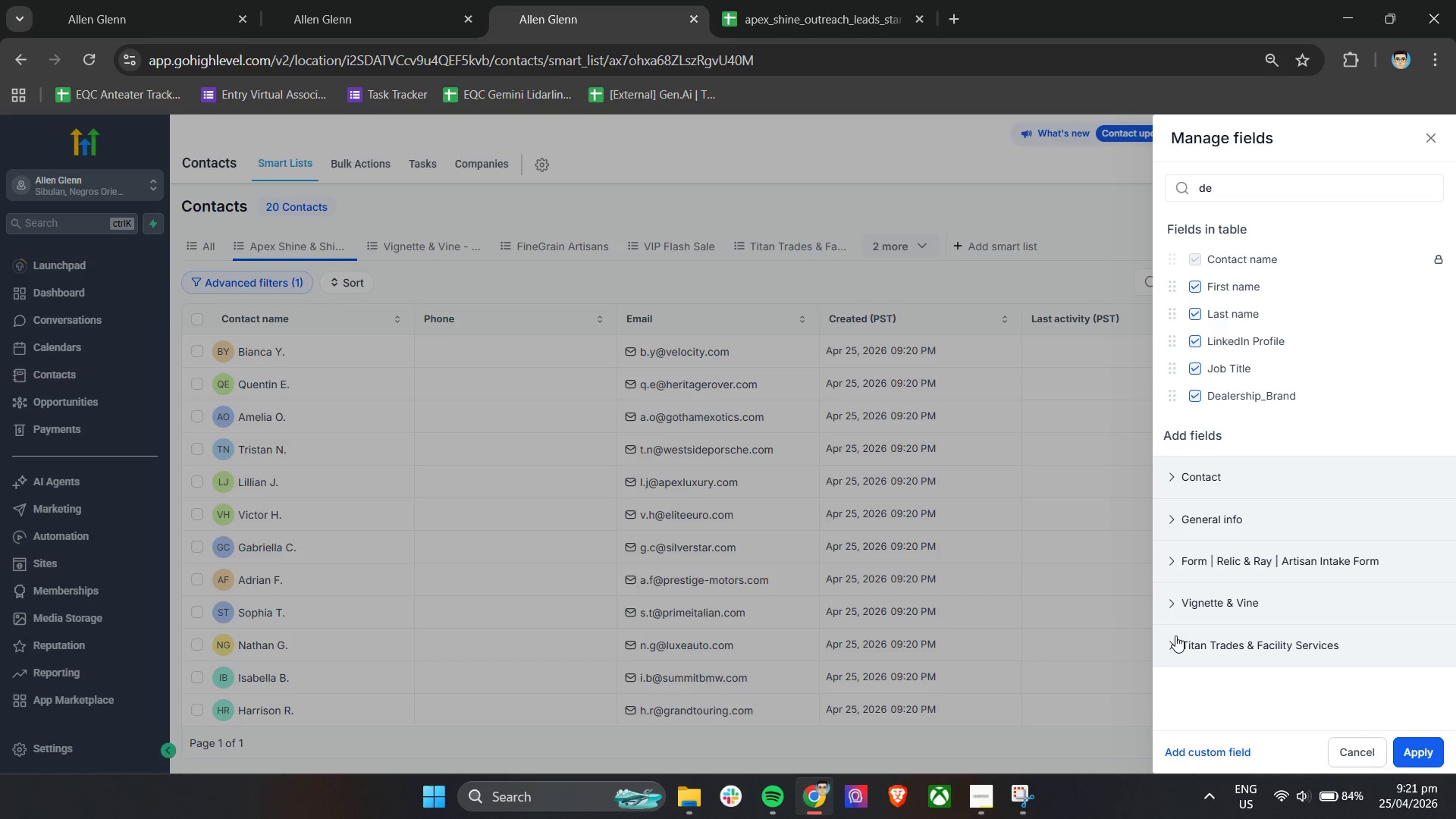 
left_click_drag(start_coordinate=[1238, 189], to_coordinate=[1188, 189])
 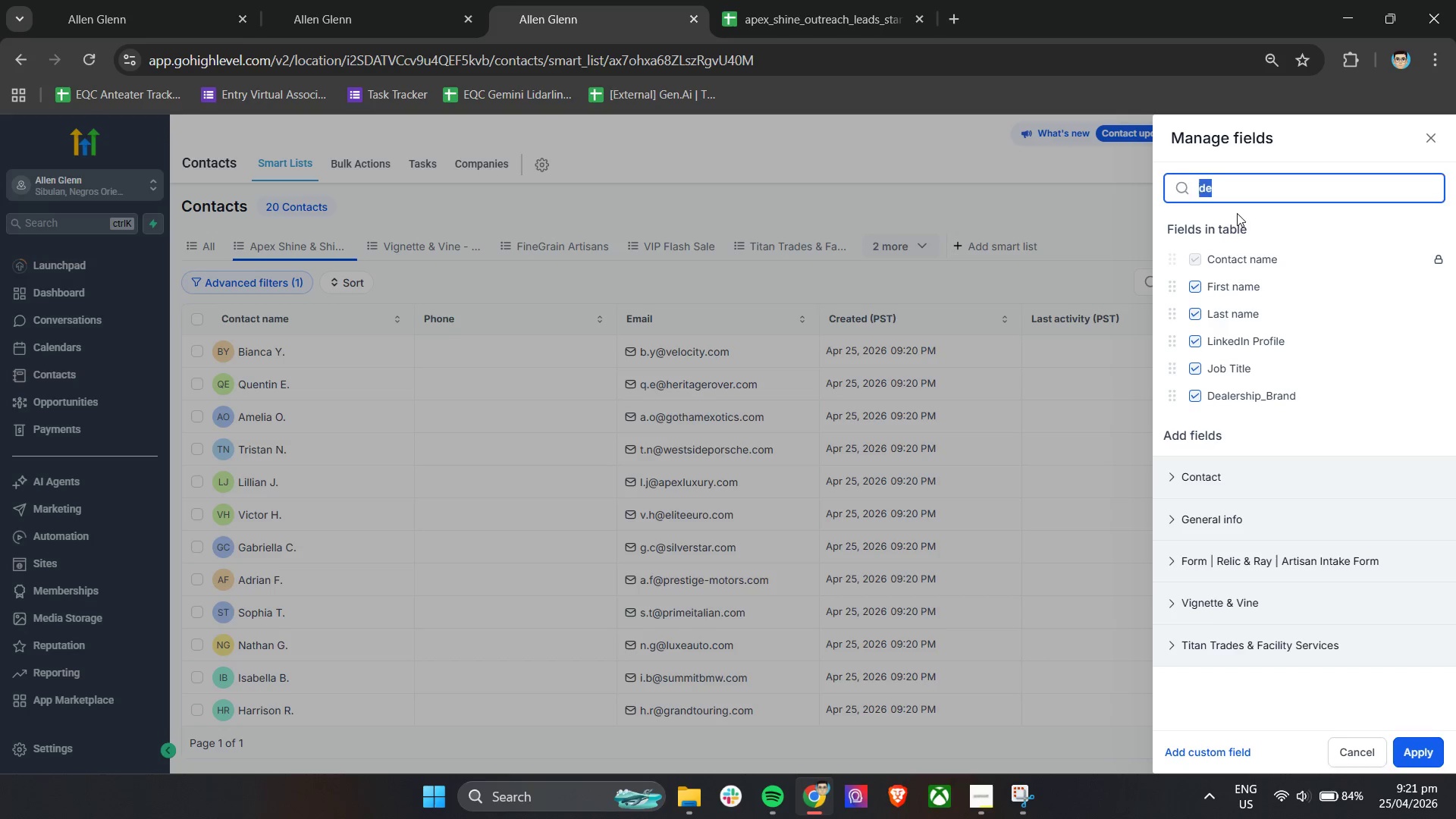 
type(fe)
 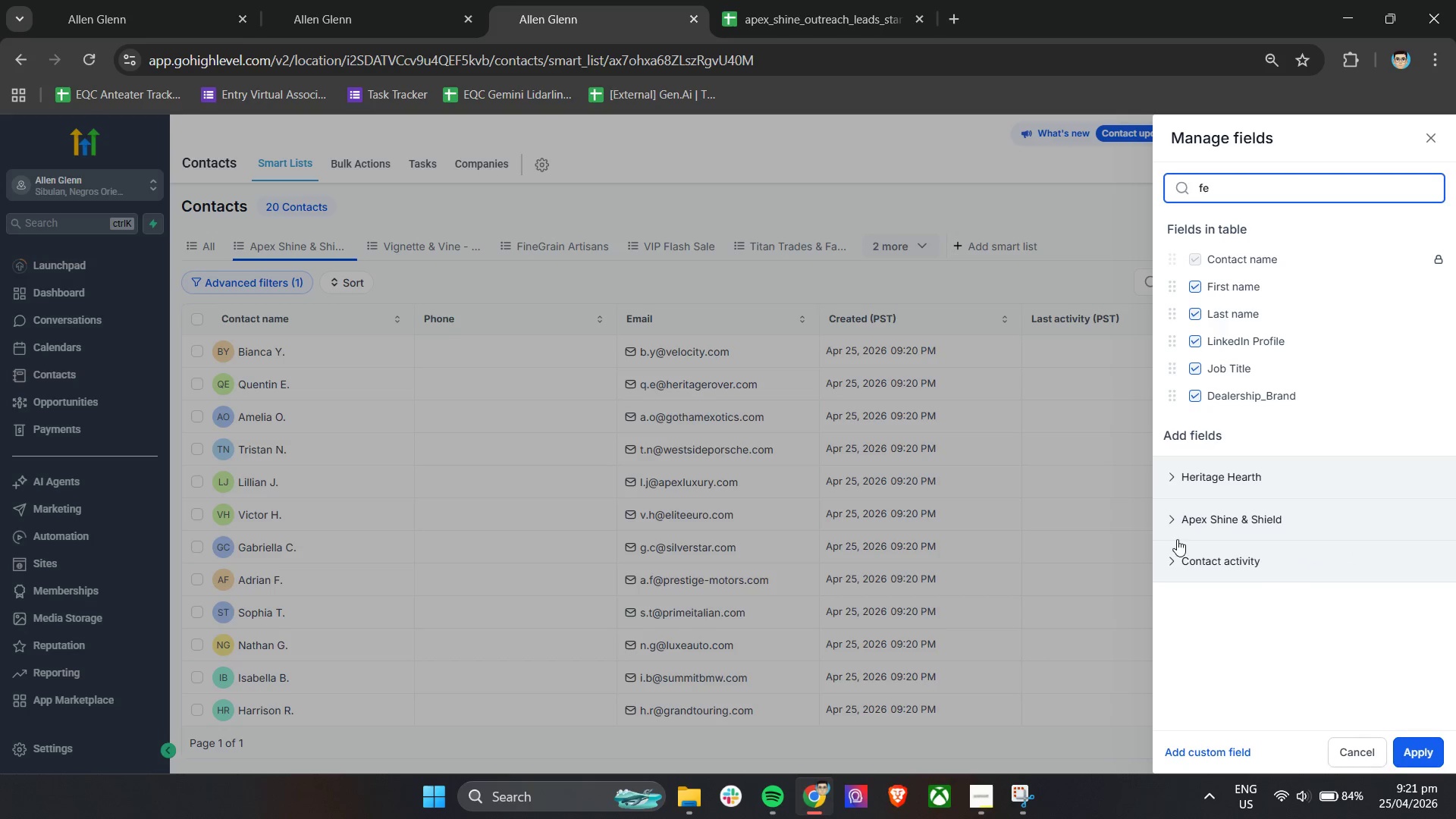 
left_click([1176, 526])
 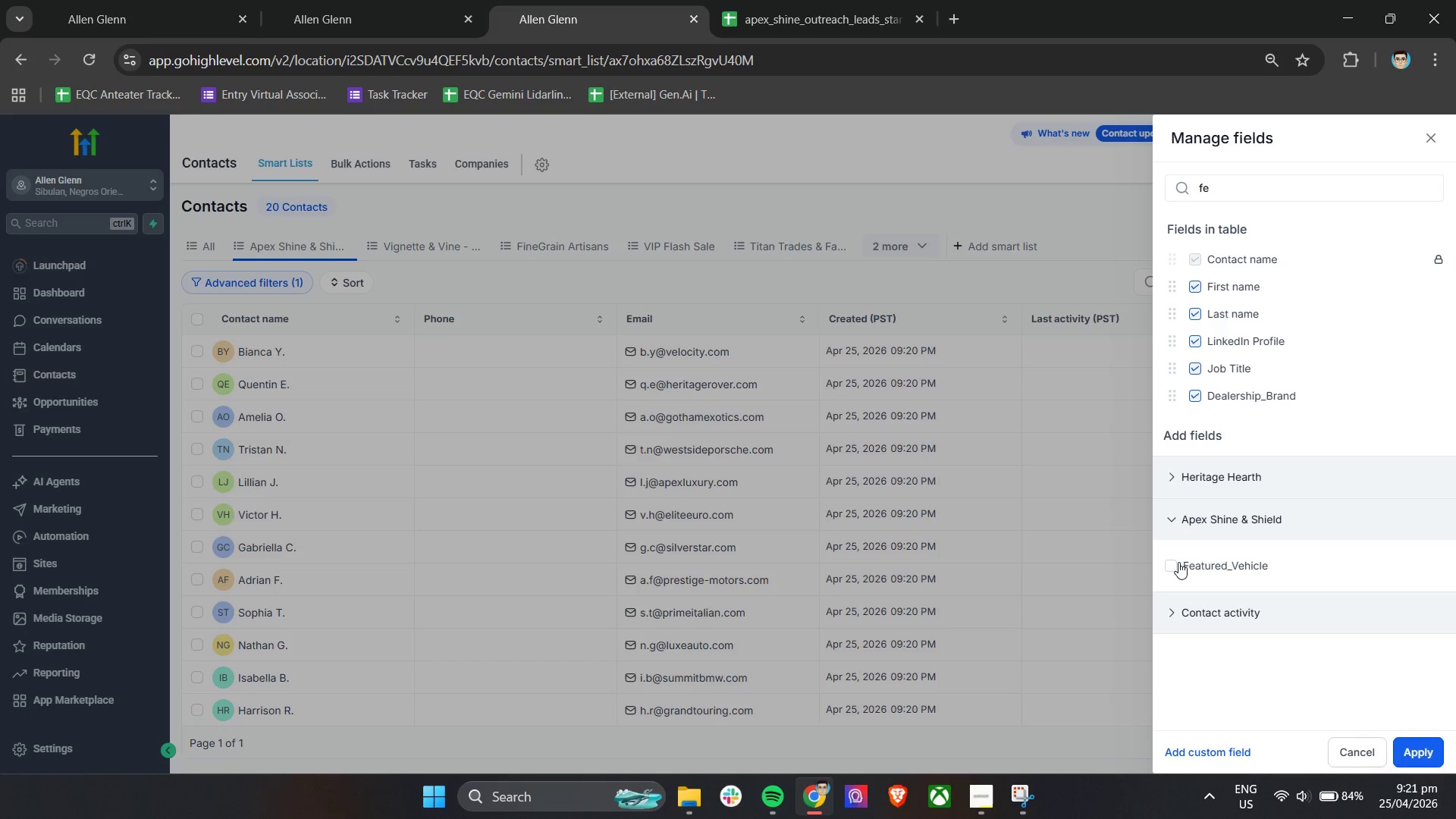 
left_click([1178, 562])
 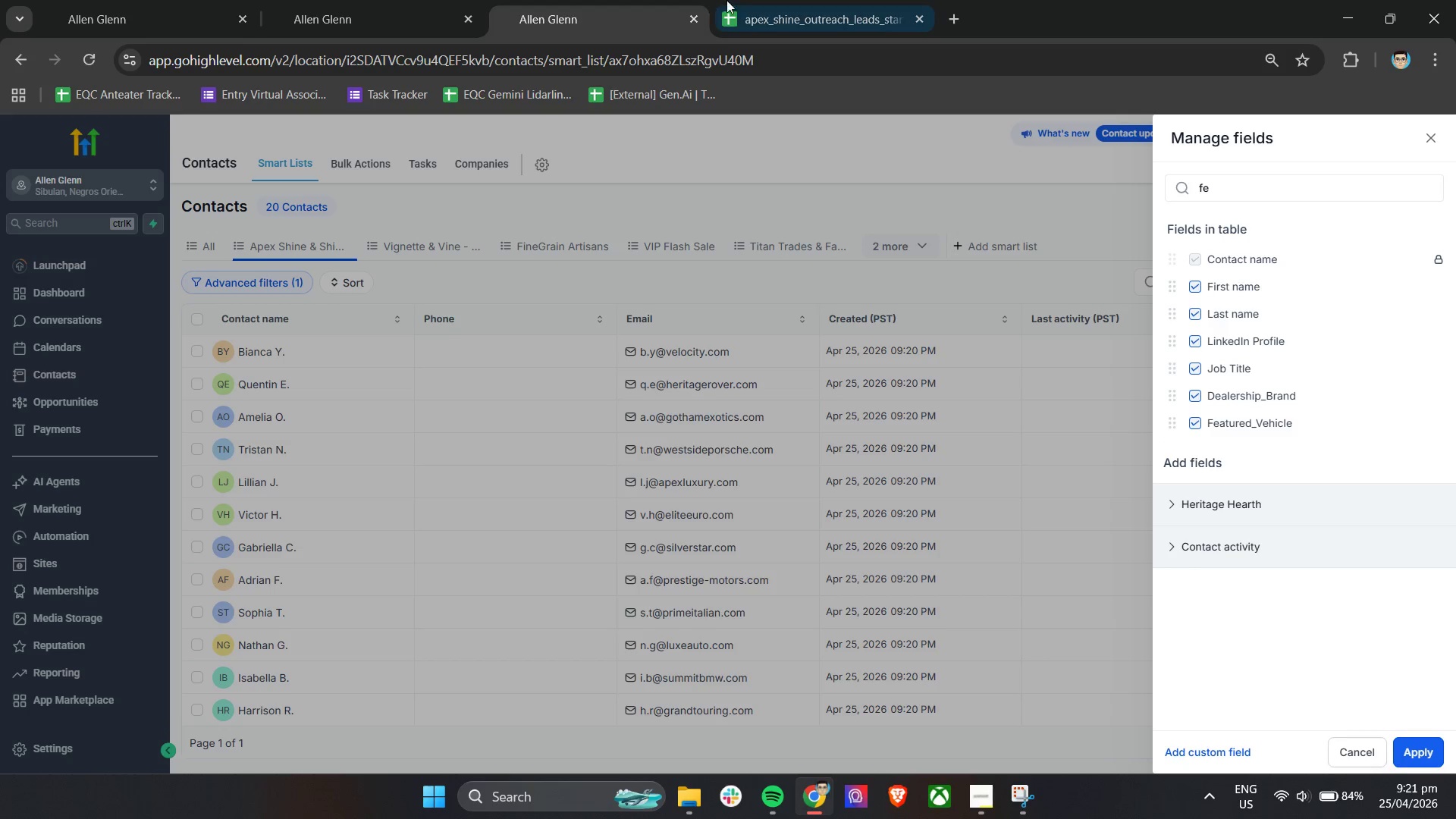 
left_click([782, 0])
 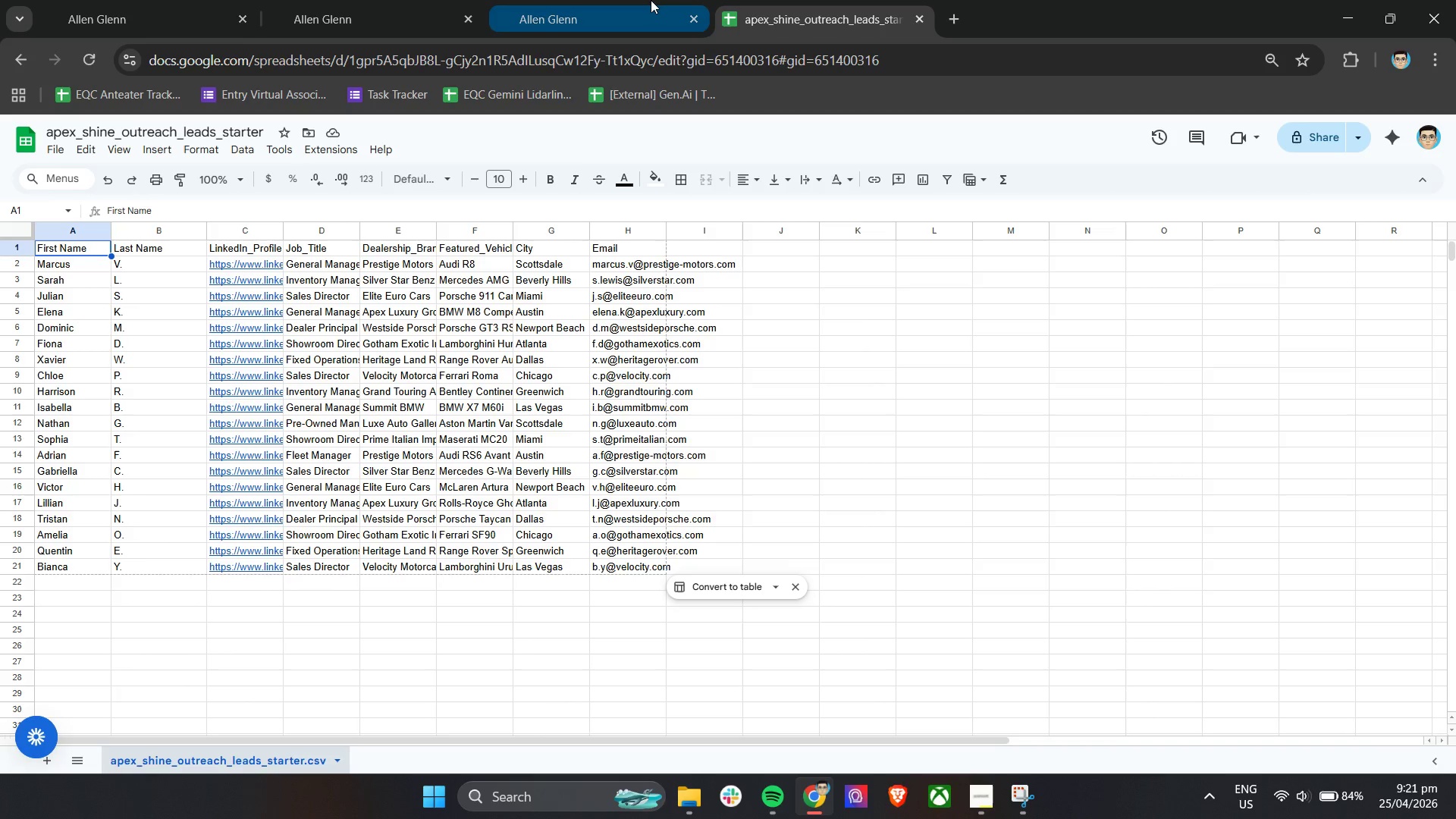 
left_click([651, 0])
 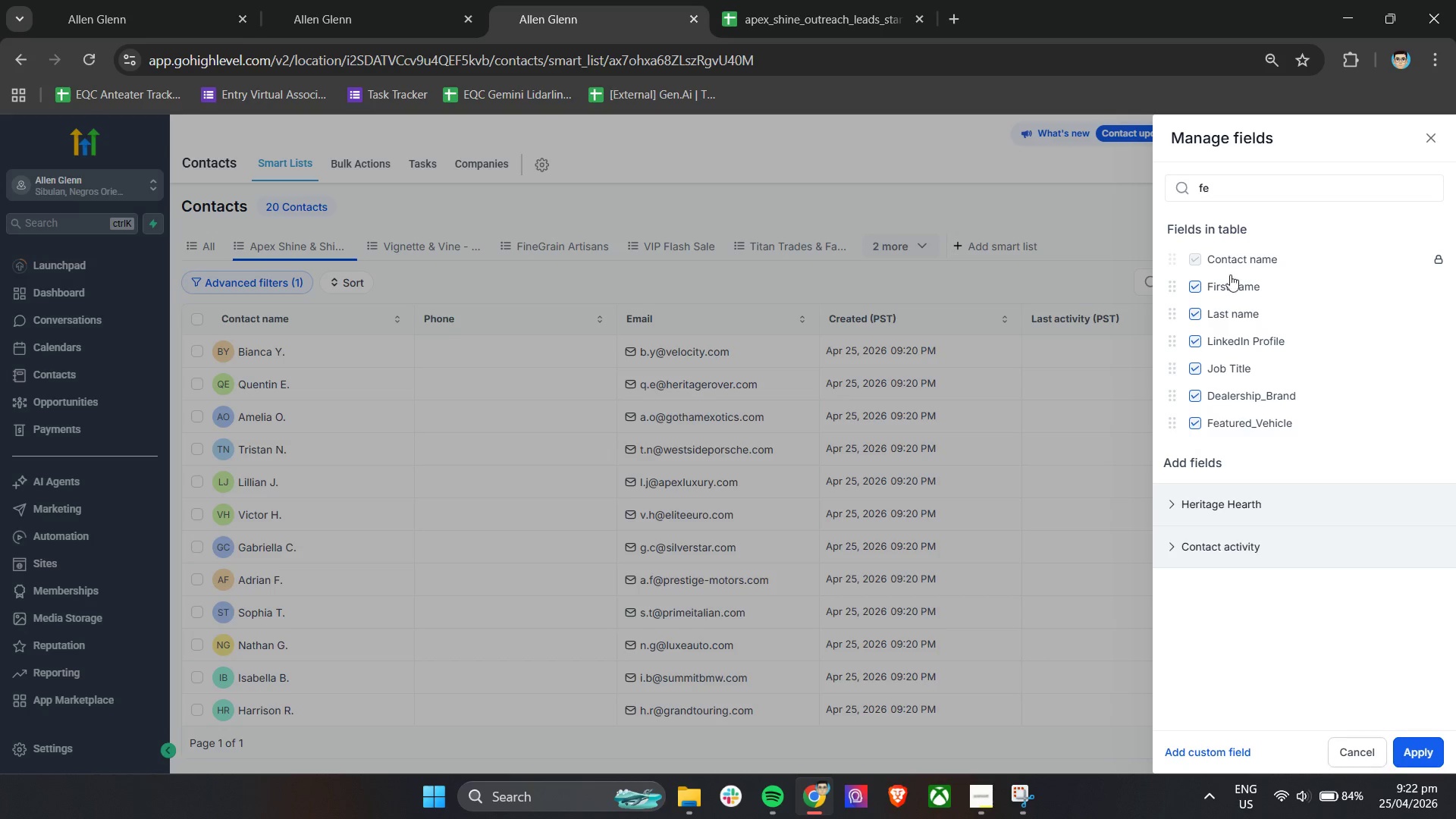 
left_click_drag(start_coordinate=[1250, 190], to_coordinate=[1161, 190])
 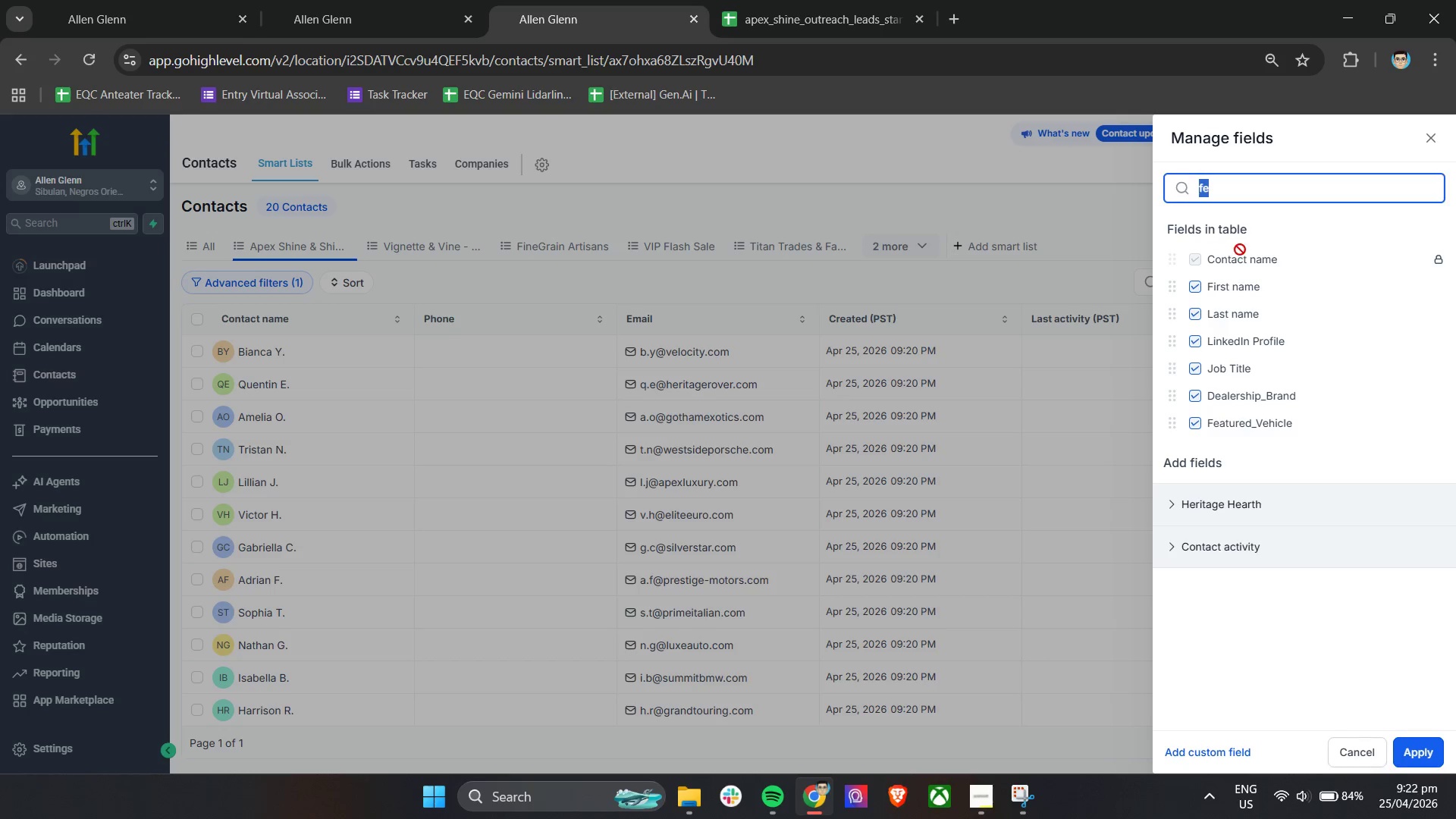 
type(ci)
 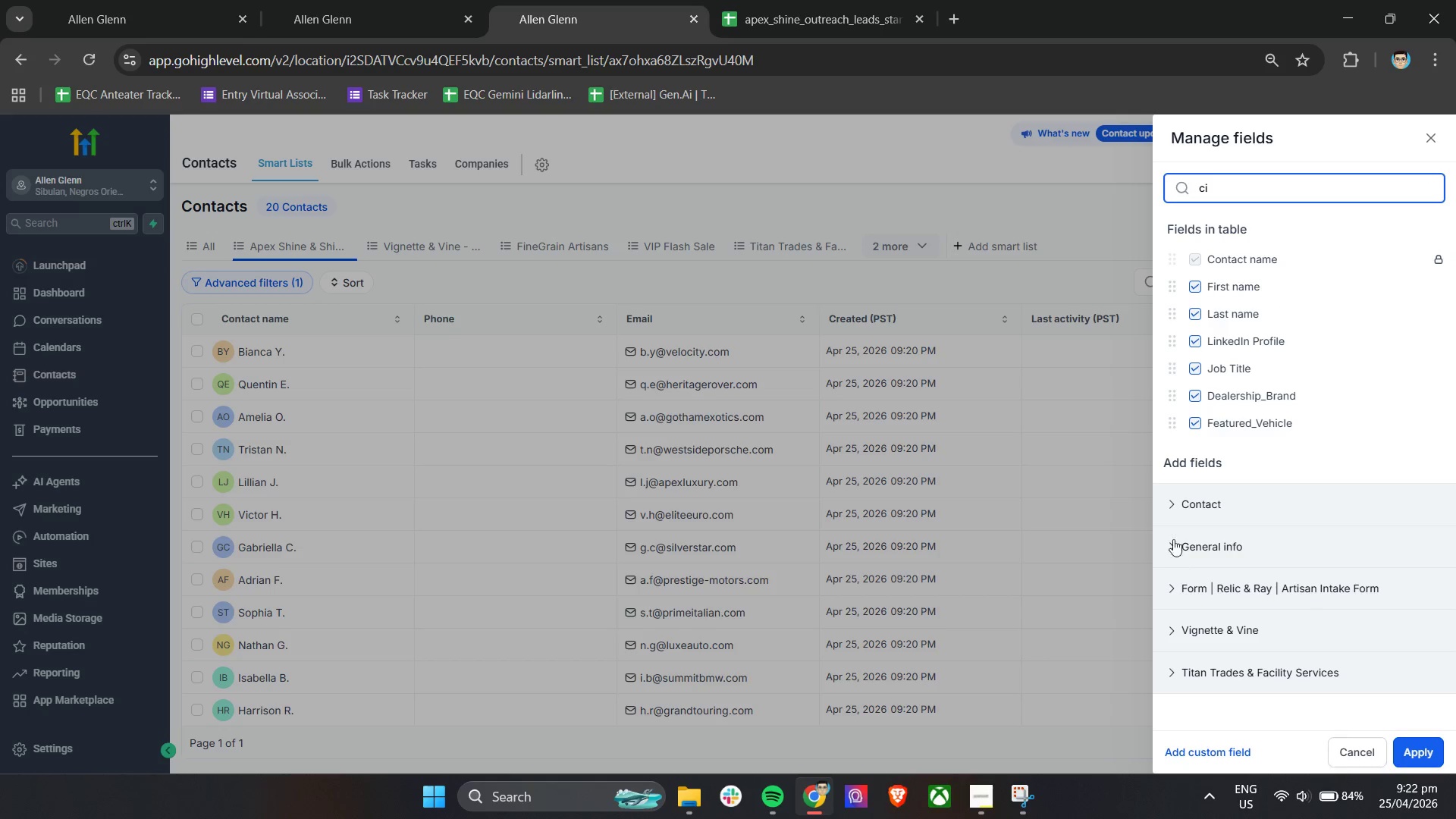 
left_click([1171, 518])
 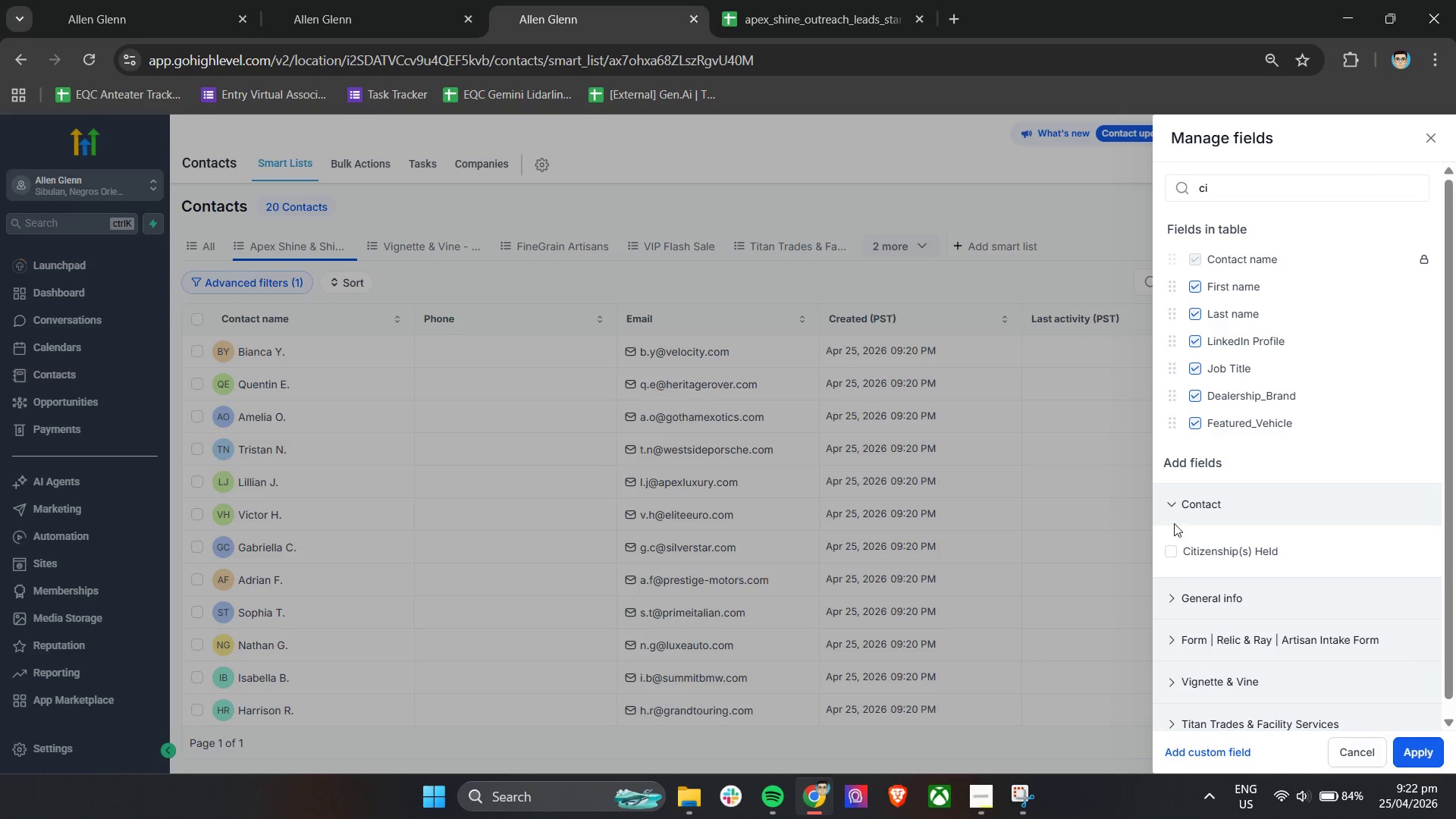 
left_click([1172, 505])
 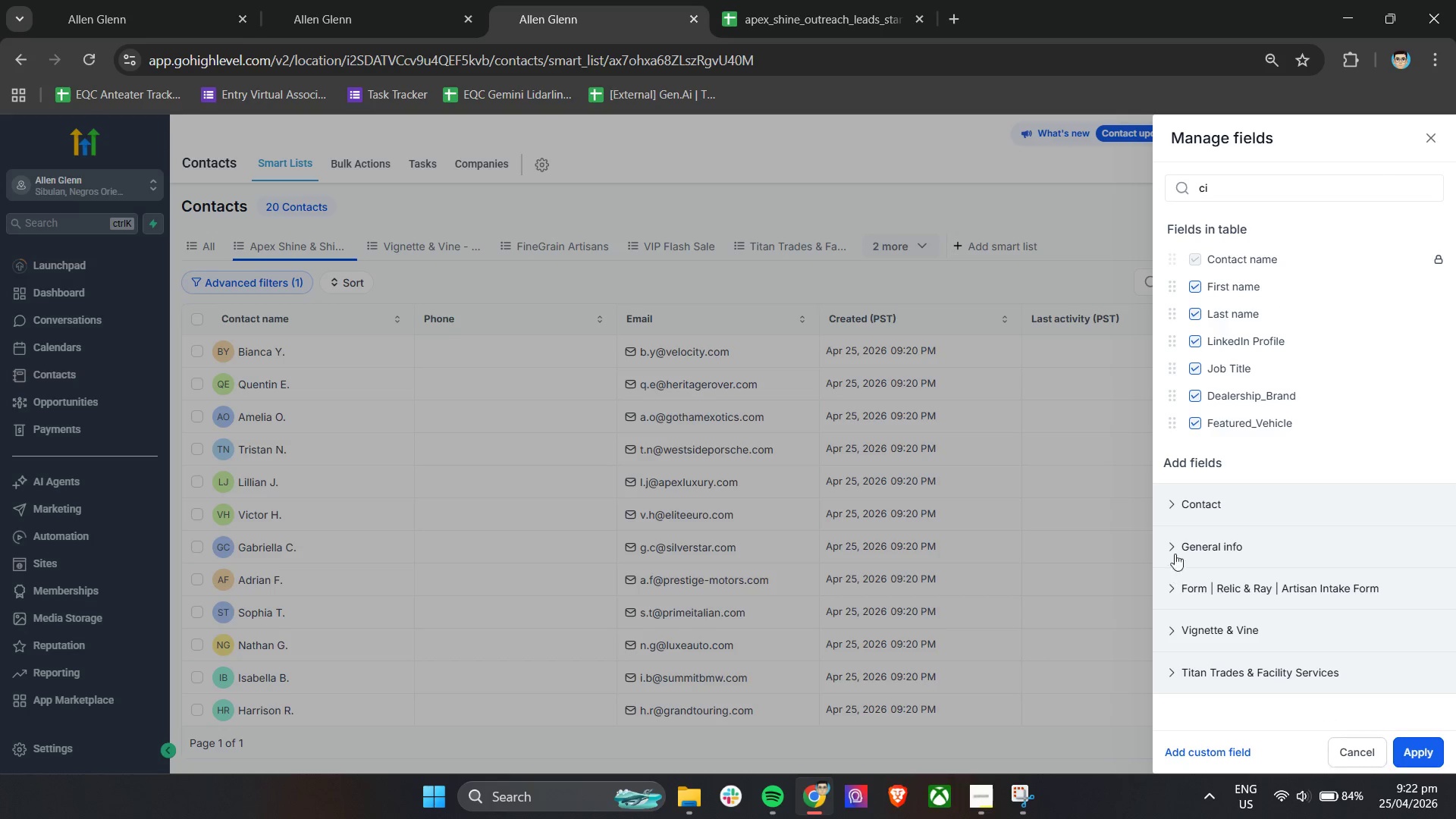 
left_click([1175, 550])
 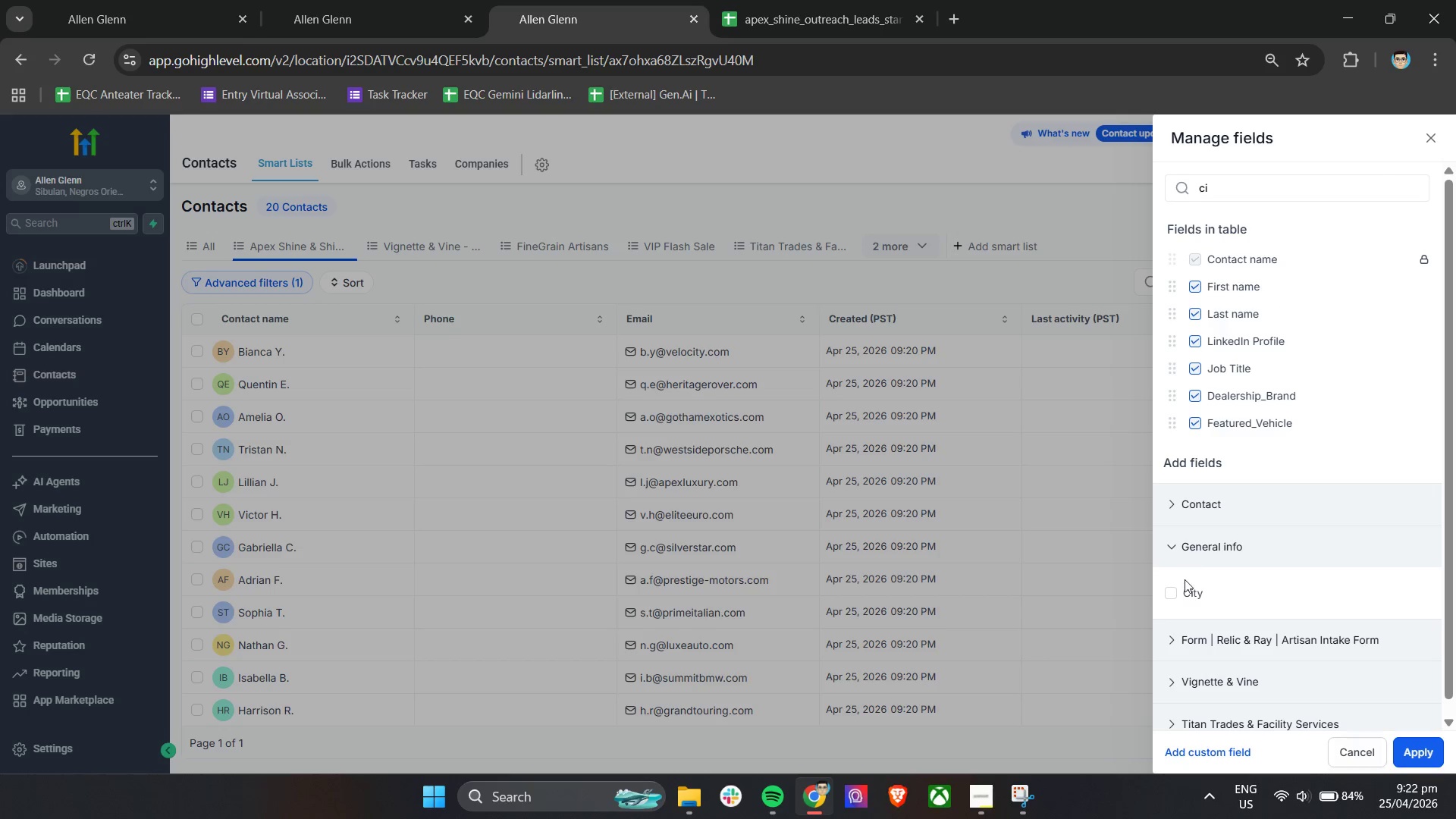 
left_click([1181, 585])
 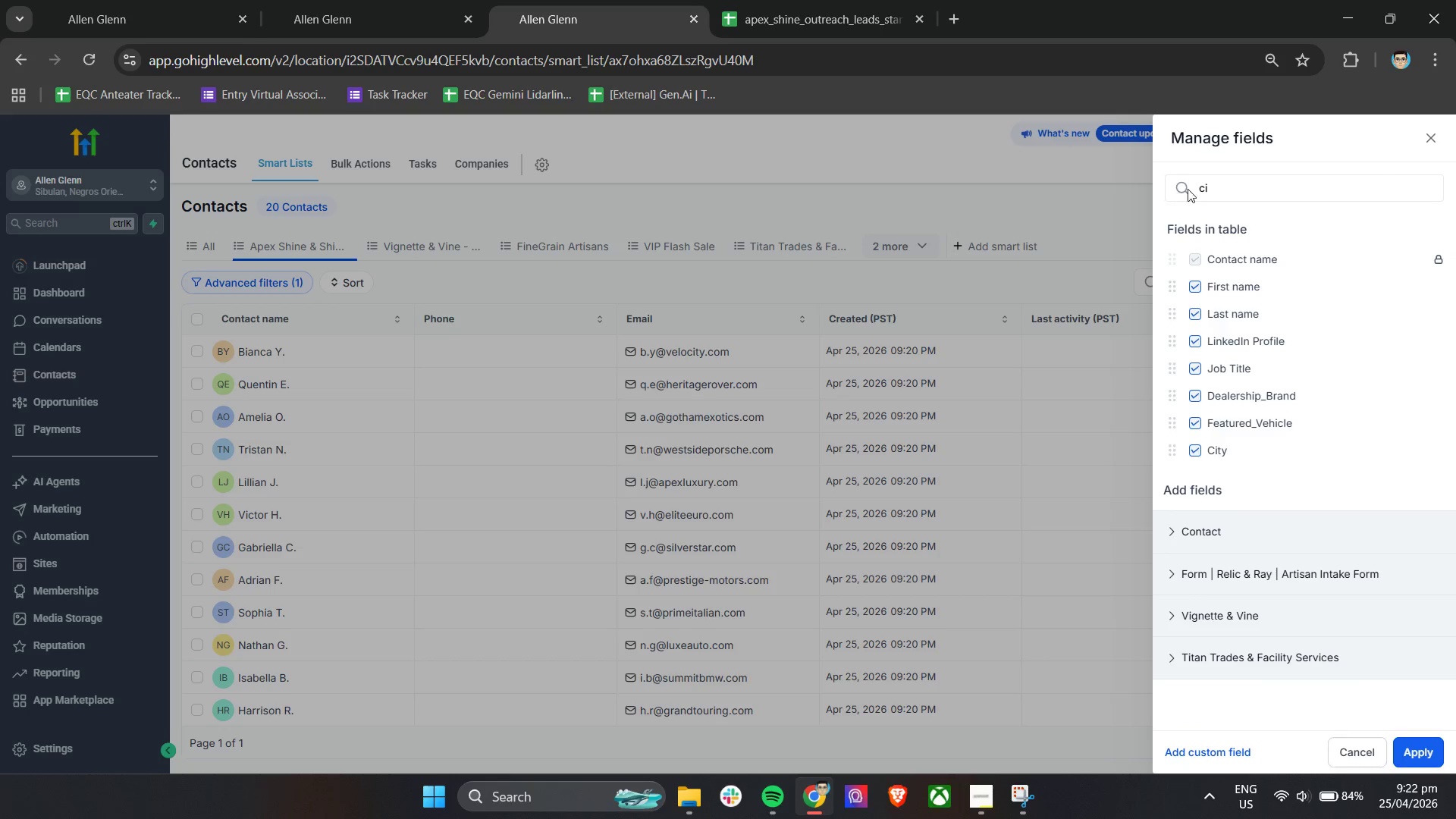 
left_click_drag(start_coordinate=[1219, 180], to_coordinate=[1166, 189])
 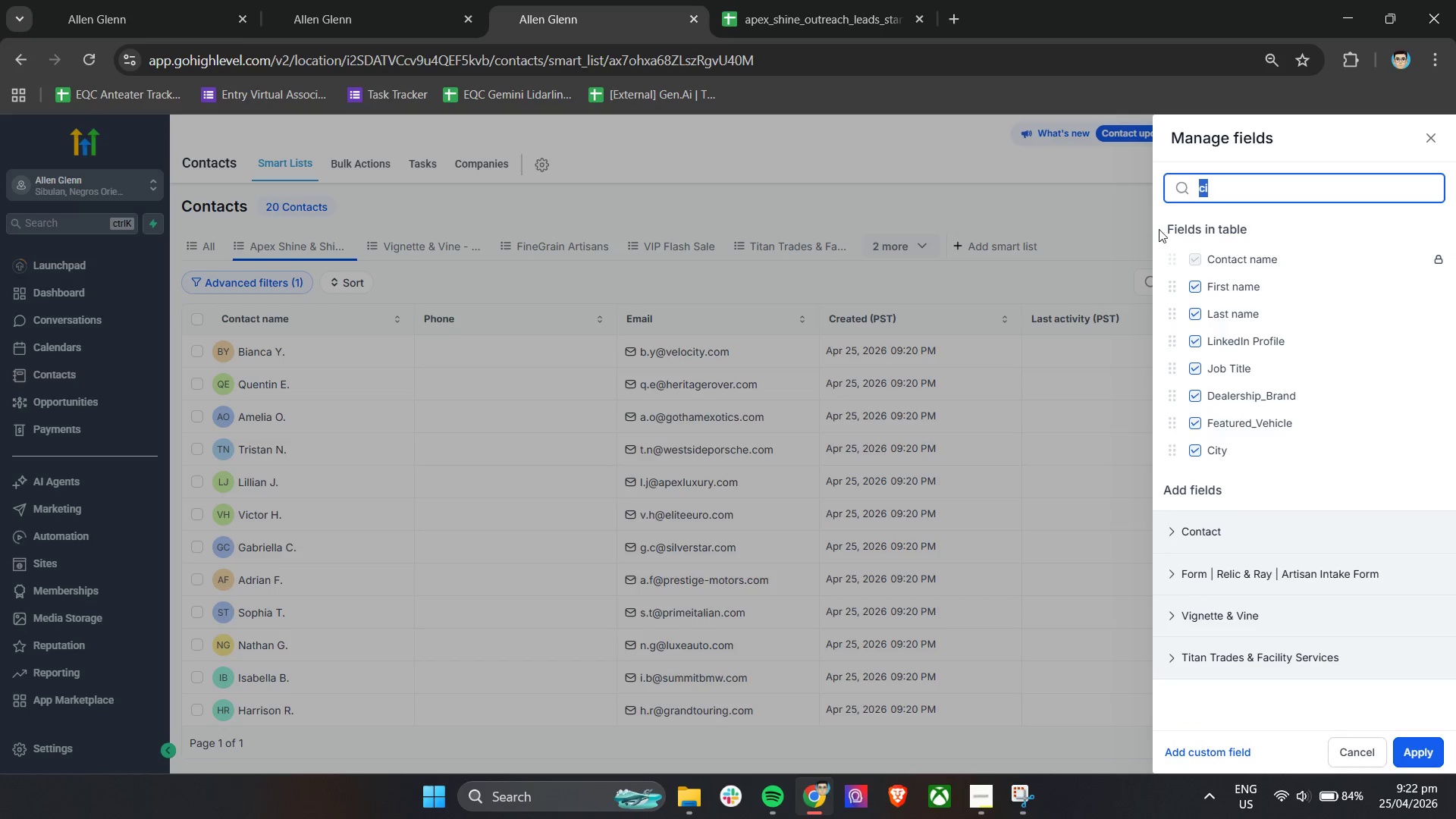 
key(Backspace)
 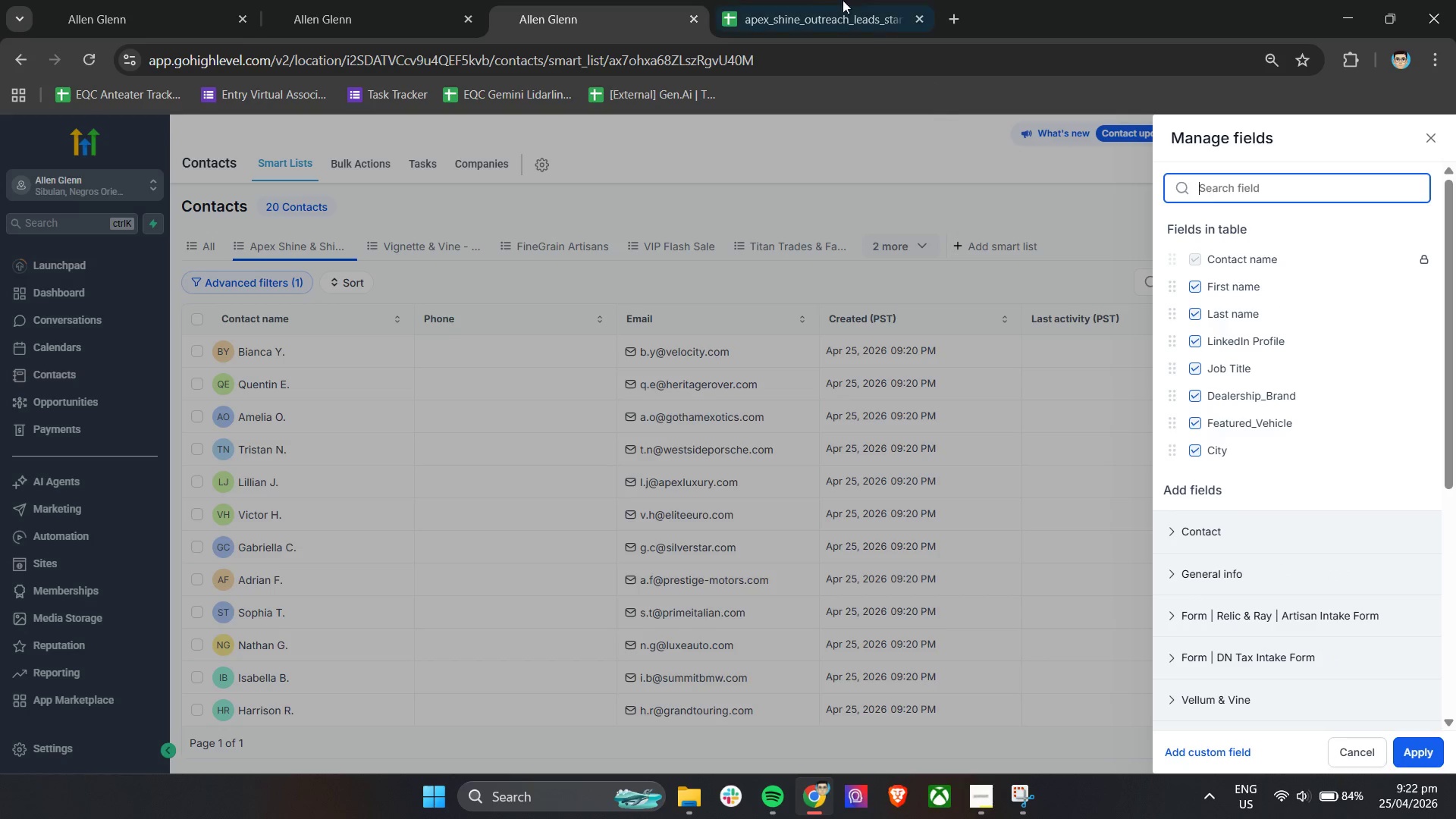 
left_click([790, 0])
 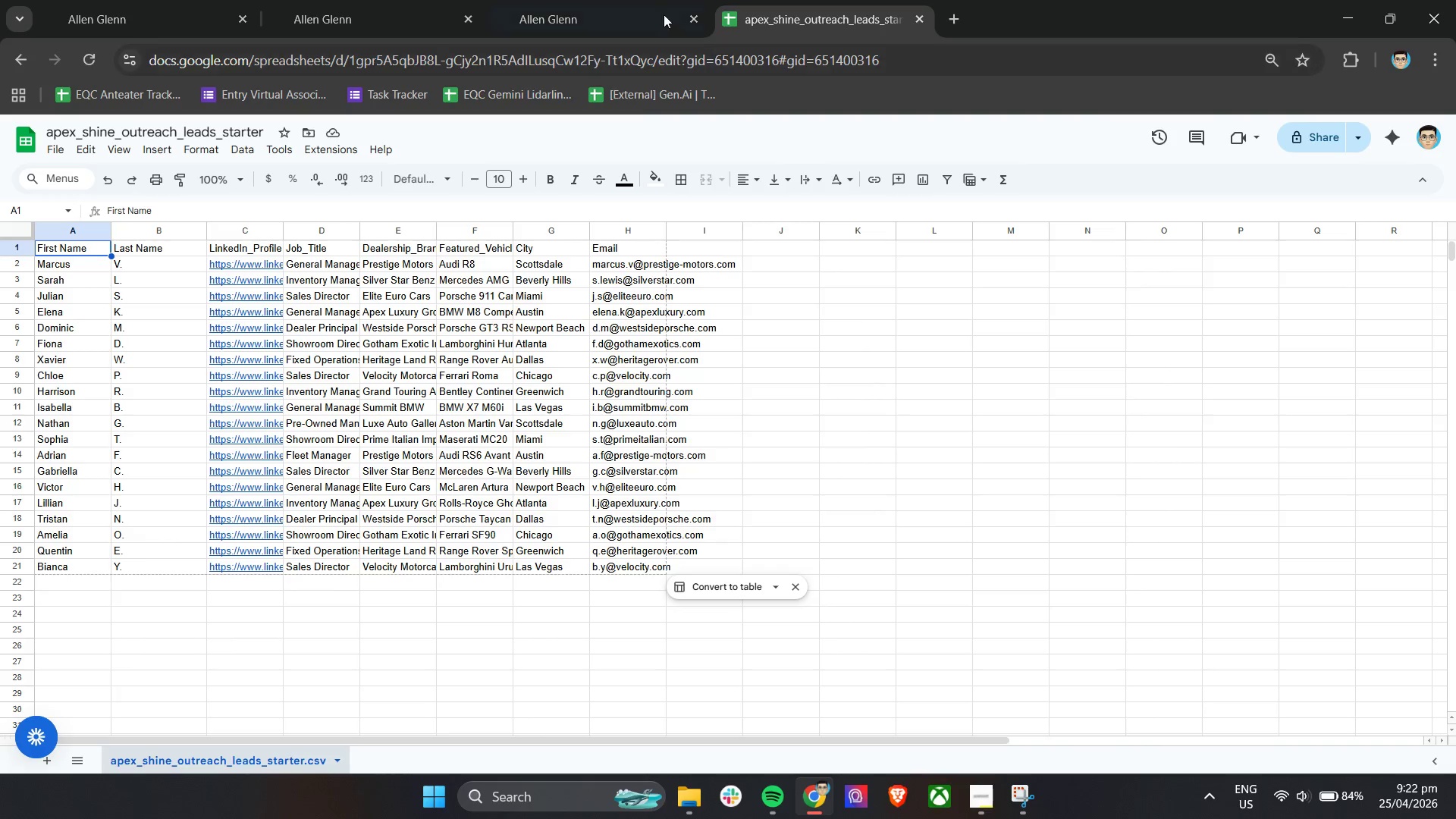 
left_click([634, 0])
 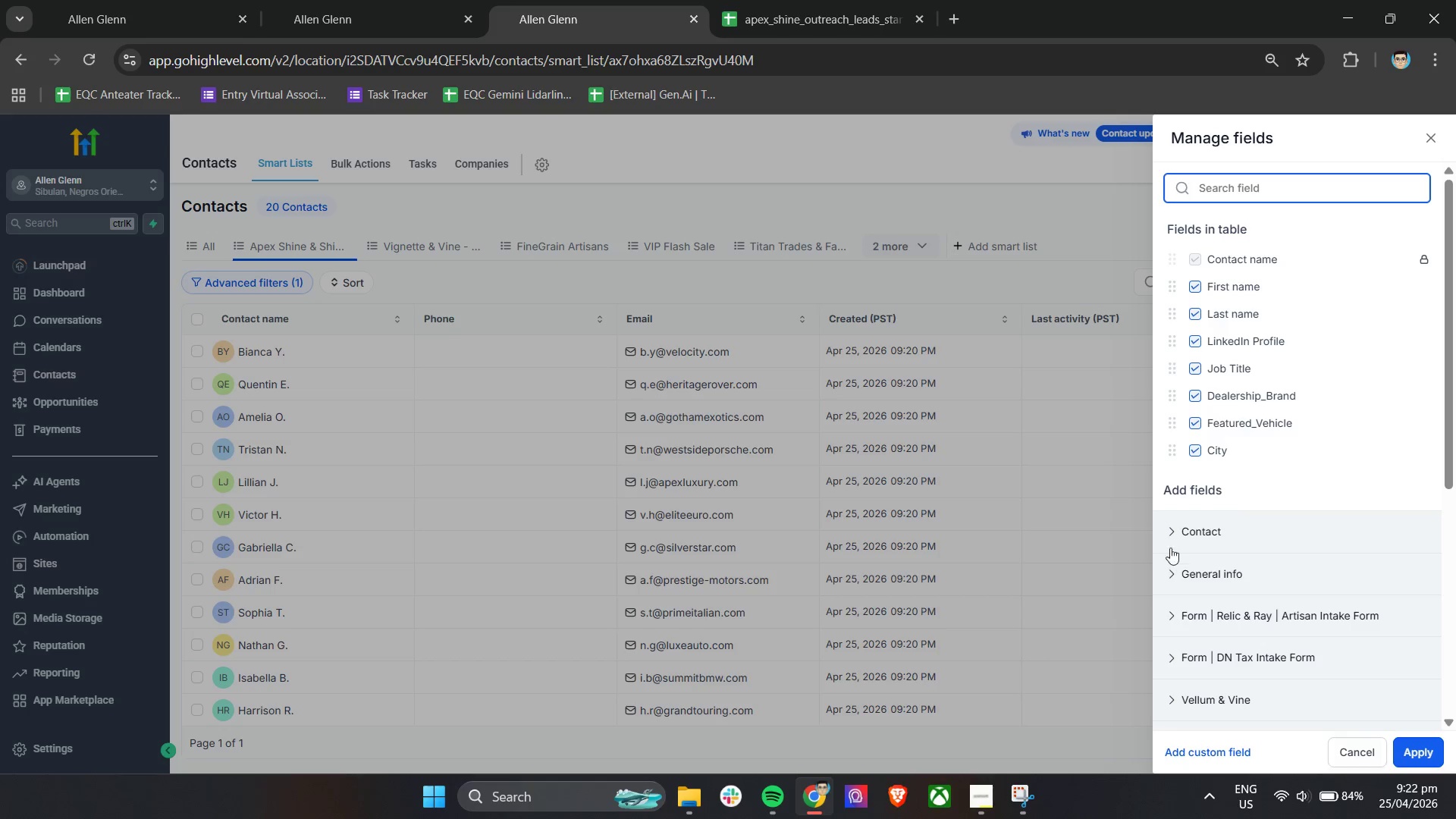 
left_click([1169, 535])
 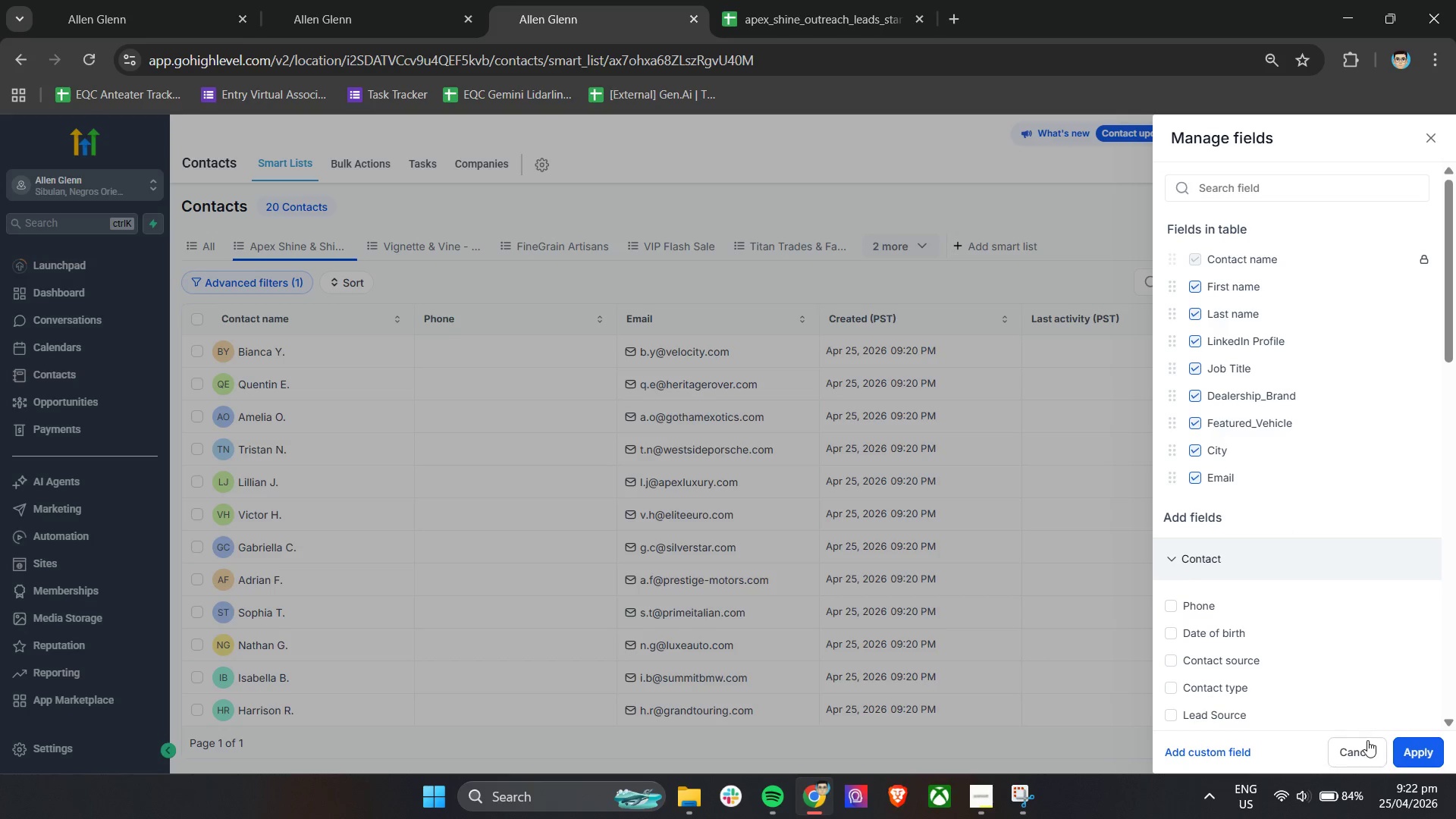 
left_click([1413, 754])
 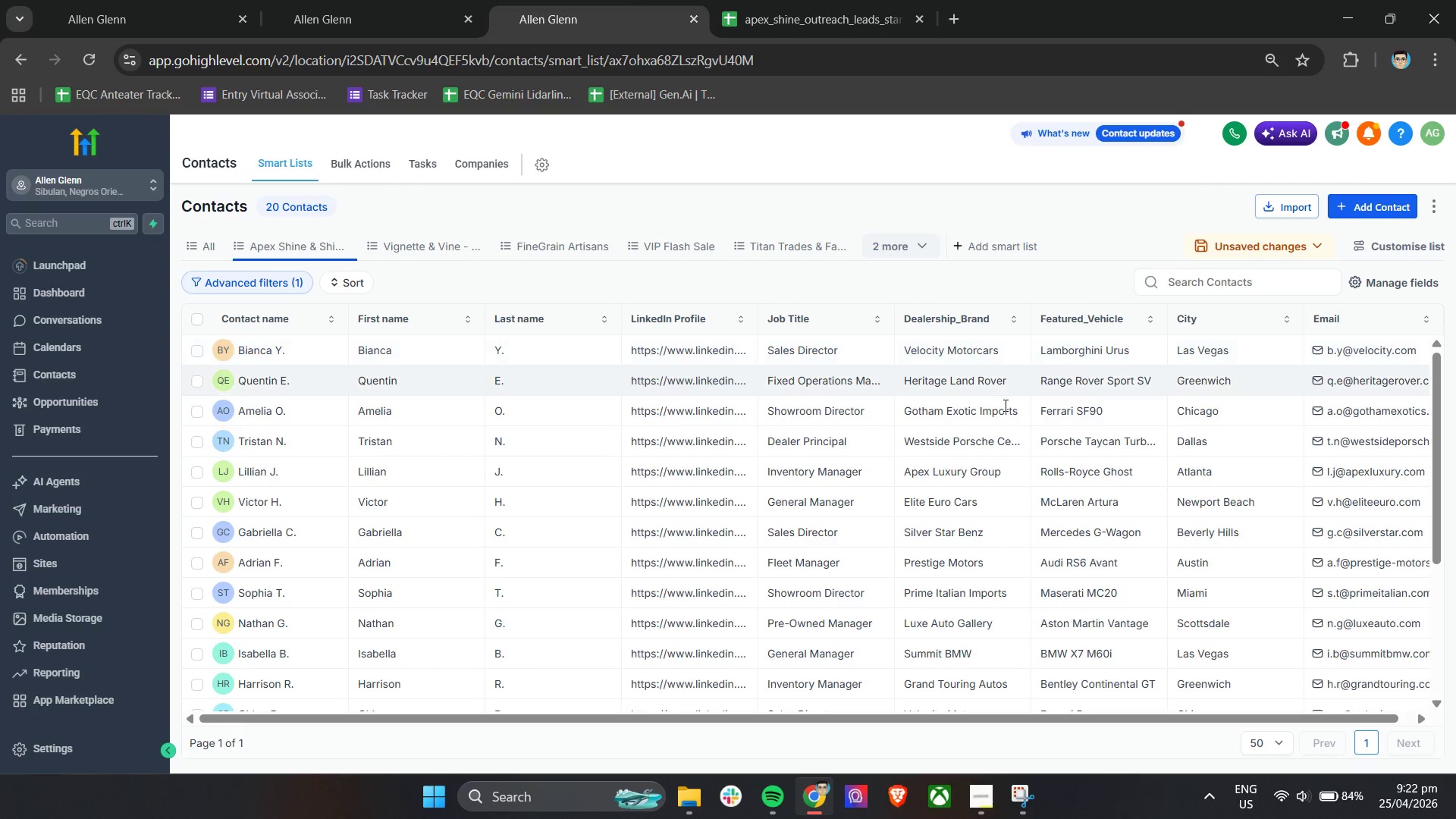 
wait(6.67)
 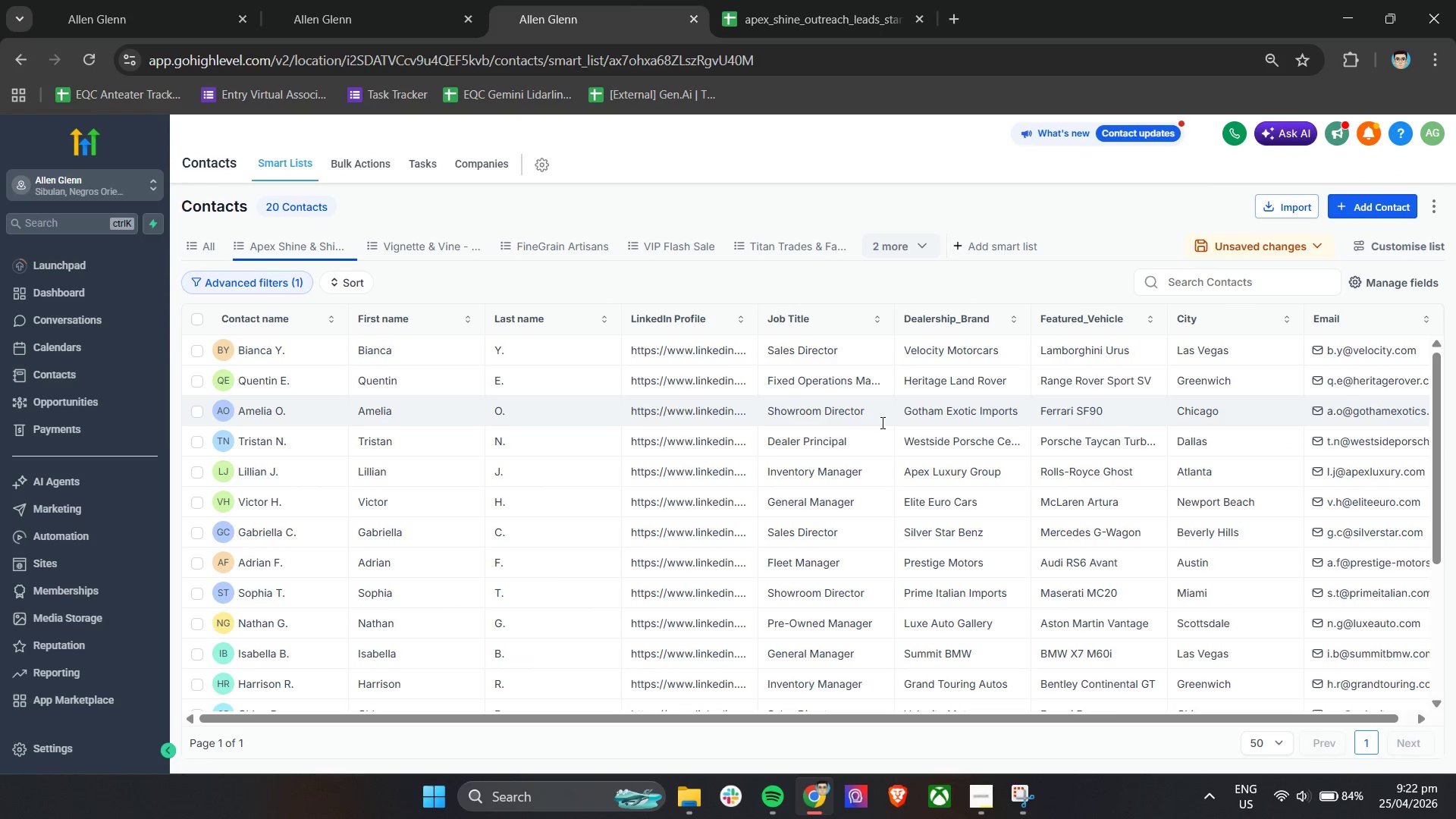 
scroll: coordinate [708, 450], scroll_direction: down, amount: 10.0
 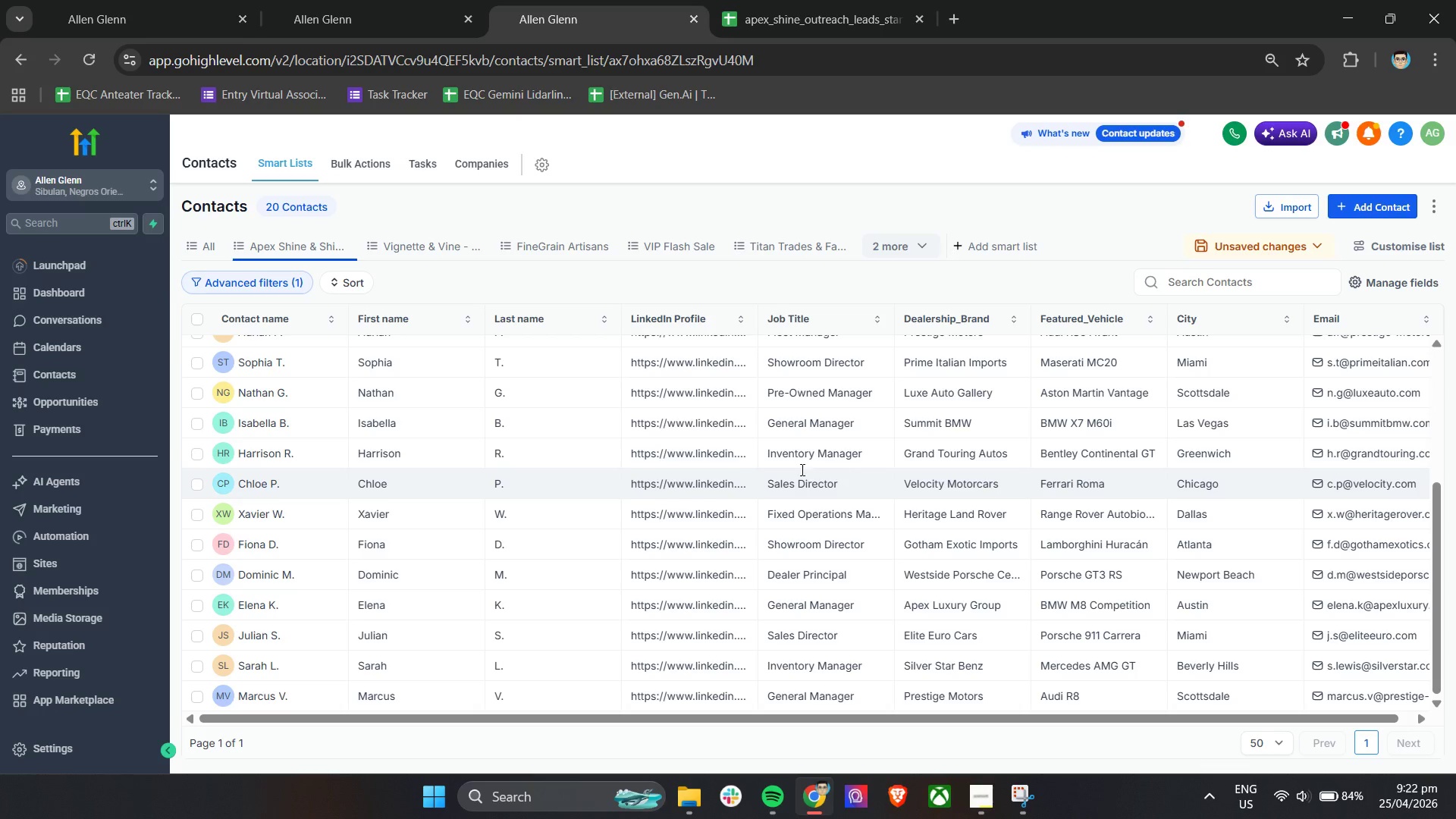 
mouse_move([696, 425])
 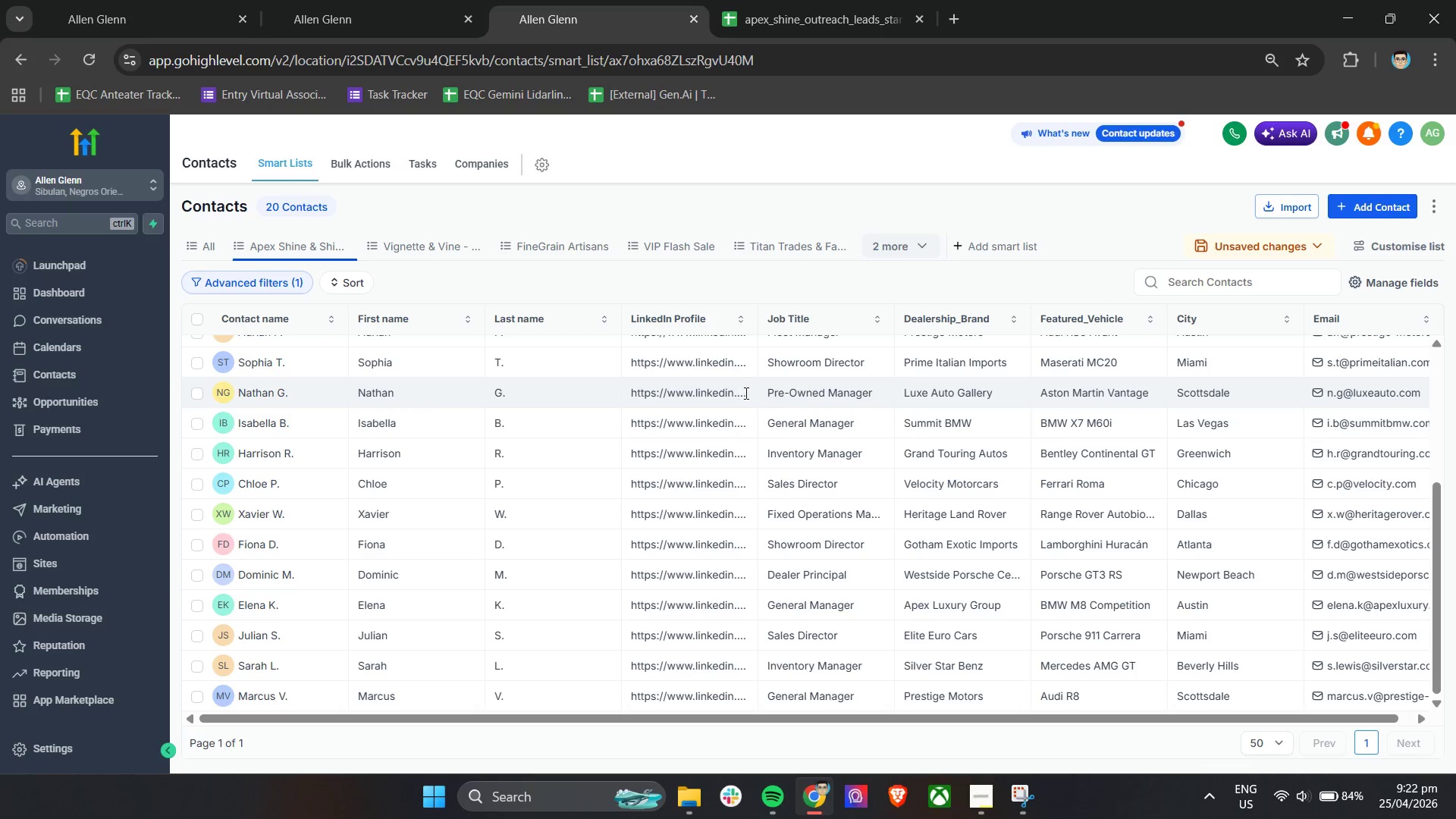 
scroll: coordinate [847, 454], scroll_direction: up, amount: 11.0
 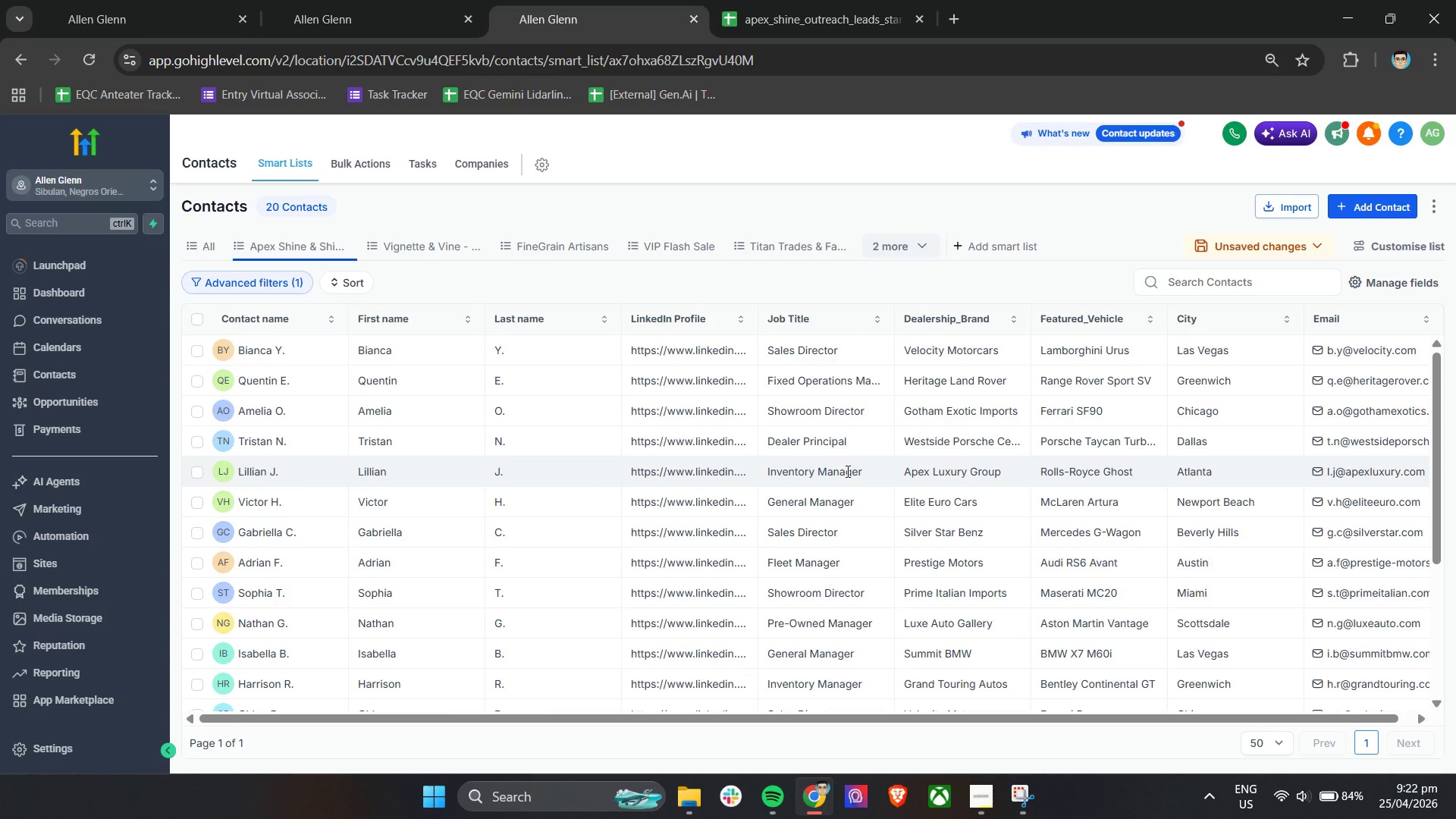 
wait(9.44)
 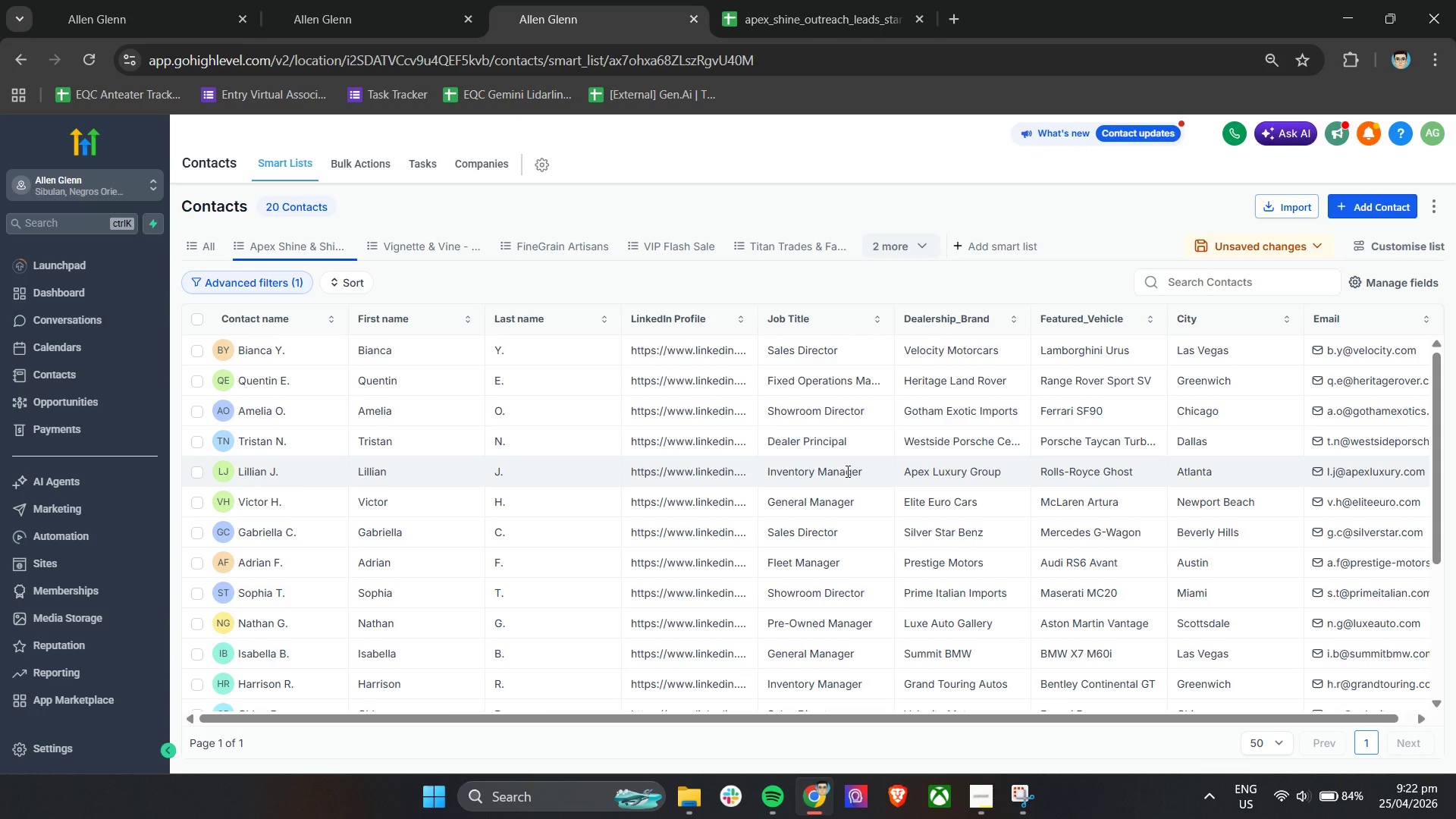 
left_click([827, 0])
 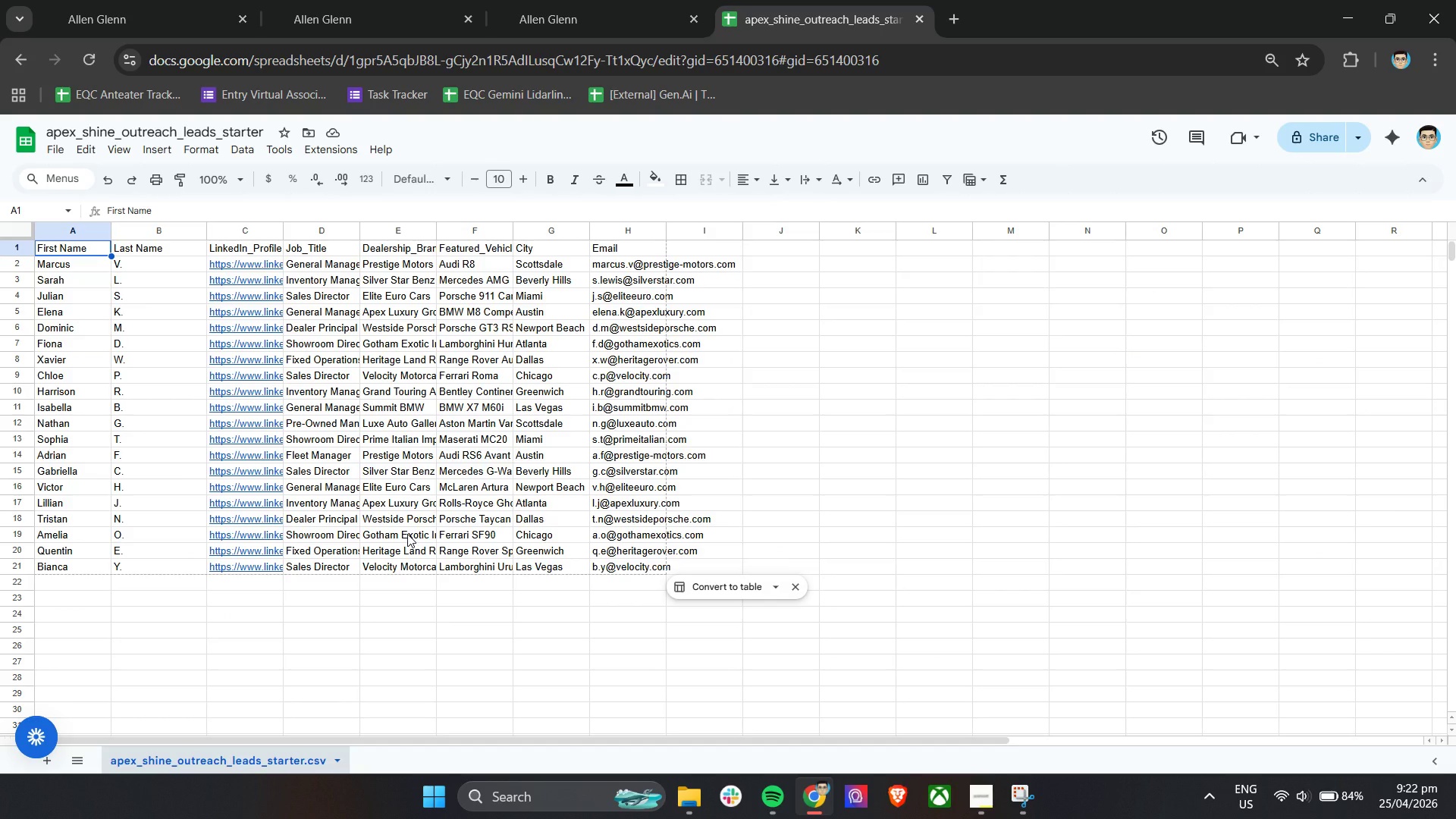 
wait(10.84)
 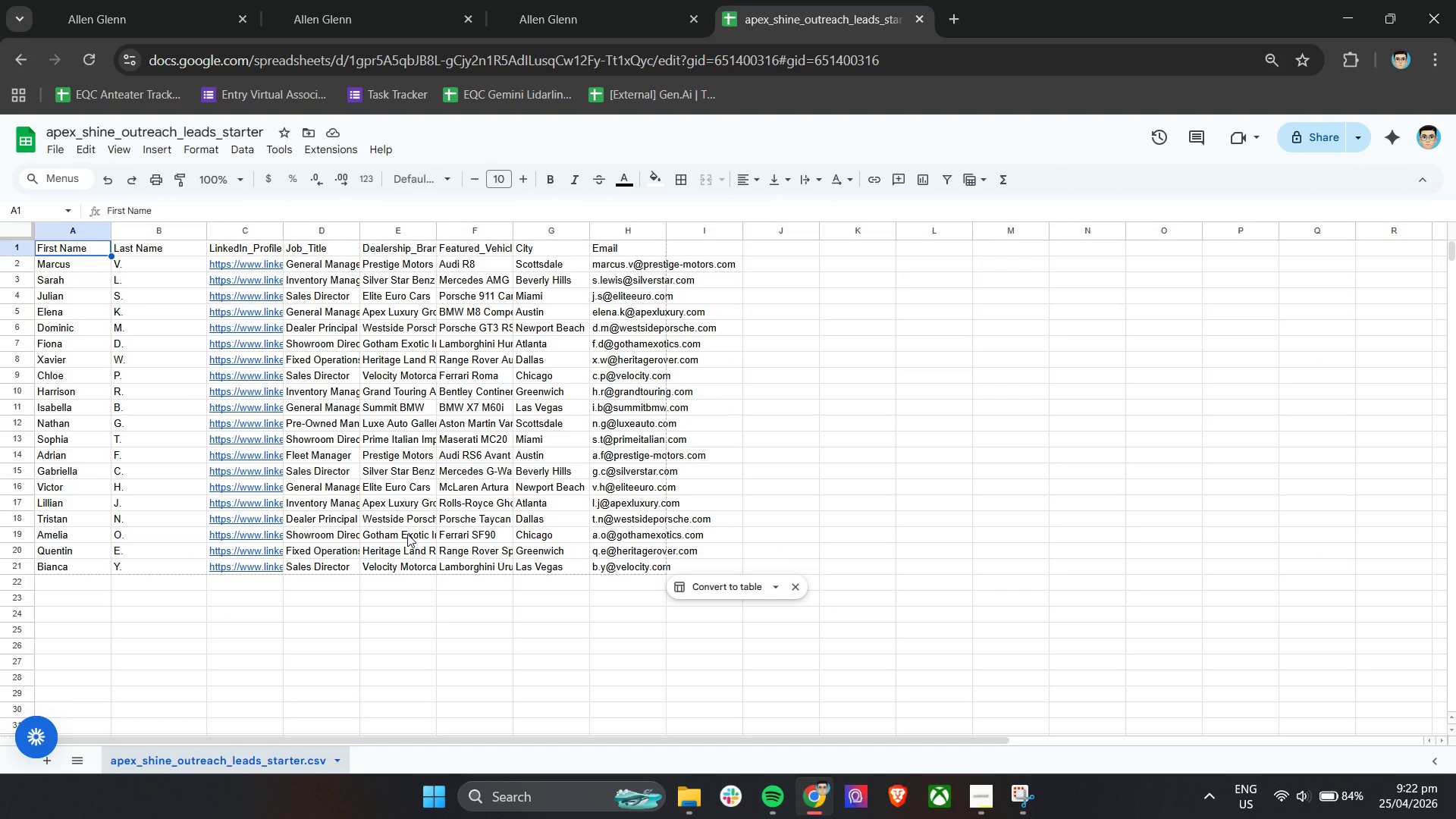 
left_click([381, 0])
 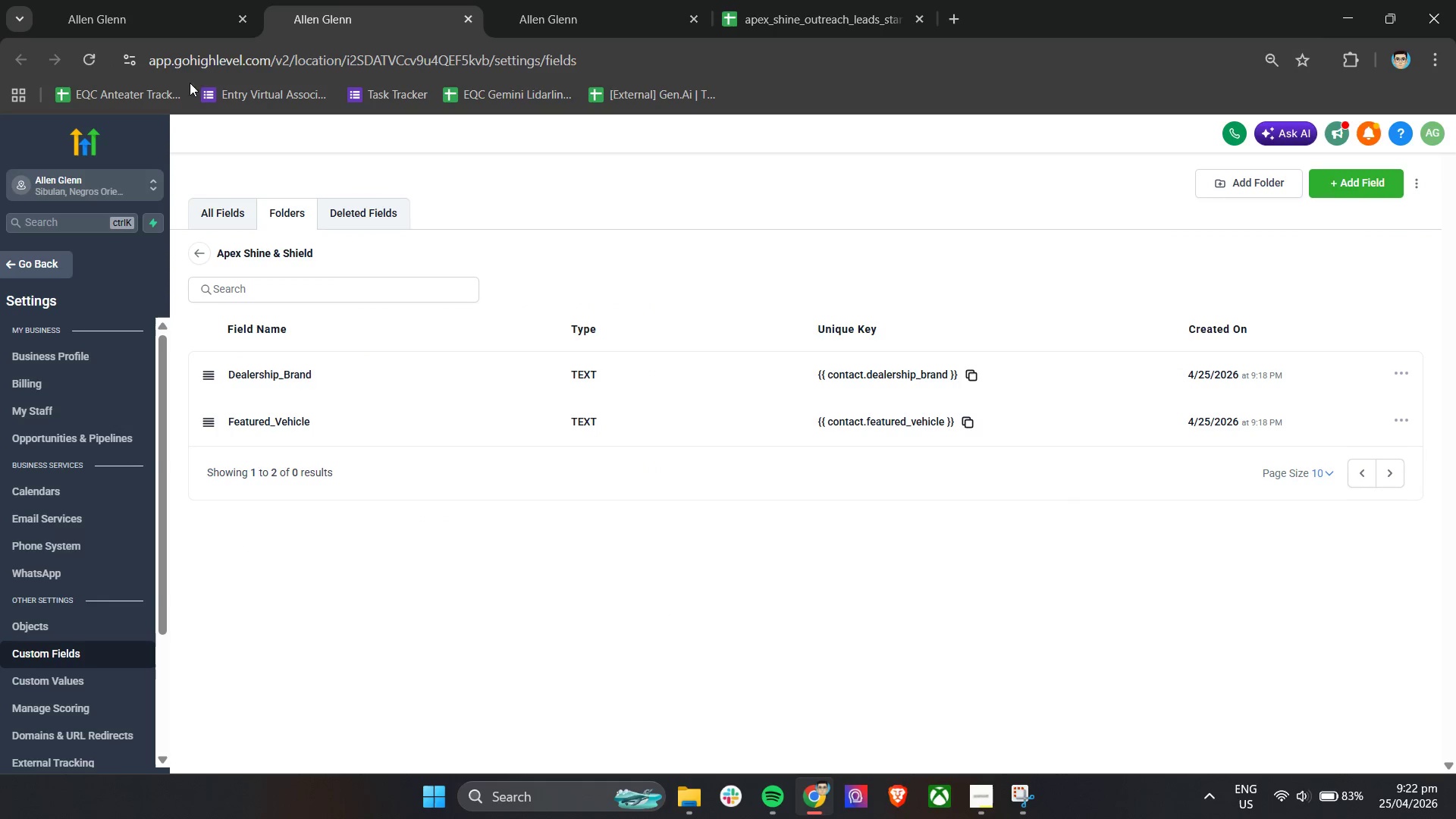 
left_click([125, 0])
 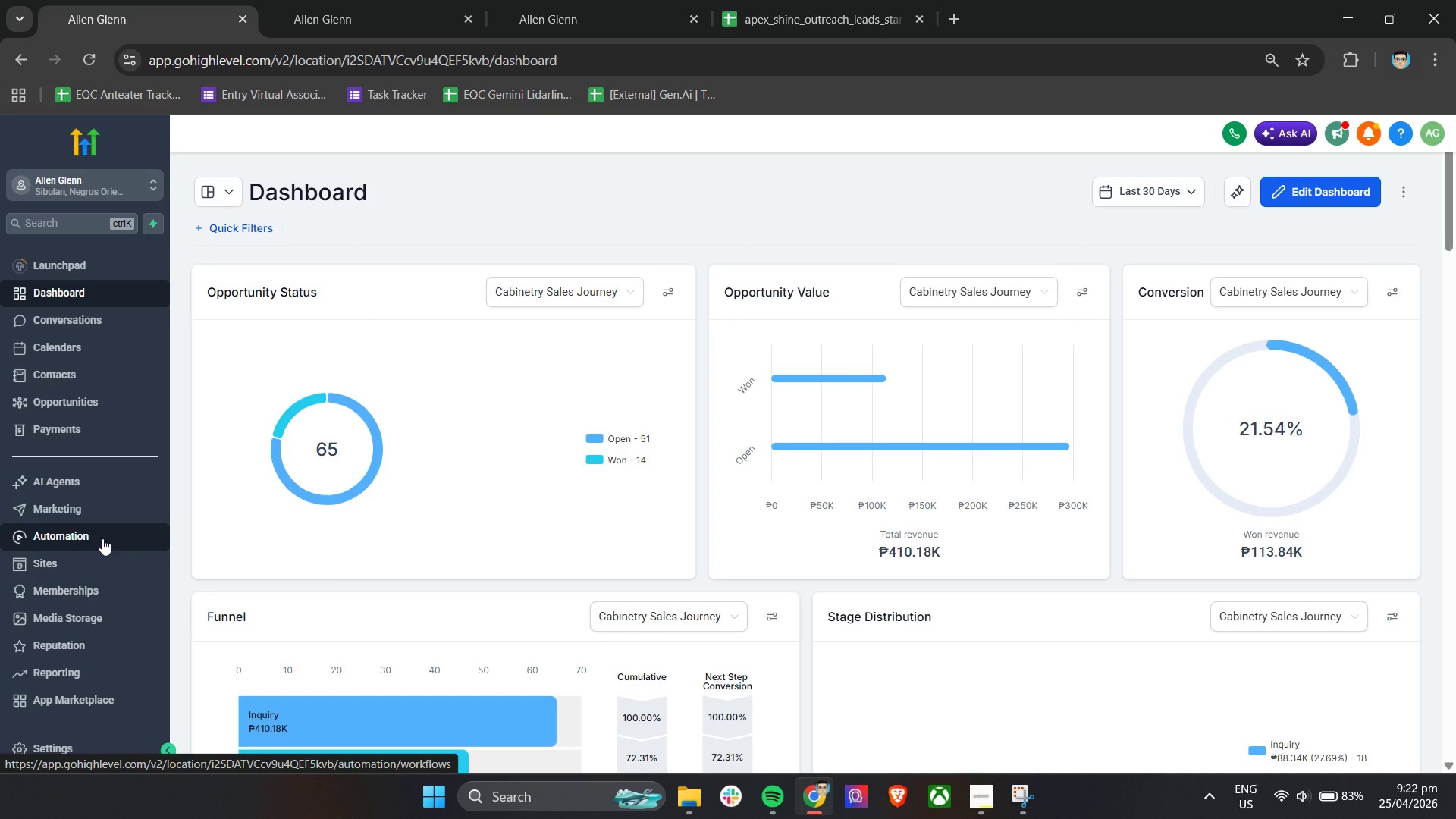 
right_click([102, 538])
 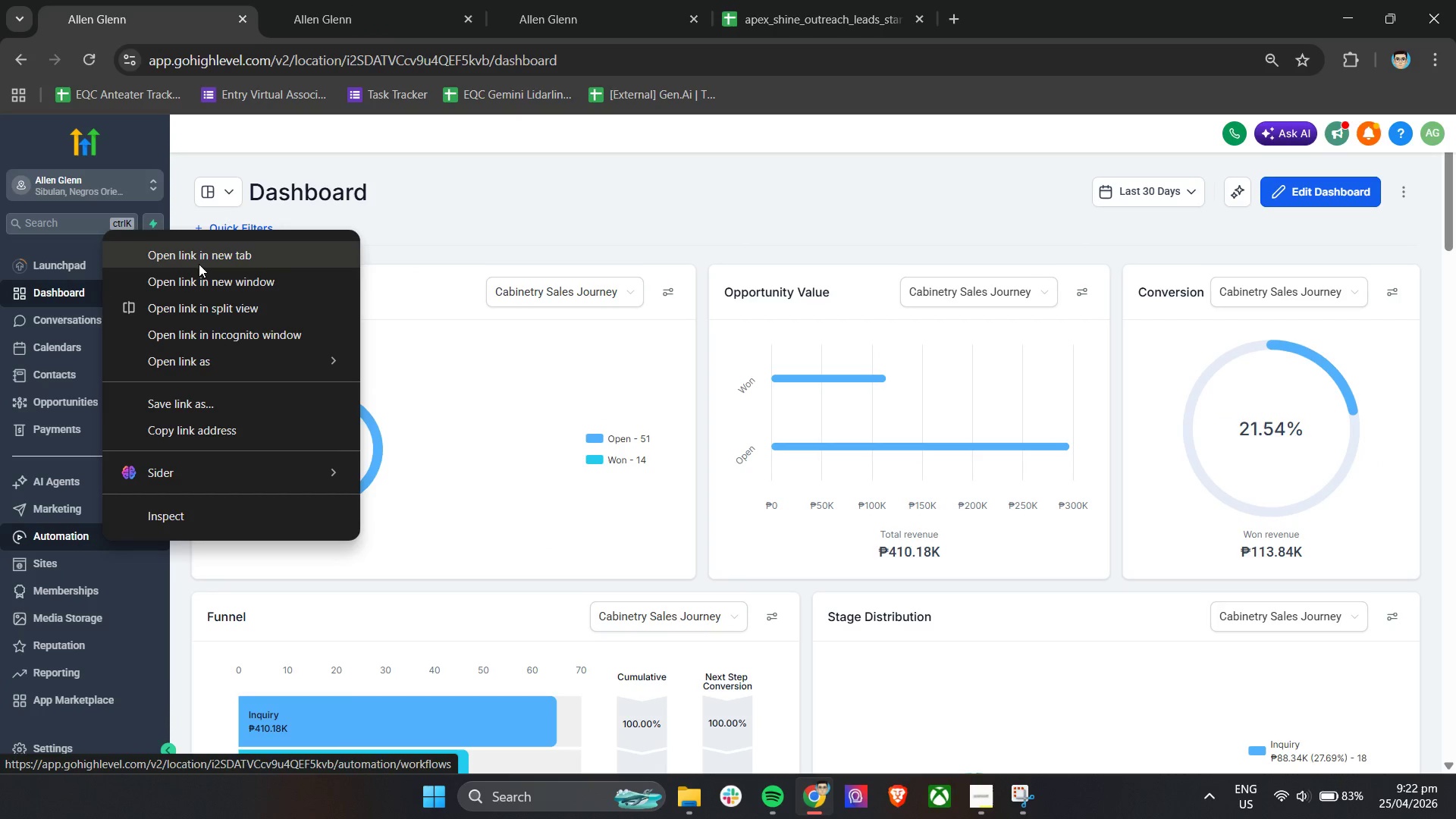 
left_click([199, 263])
 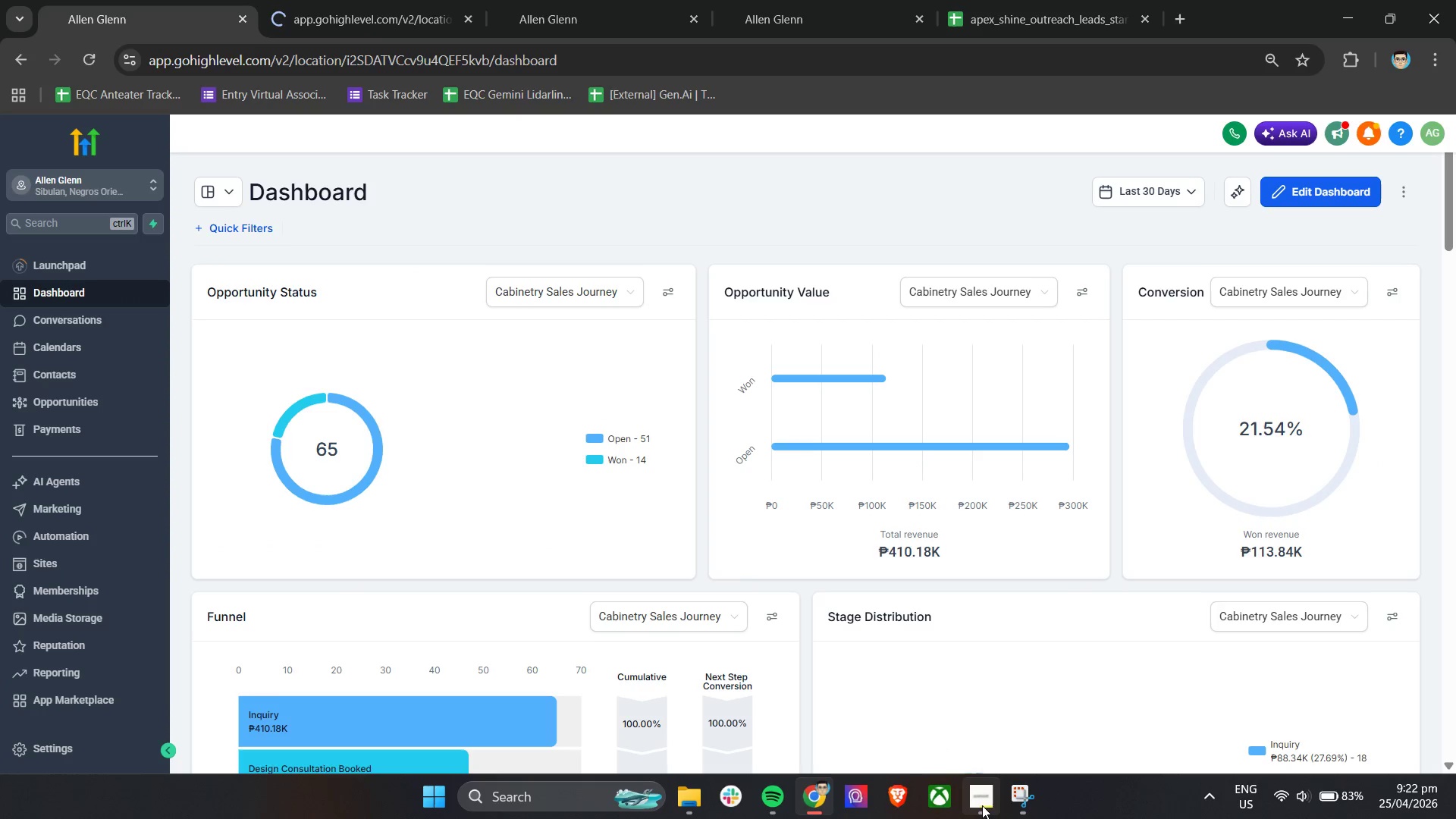 
left_click([982, 805])
 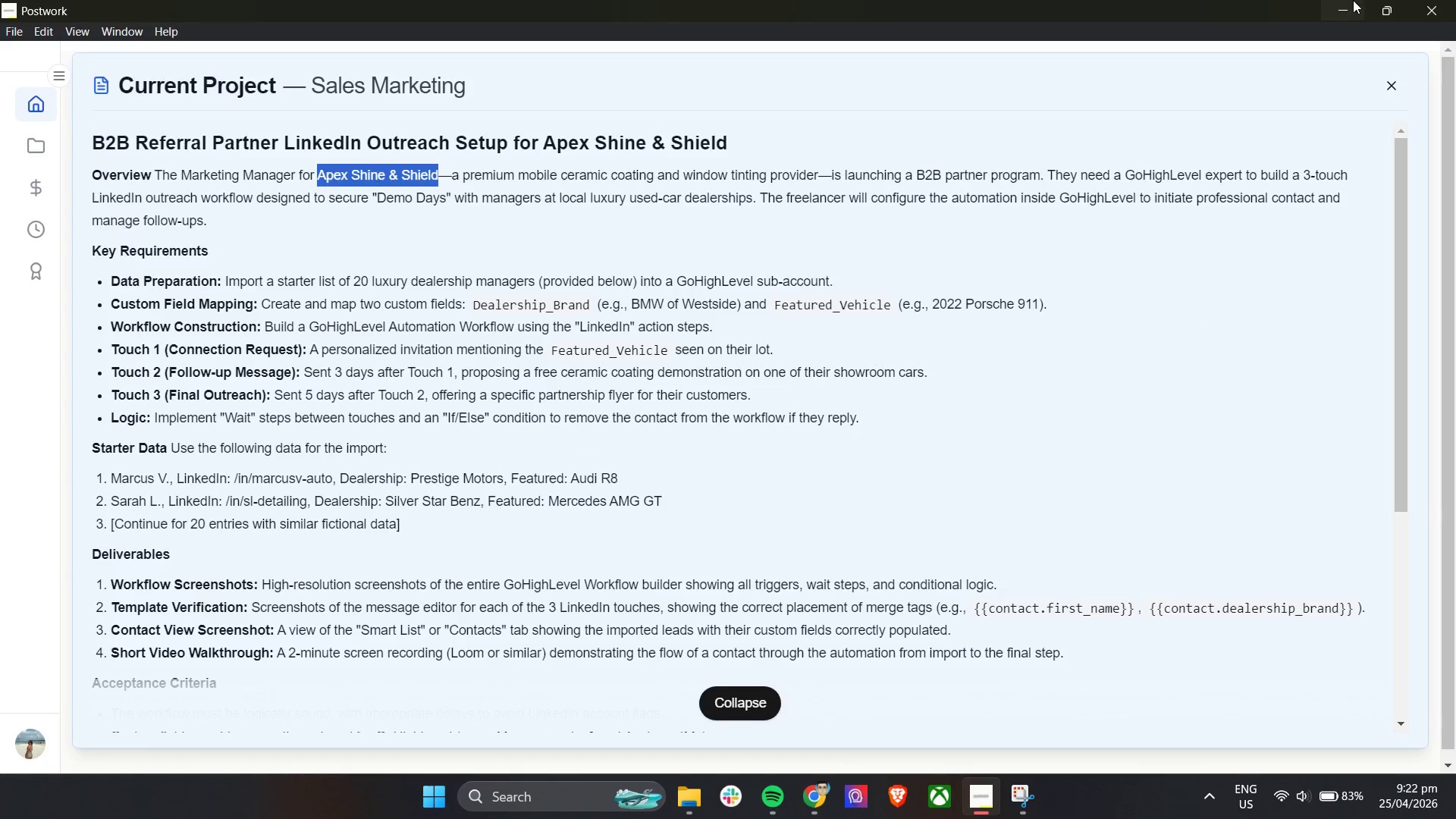 
wait(7.67)
 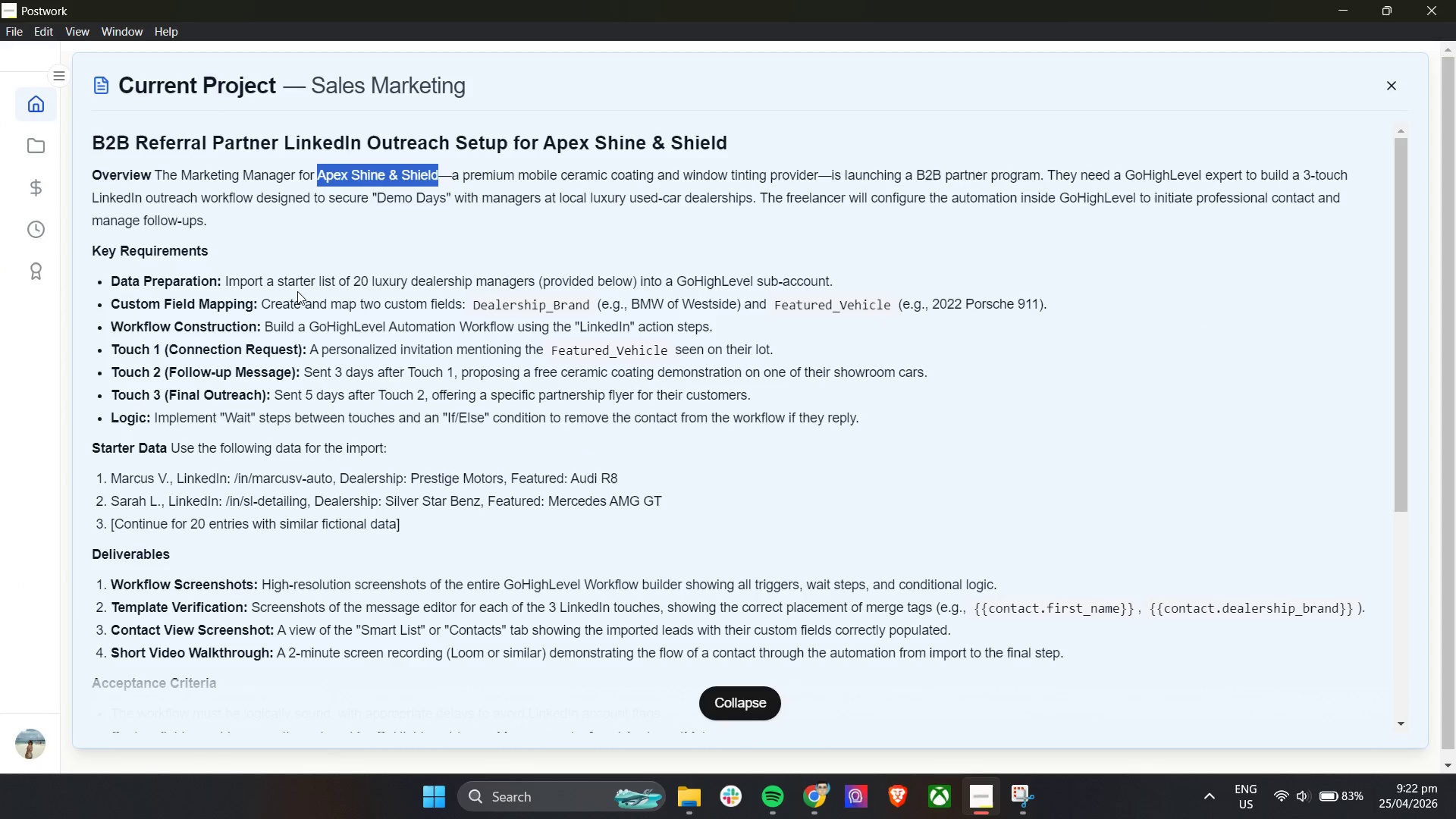 
left_click_drag(start_coordinate=[334, 0], to_coordinate=[530, 0])
 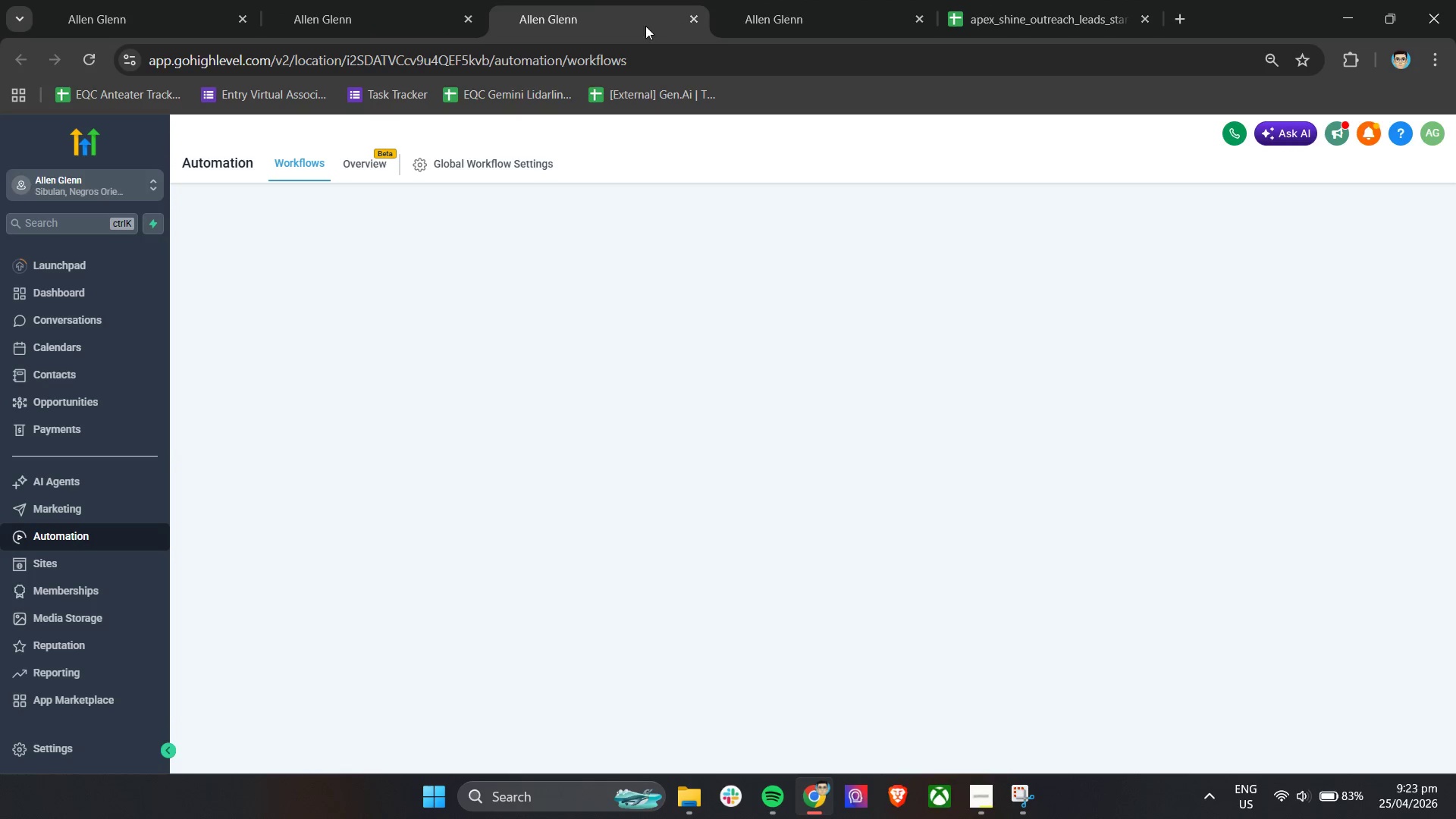 
left_click_drag(start_coordinate=[625, 17], to_coordinate=[803, 0])
 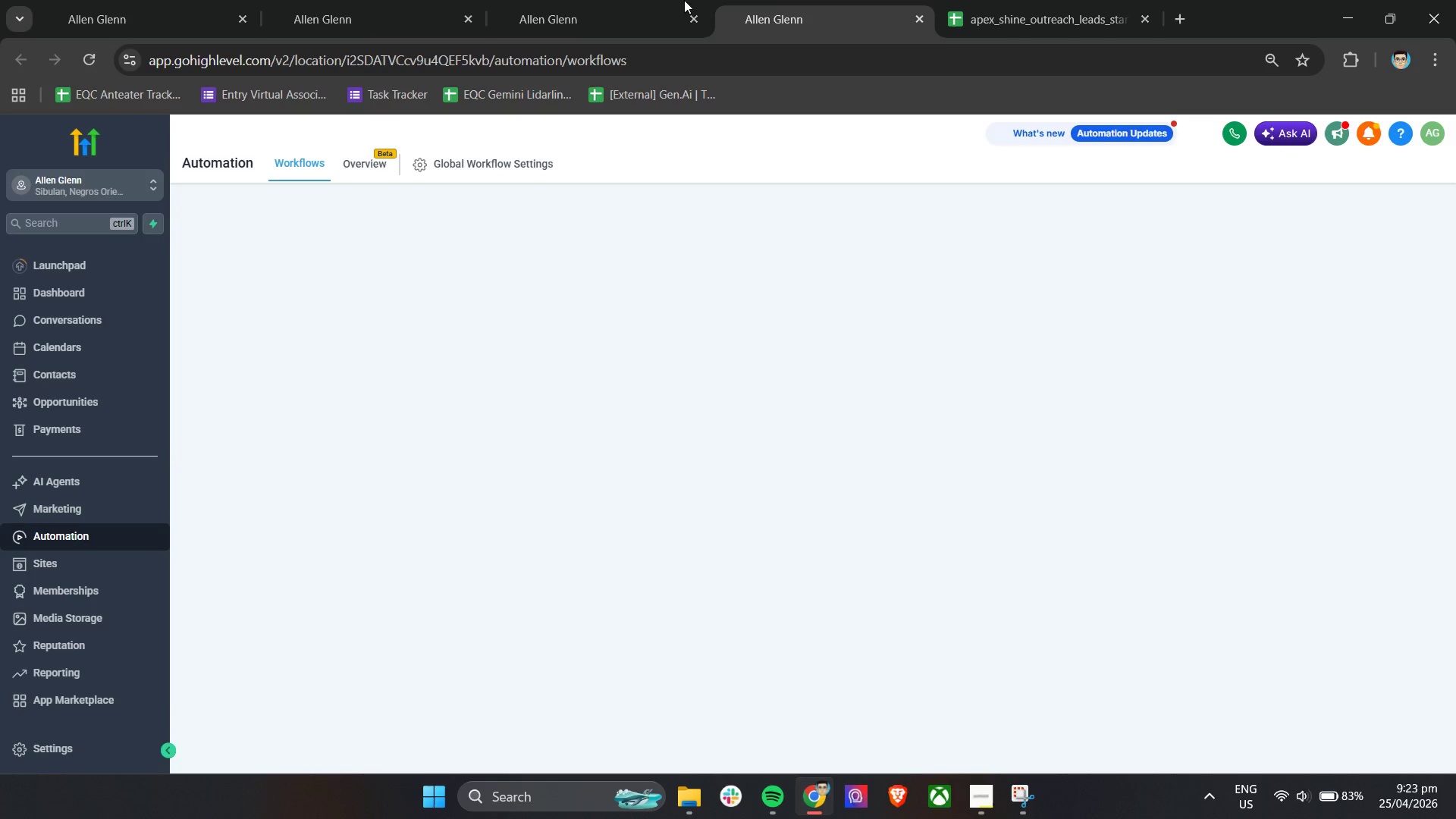 
left_click([620, 0])
 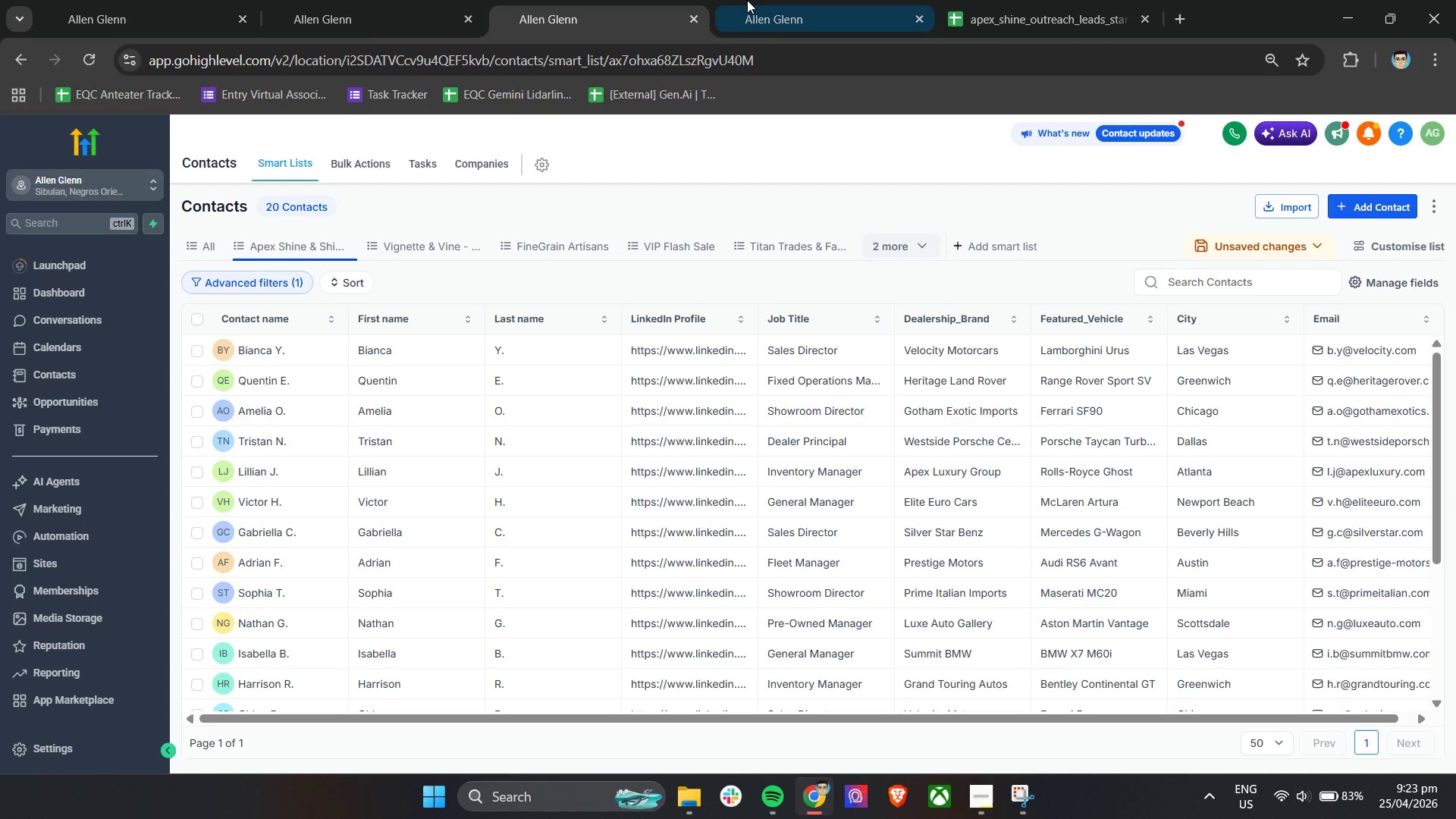 
left_click([750, 0])
 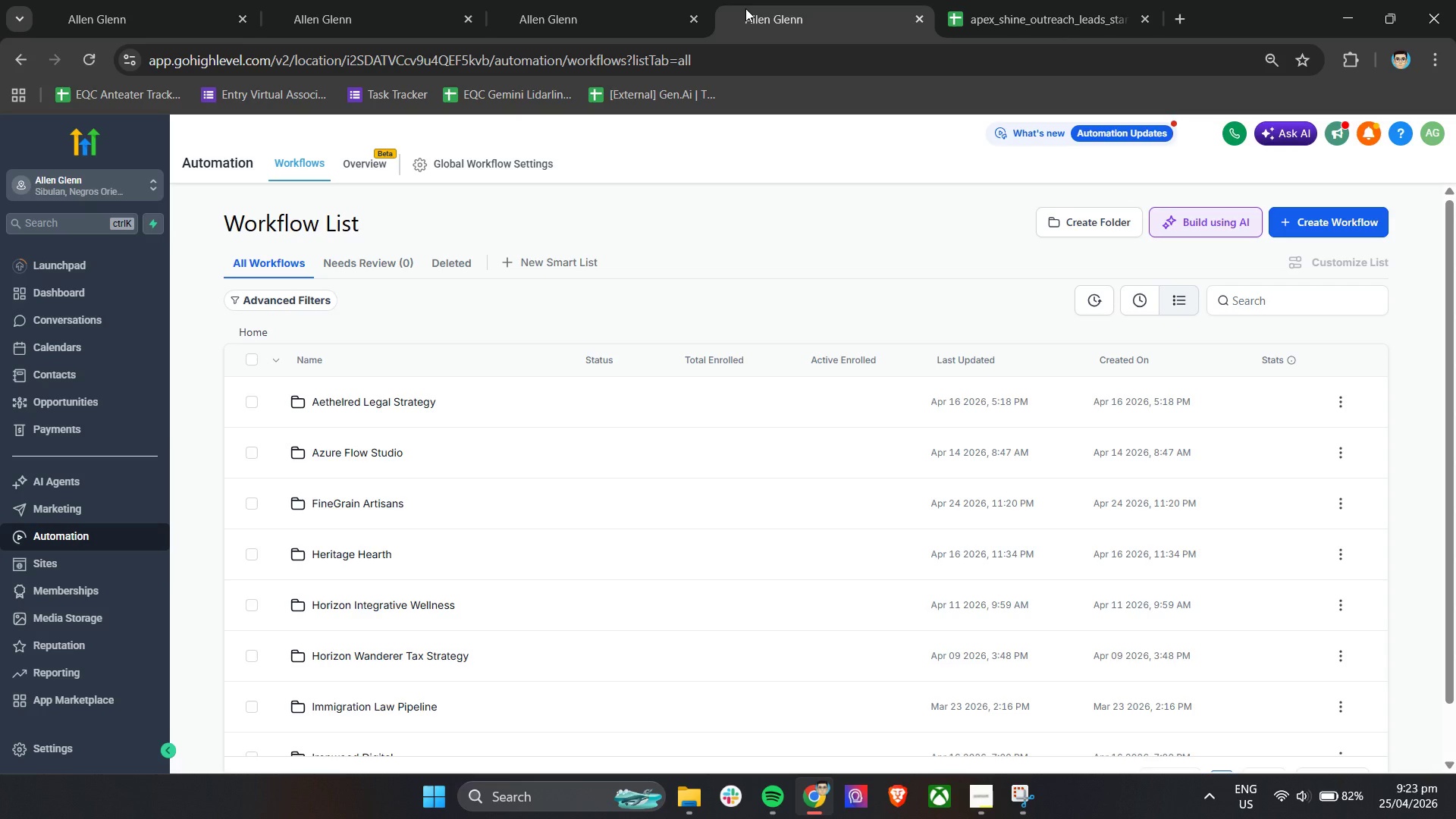 
wait(31.55)
 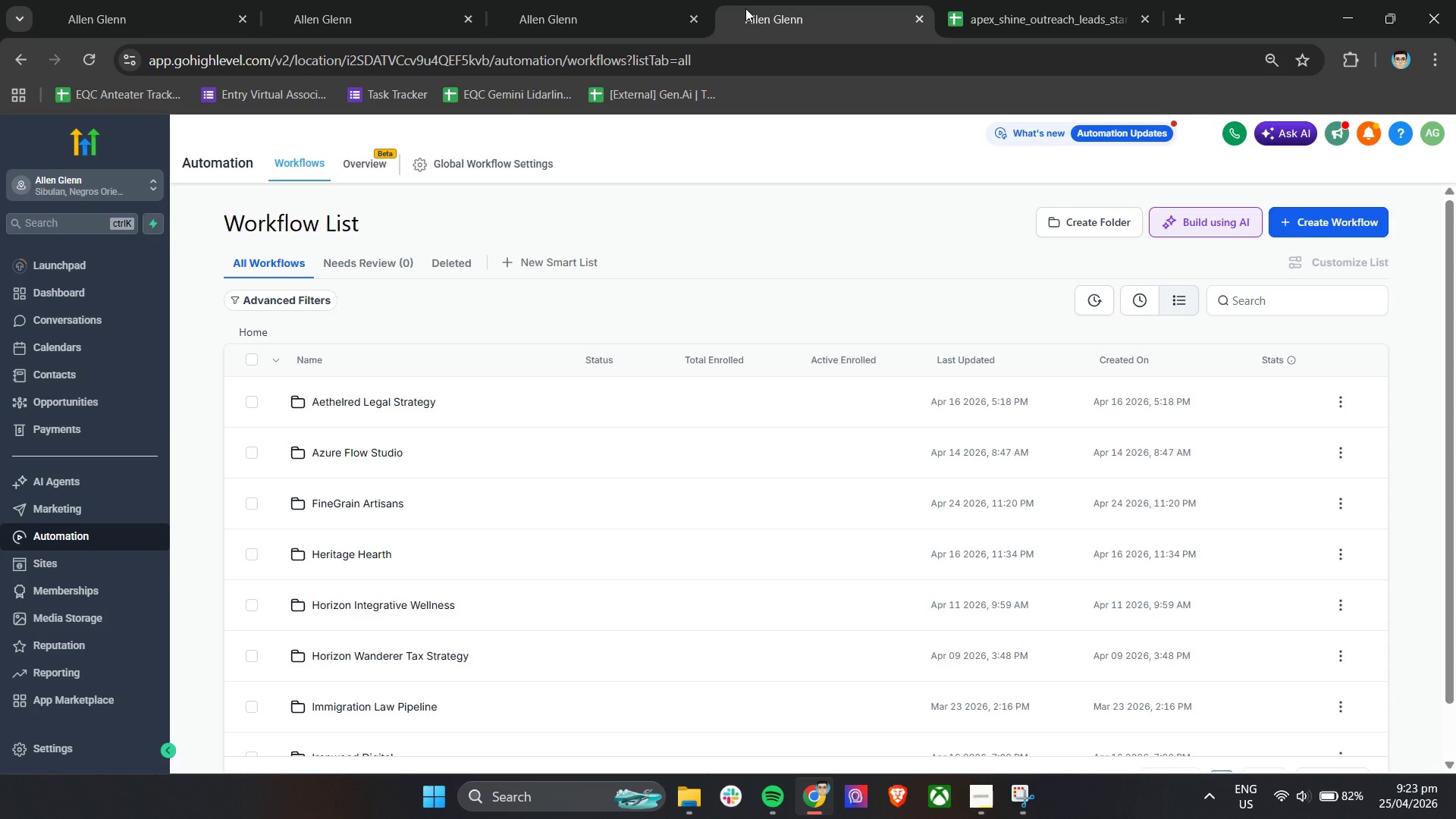 
left_click([1080, 221])
 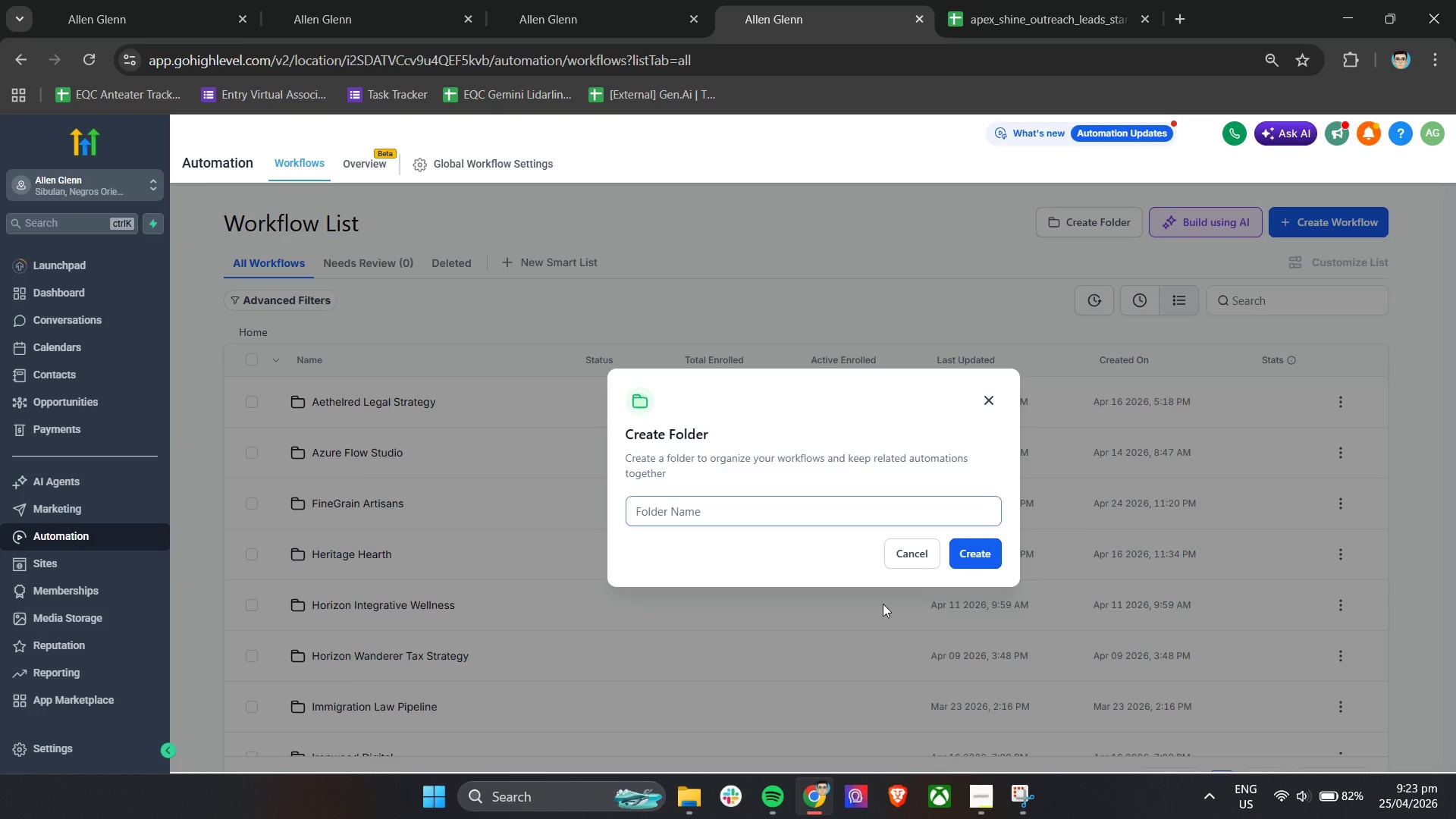 
left_click([984, 809])